 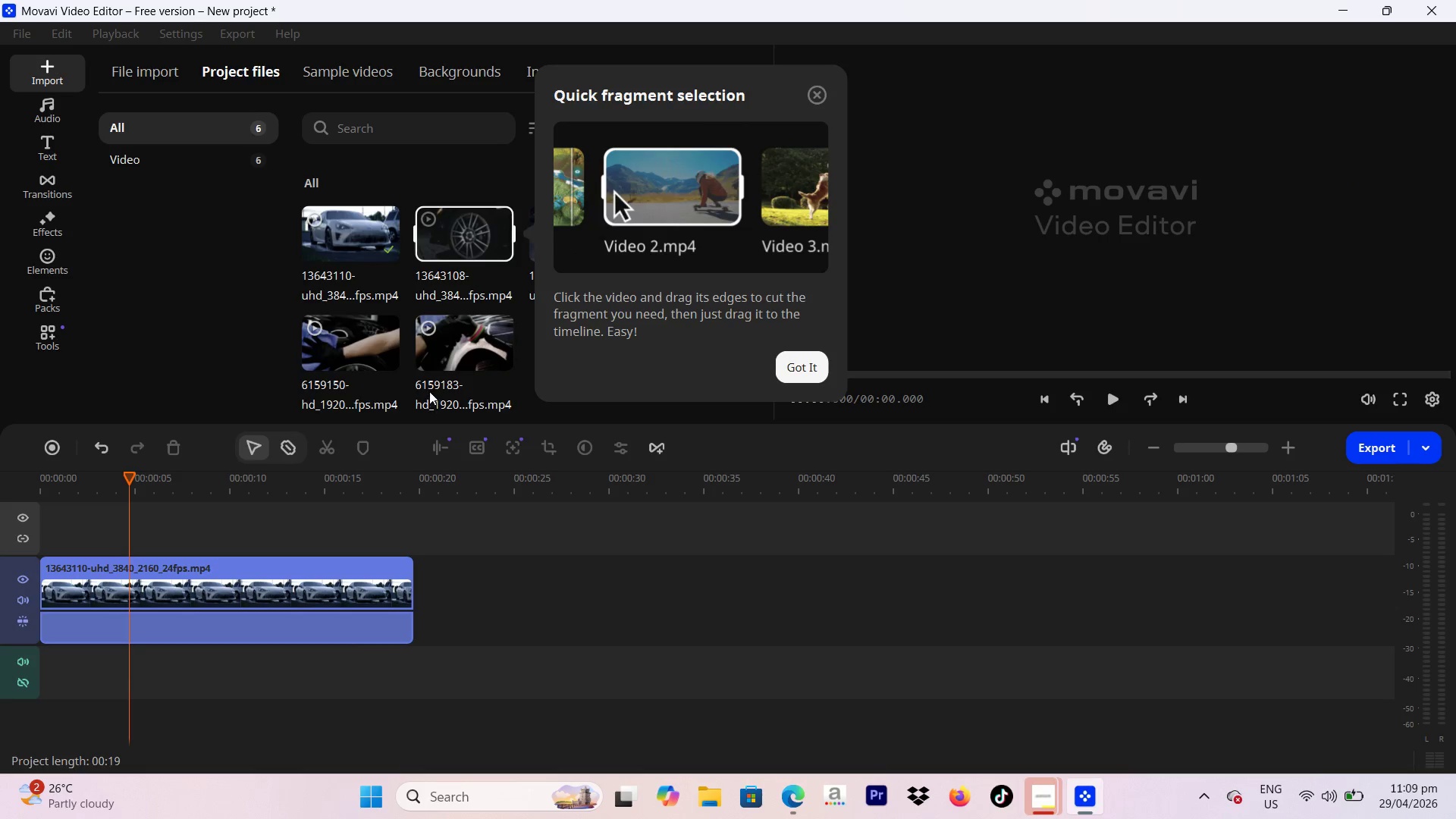 
left_click([297, 358])
 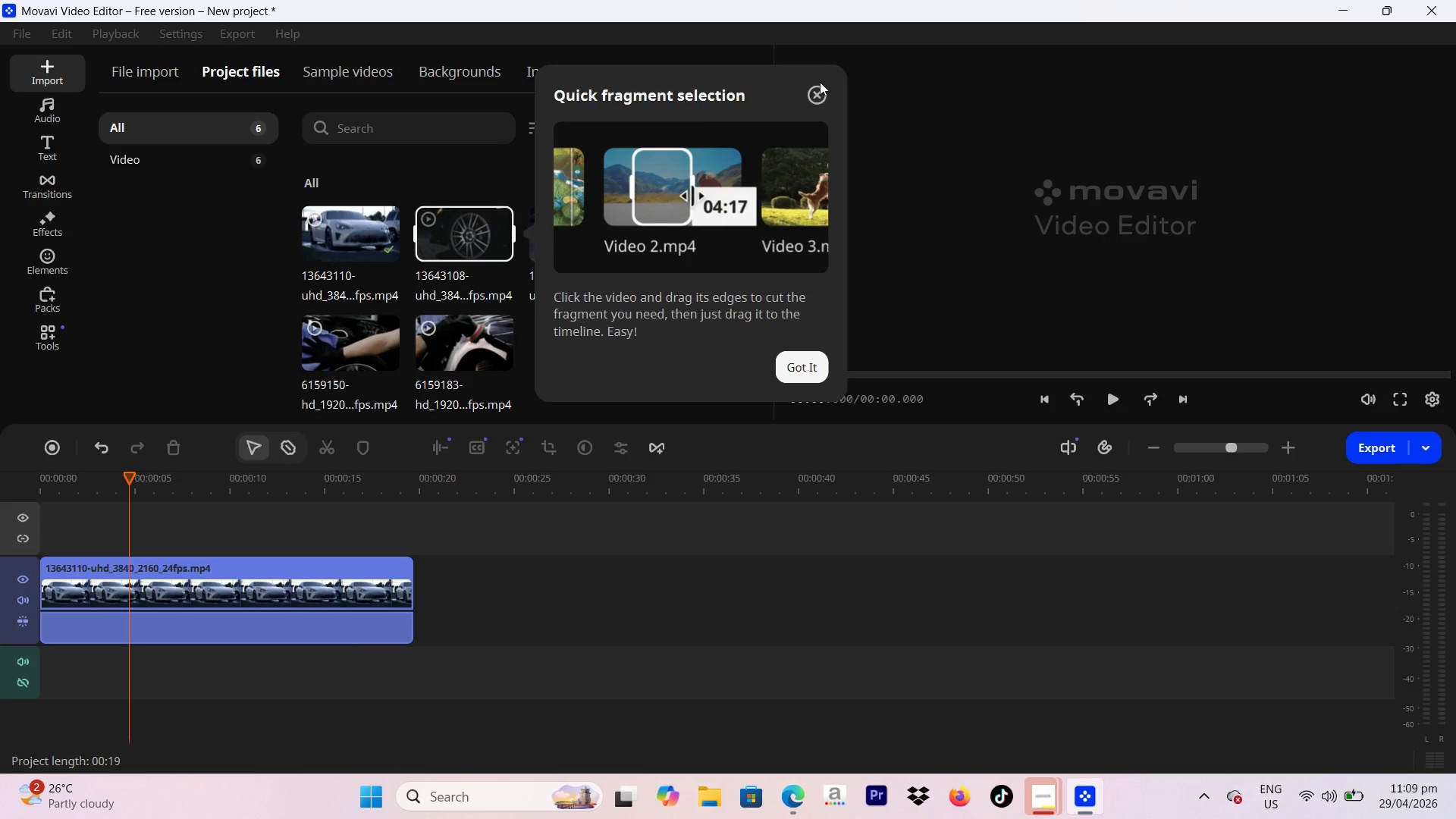 
left_click([819, 92])
 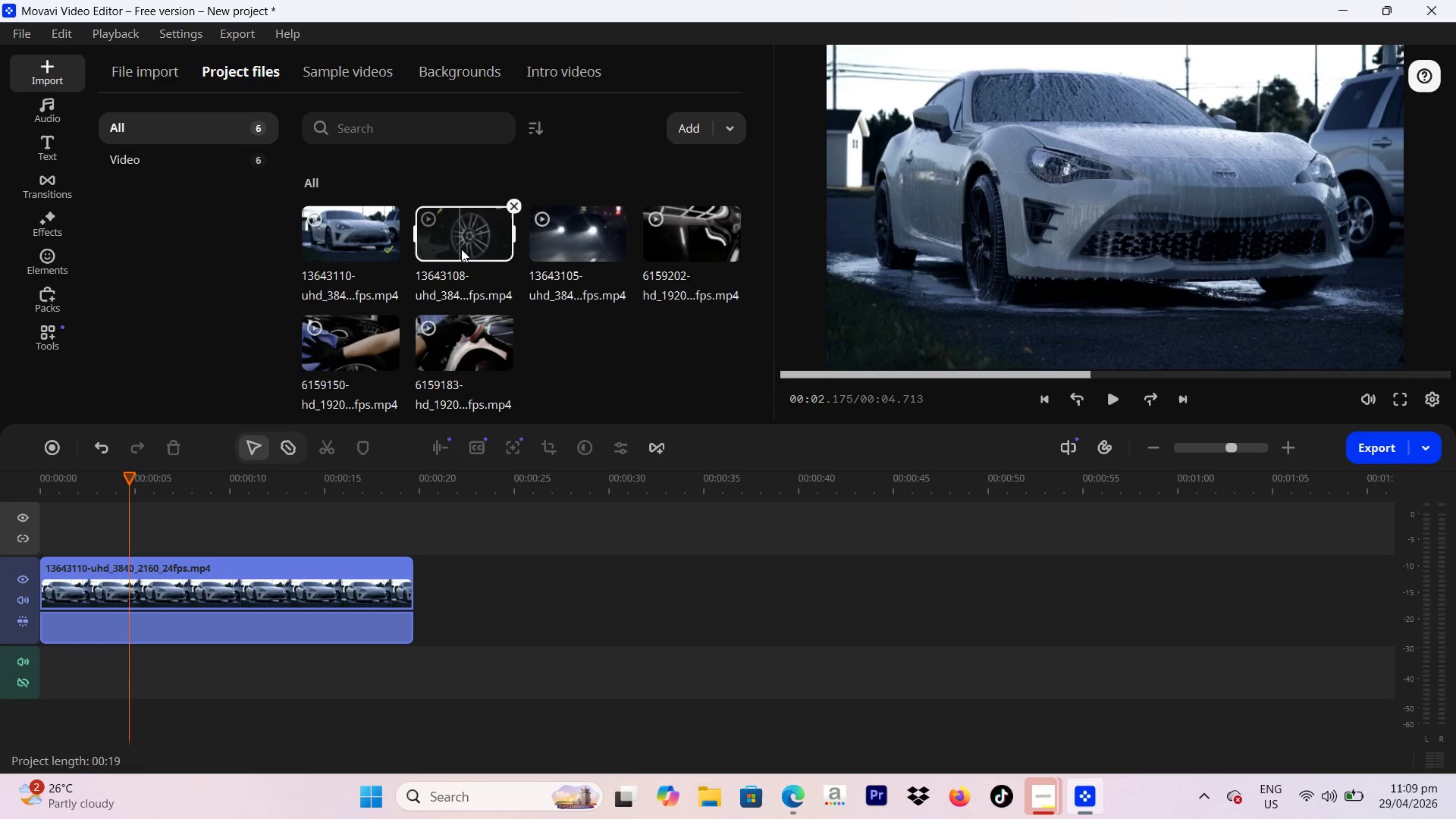 
left_click_drag(start_coordinate=[460, 248], to_coordinate=[424, 586])
 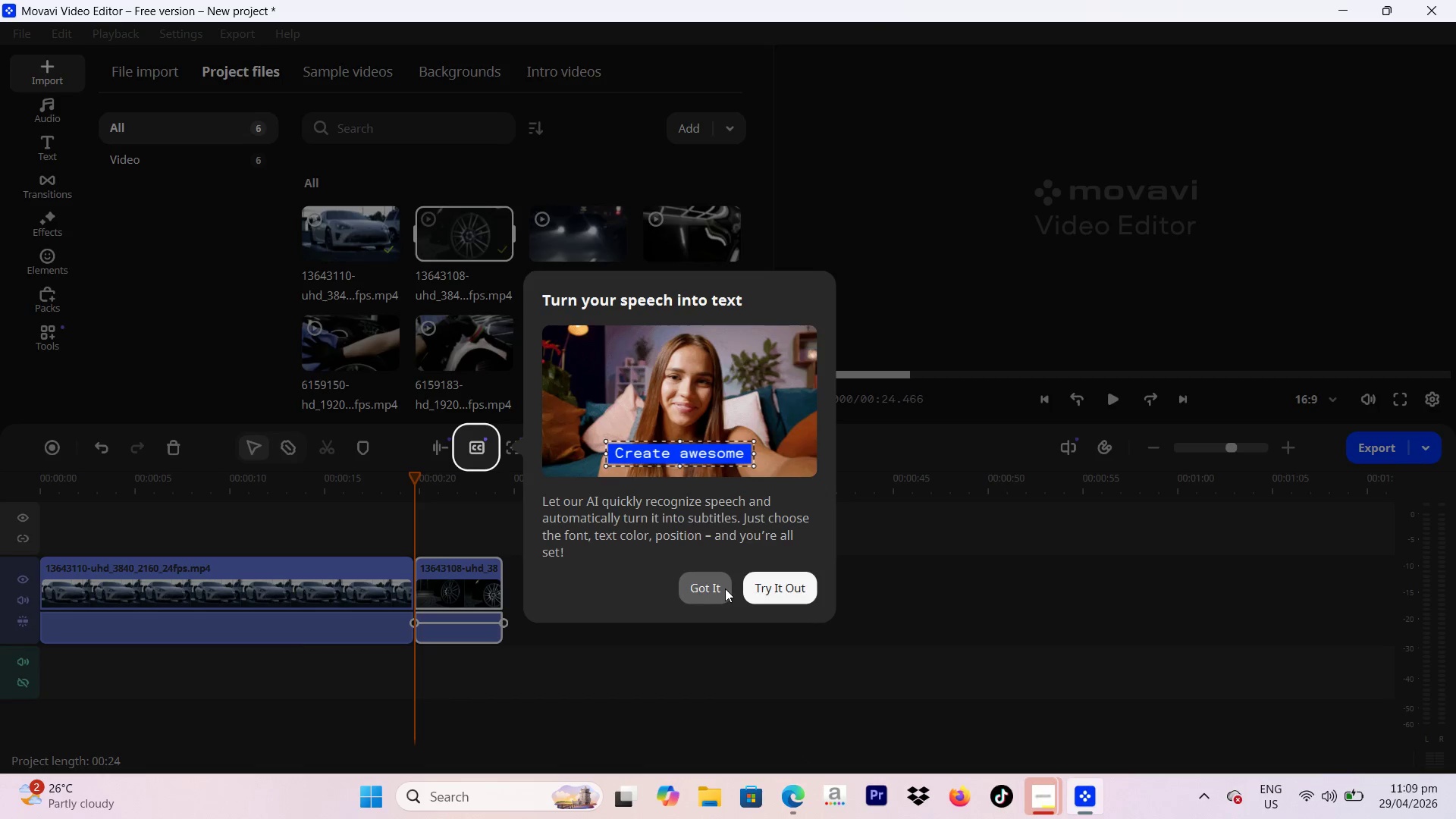 
left_click([716, 588])
 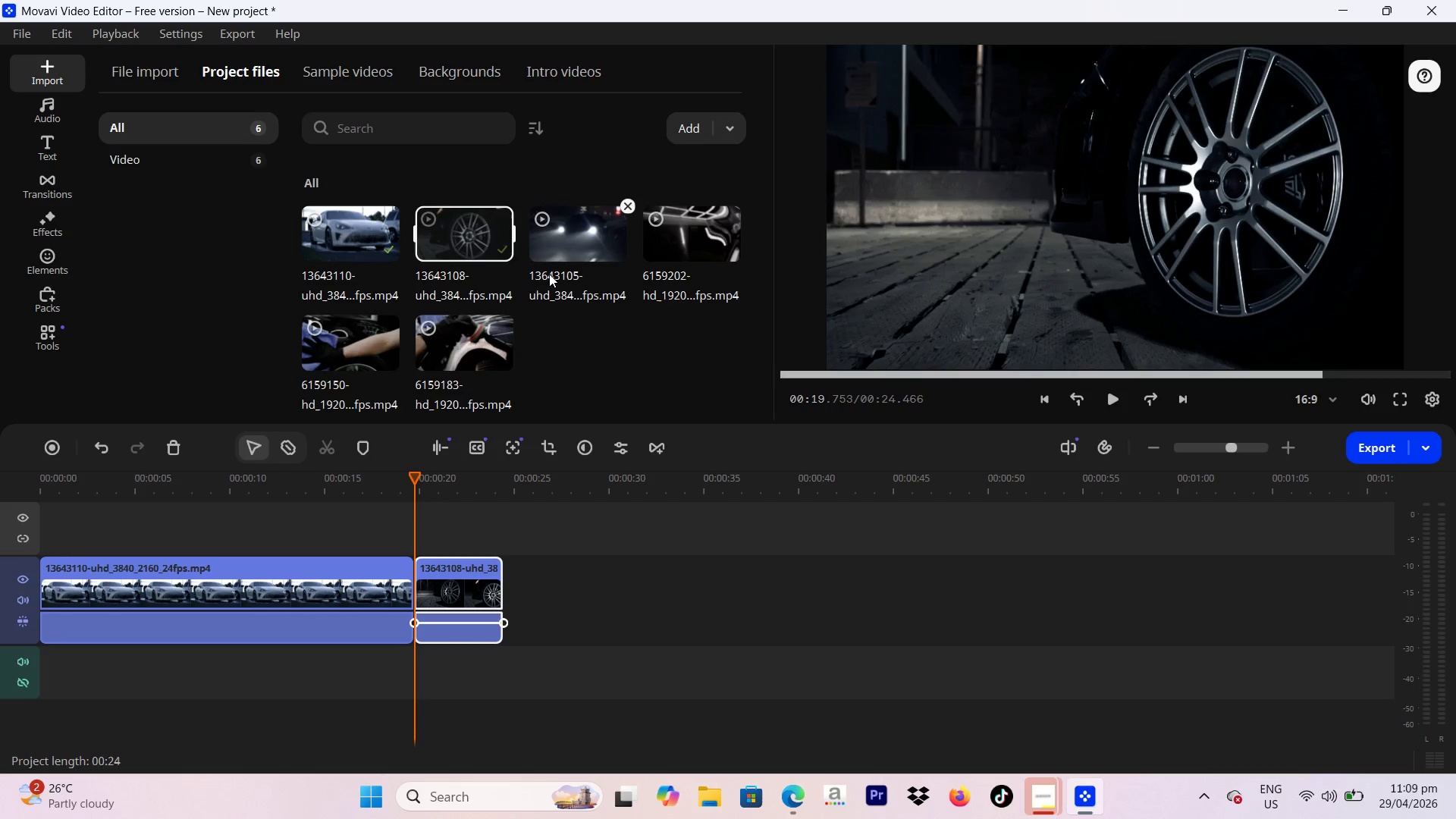 
left_click_drag(start_coordinate=[559, 244], to_coordinate=[512, 544])
 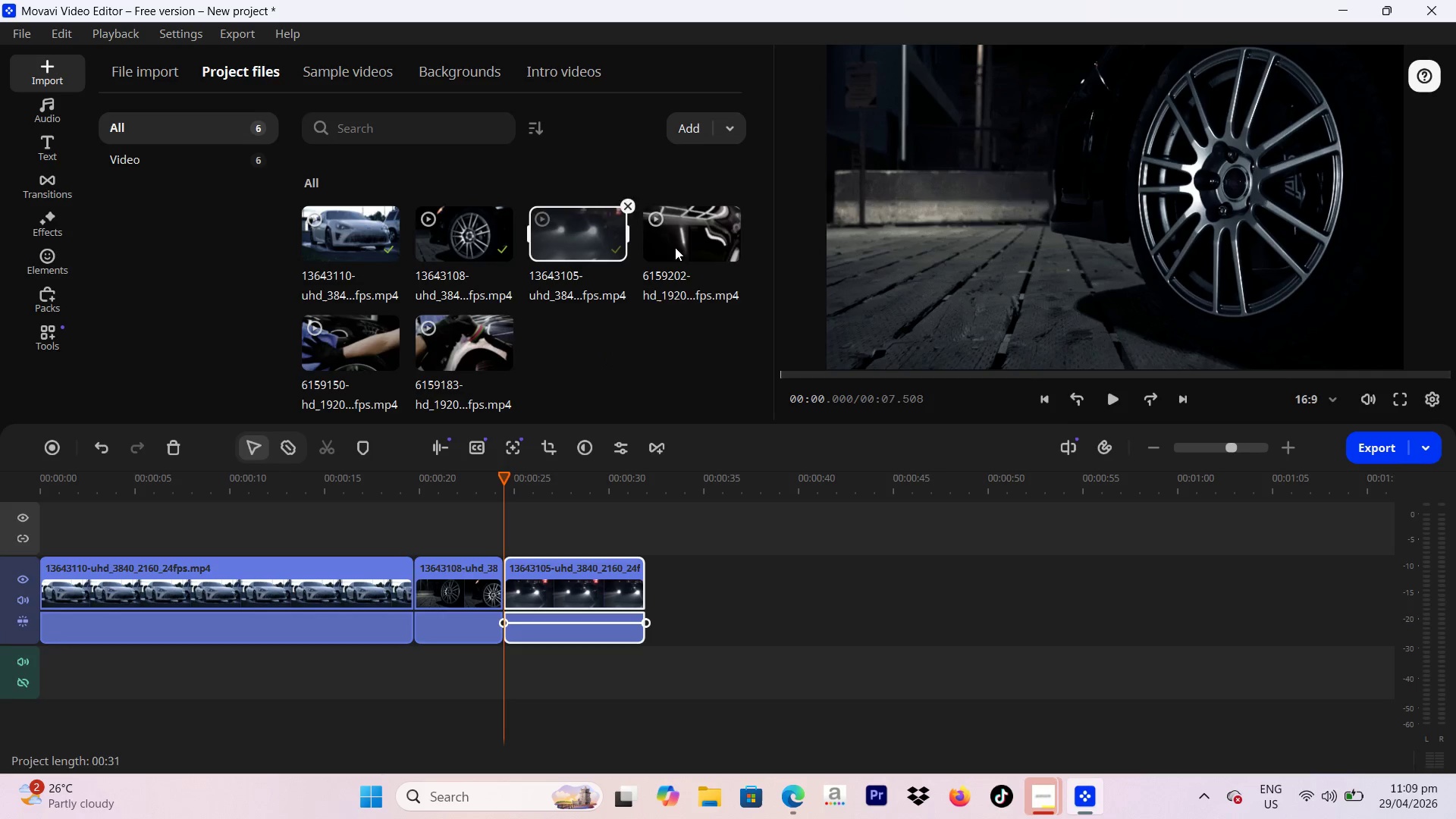 
left_click_drag(start_coordinate=[675, 249], to_coordinate=[650, 557])
 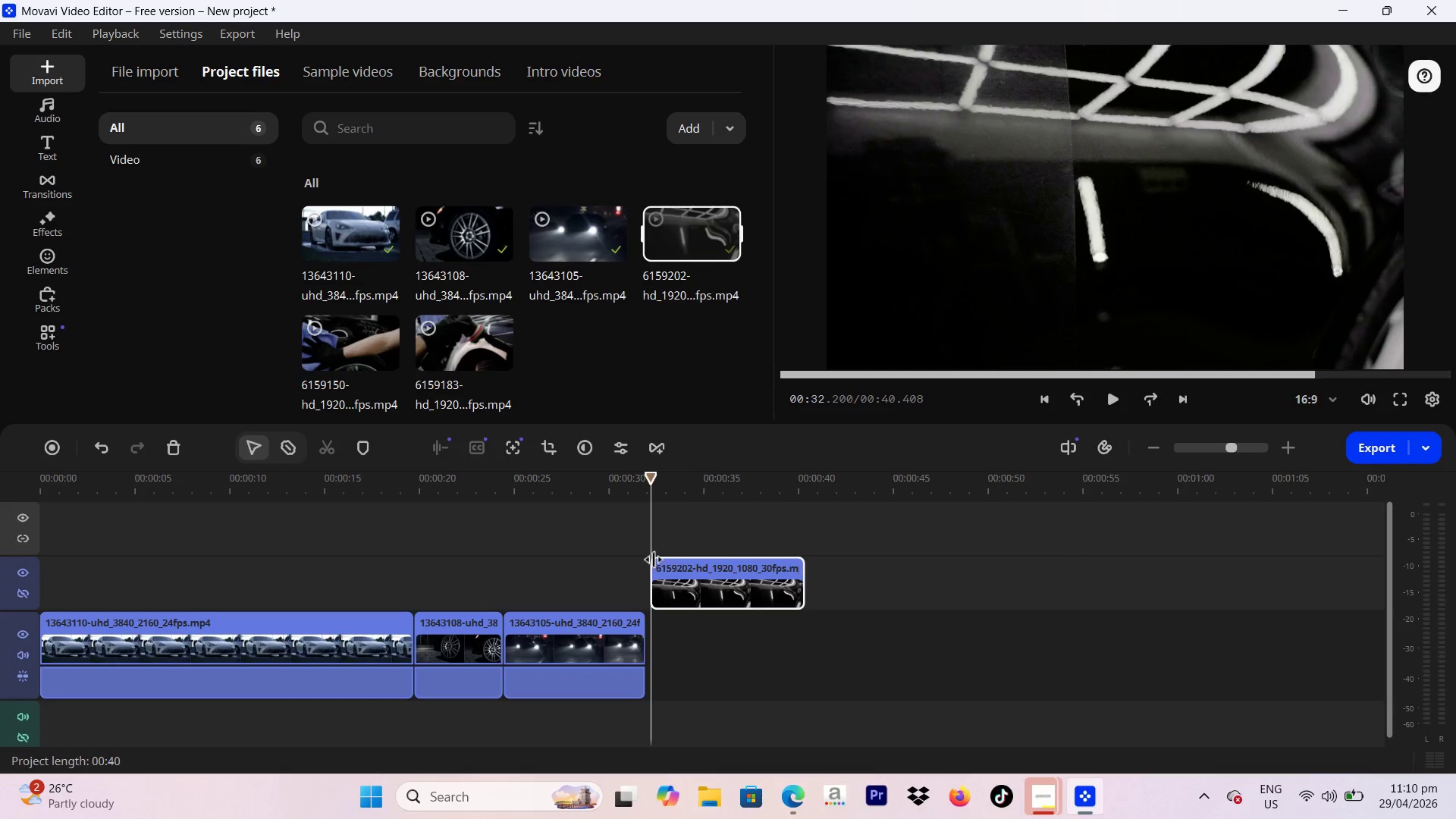 
left_click_drag(start_coordinate=[662, 575], to_coordinate=[660, 644])
 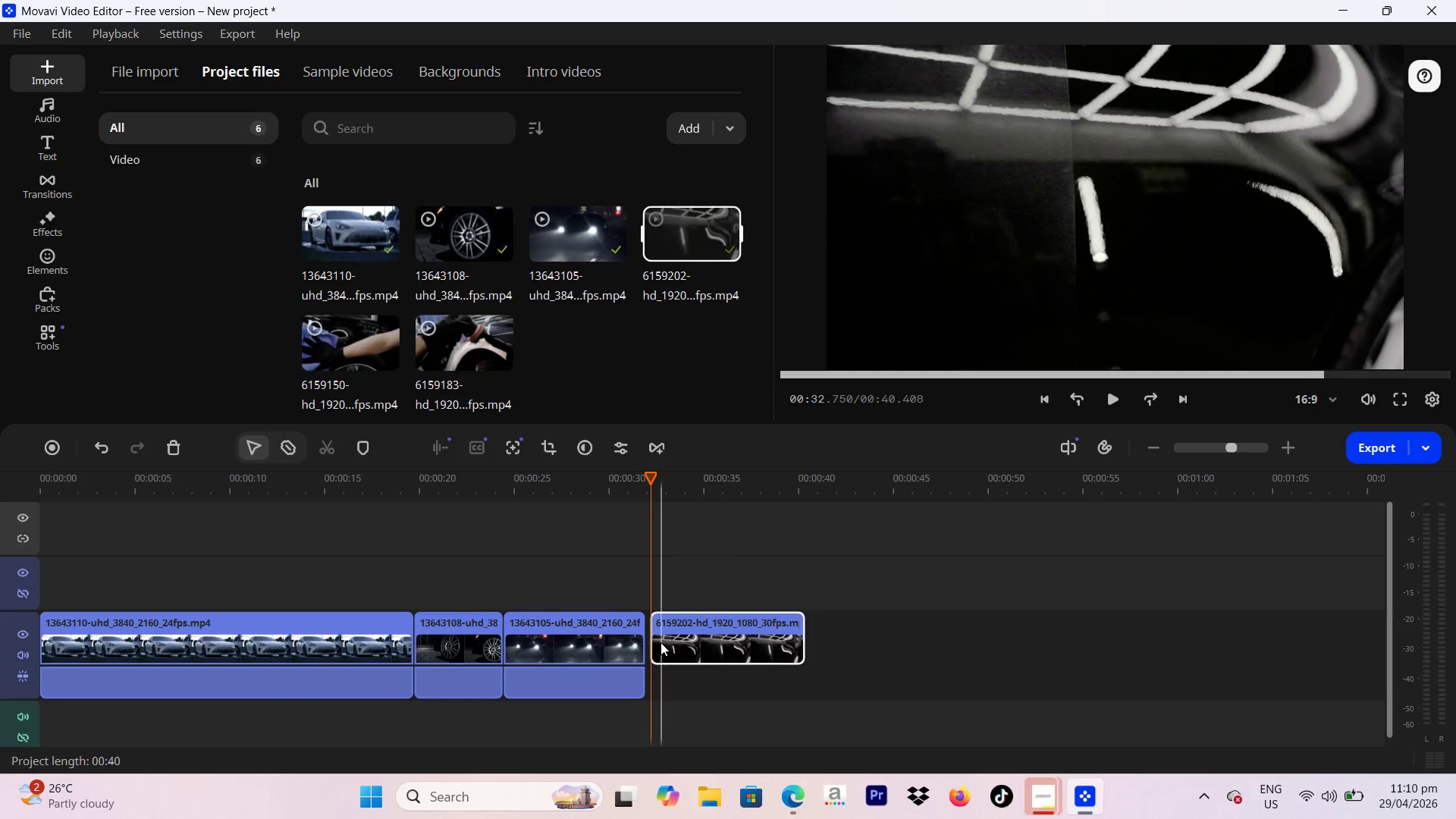 
left_click_drag(start_coordinate=[661, 642], to_coordinate=[651, 643])
 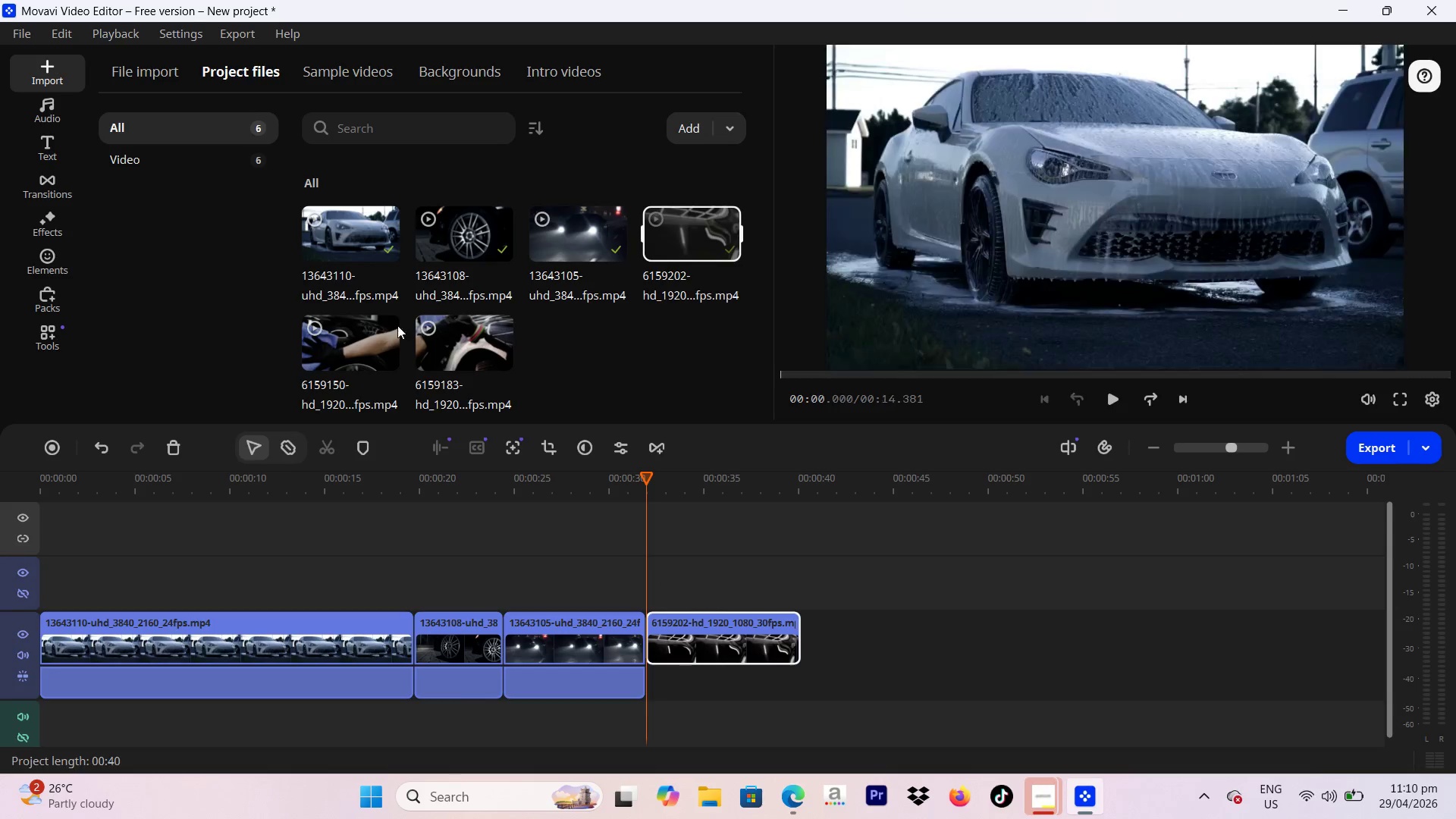 
left_click_drag(start_coordinate=[362, 369], to_coordinate=[806, 622])
 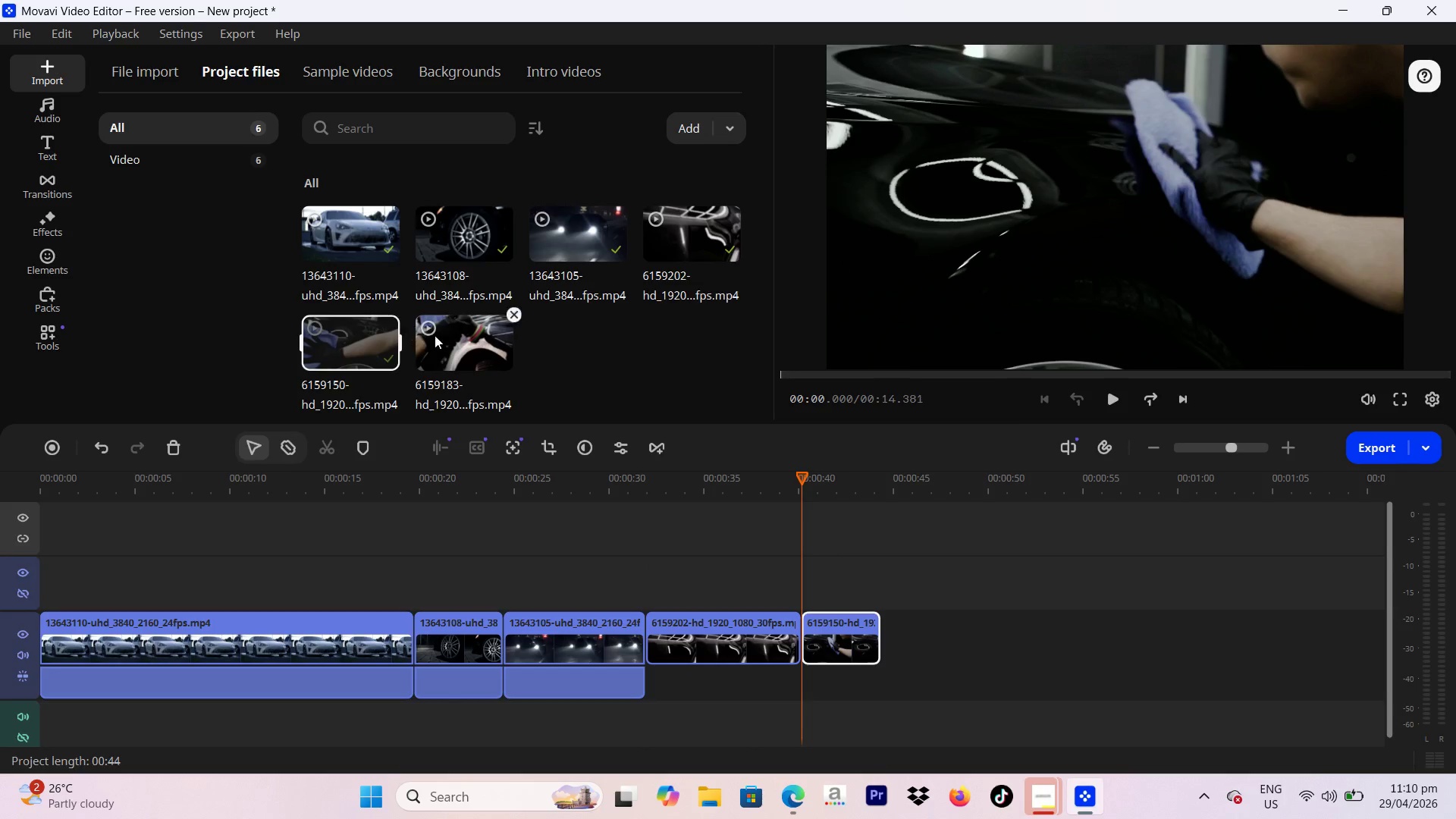 
left_click_drag(start_coordinate=[449, 342], to_coordinate=[886, 607])
 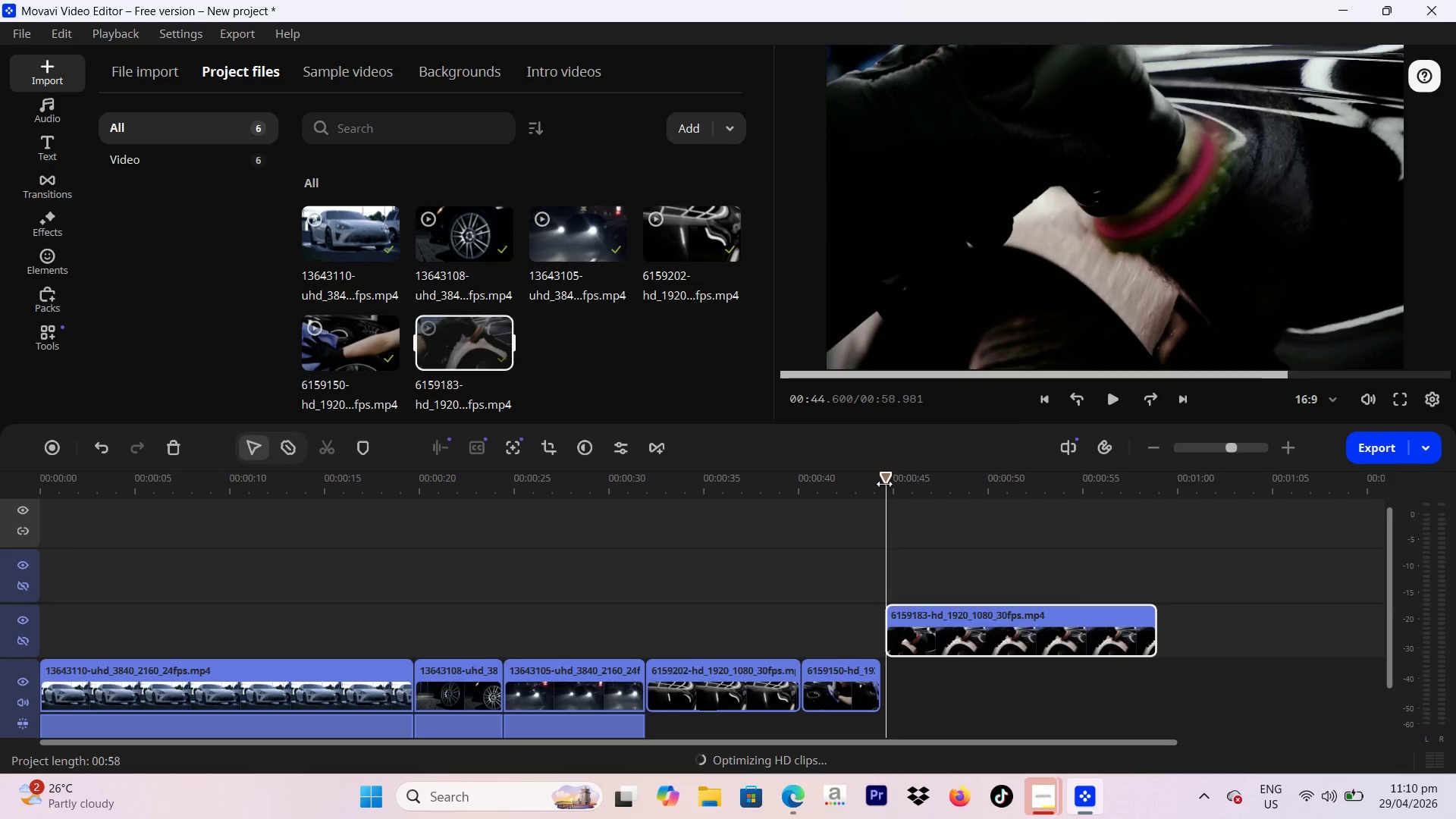 
left_click_drag(start_coordinate=[883, 480], to_coordinate=[751, 555])
 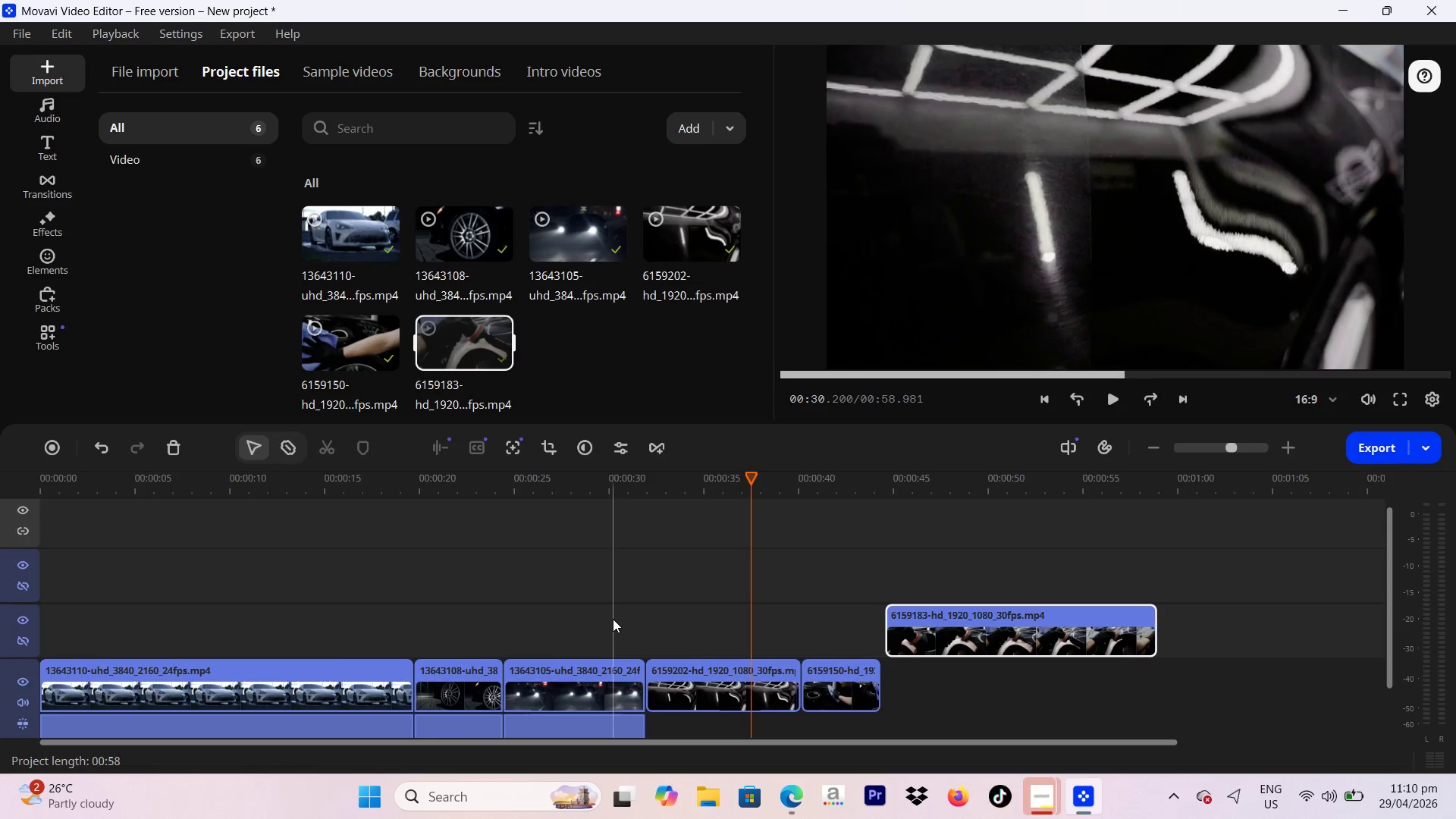 
wait(5.7)
 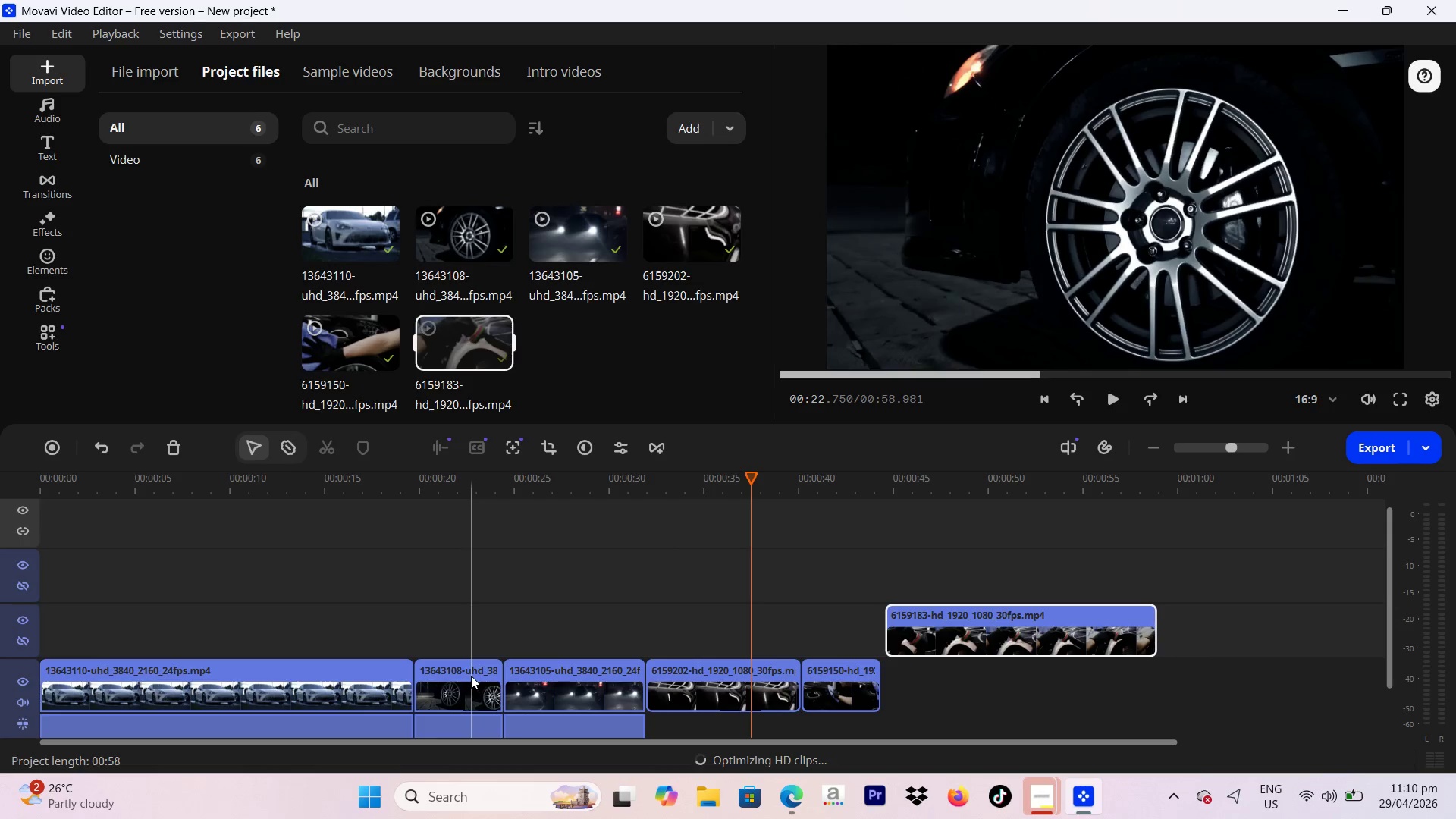 
left_click_drag(start_coordinate=[1014, 625], to_coordinate=[548, 611])
 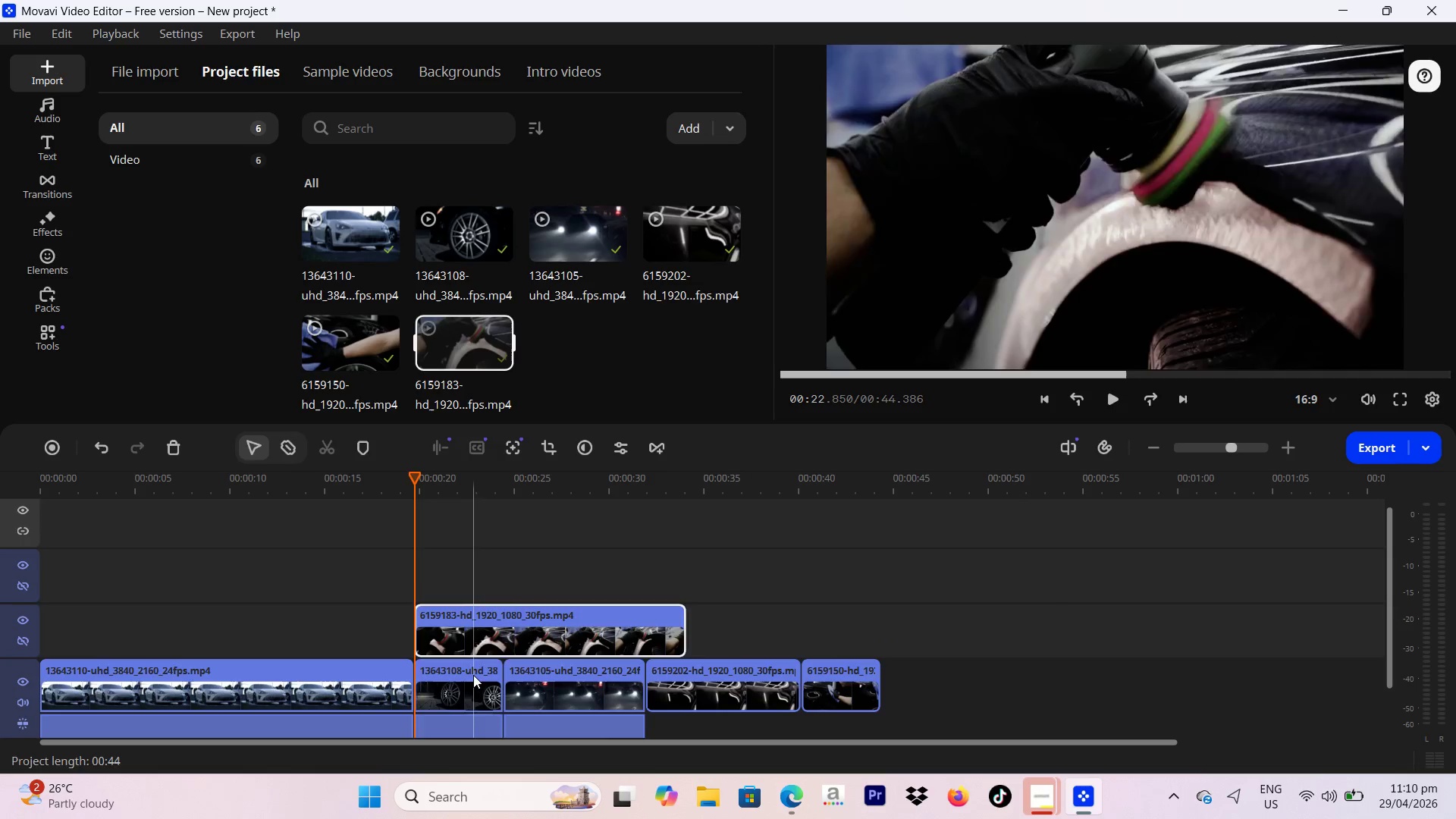 
left_click_drag(start_coordinate=[473, 675], to_coordinate=[988, 680])
 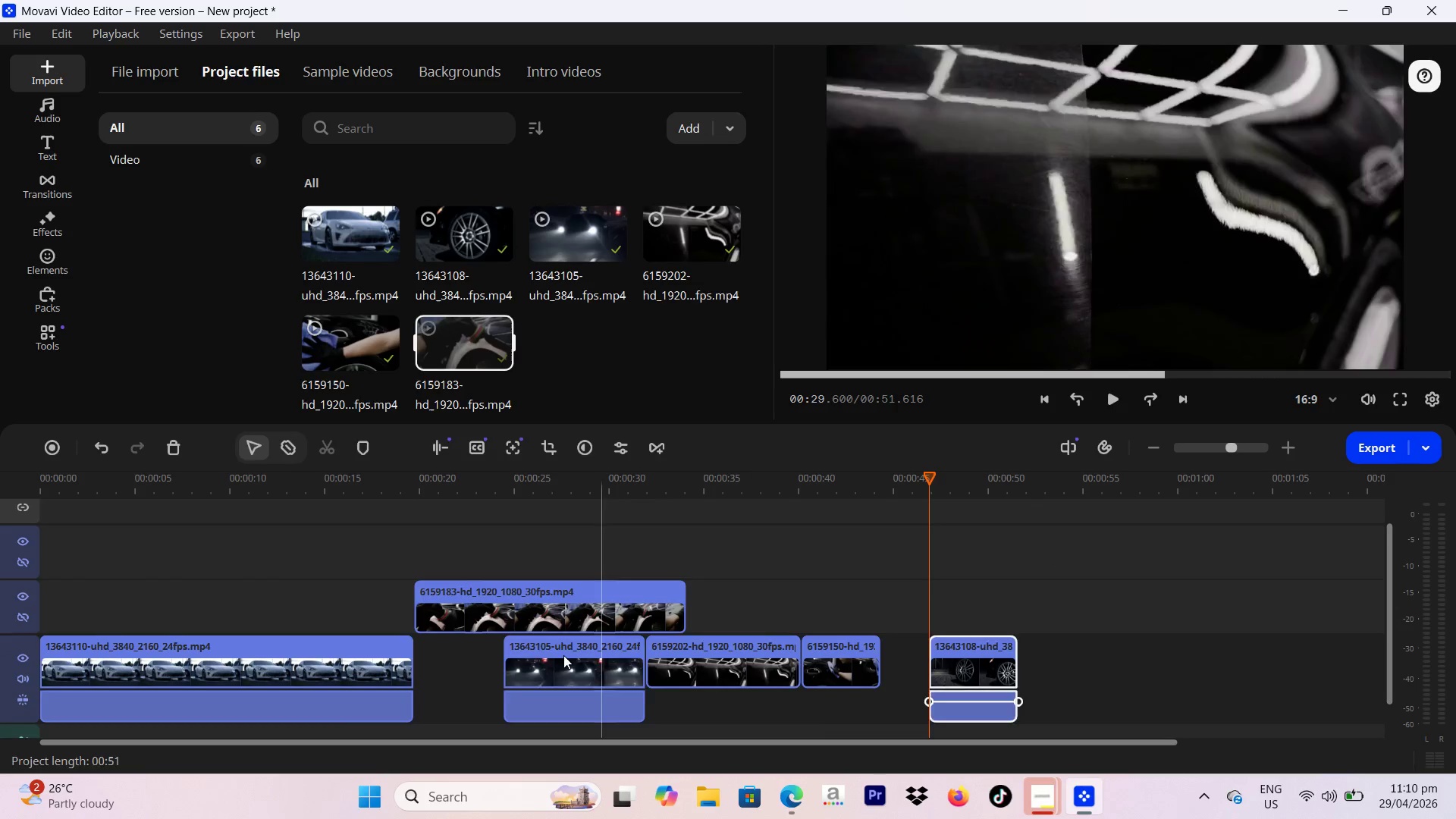 
left_click_drag(start_coordinate=[553, 654], to_coordinate=[1097, 662])
 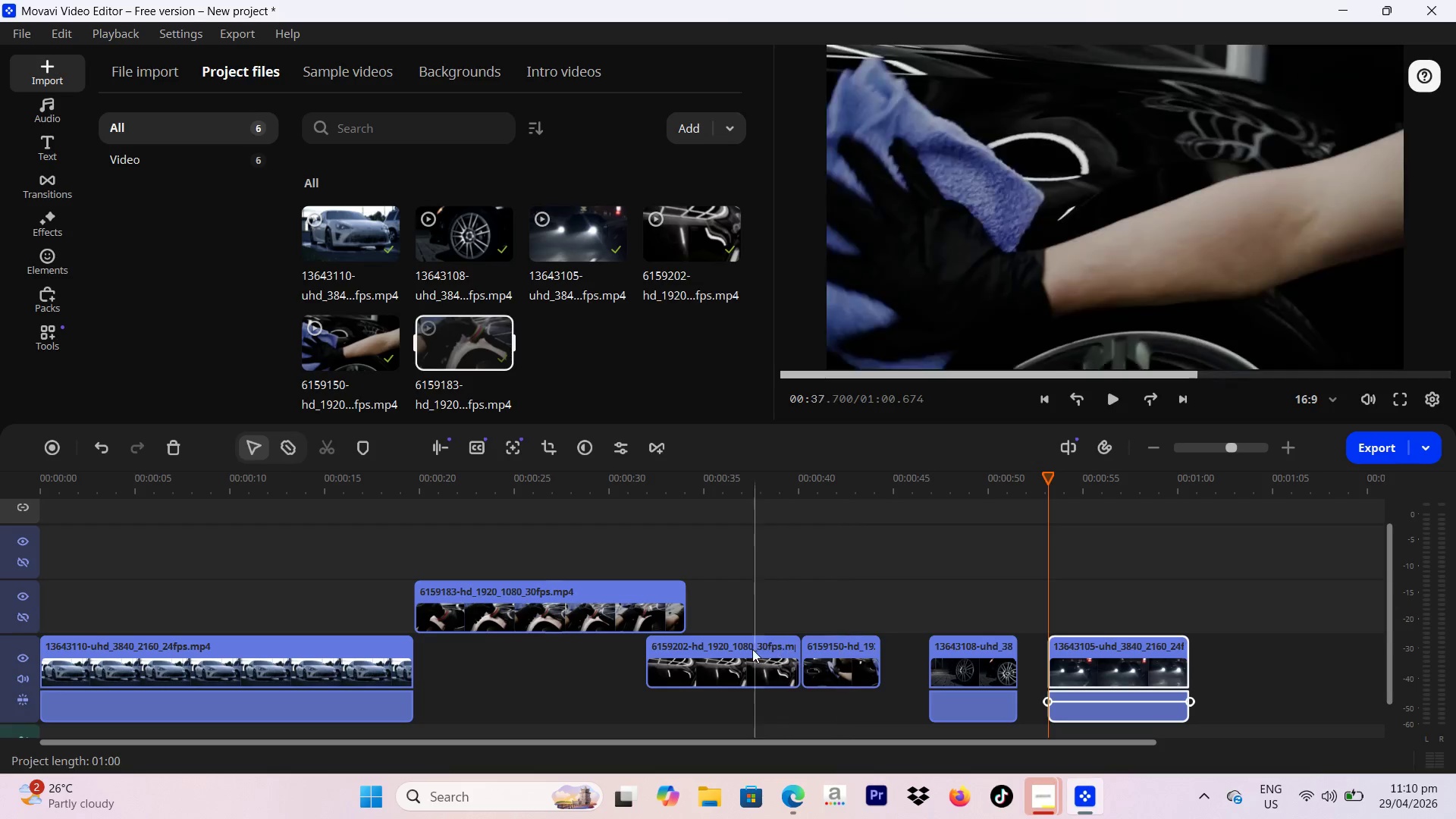 
left_click_drag(start_coordinate=[752, 649], to_coordinate=[1303, 623])
 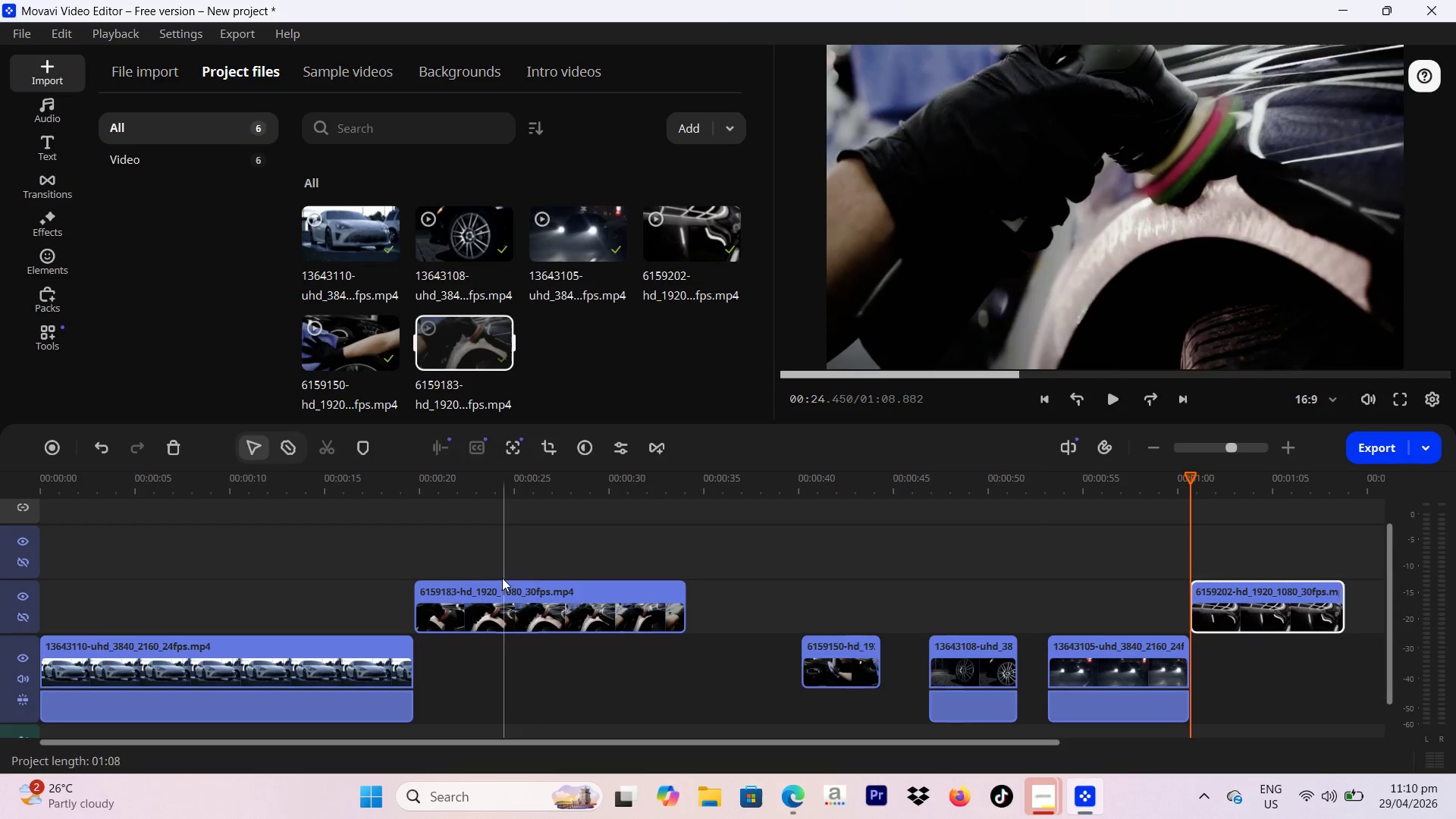 
left_click_drag(start_coordinate=[510, 589], to_coordinate=[516, 670])
 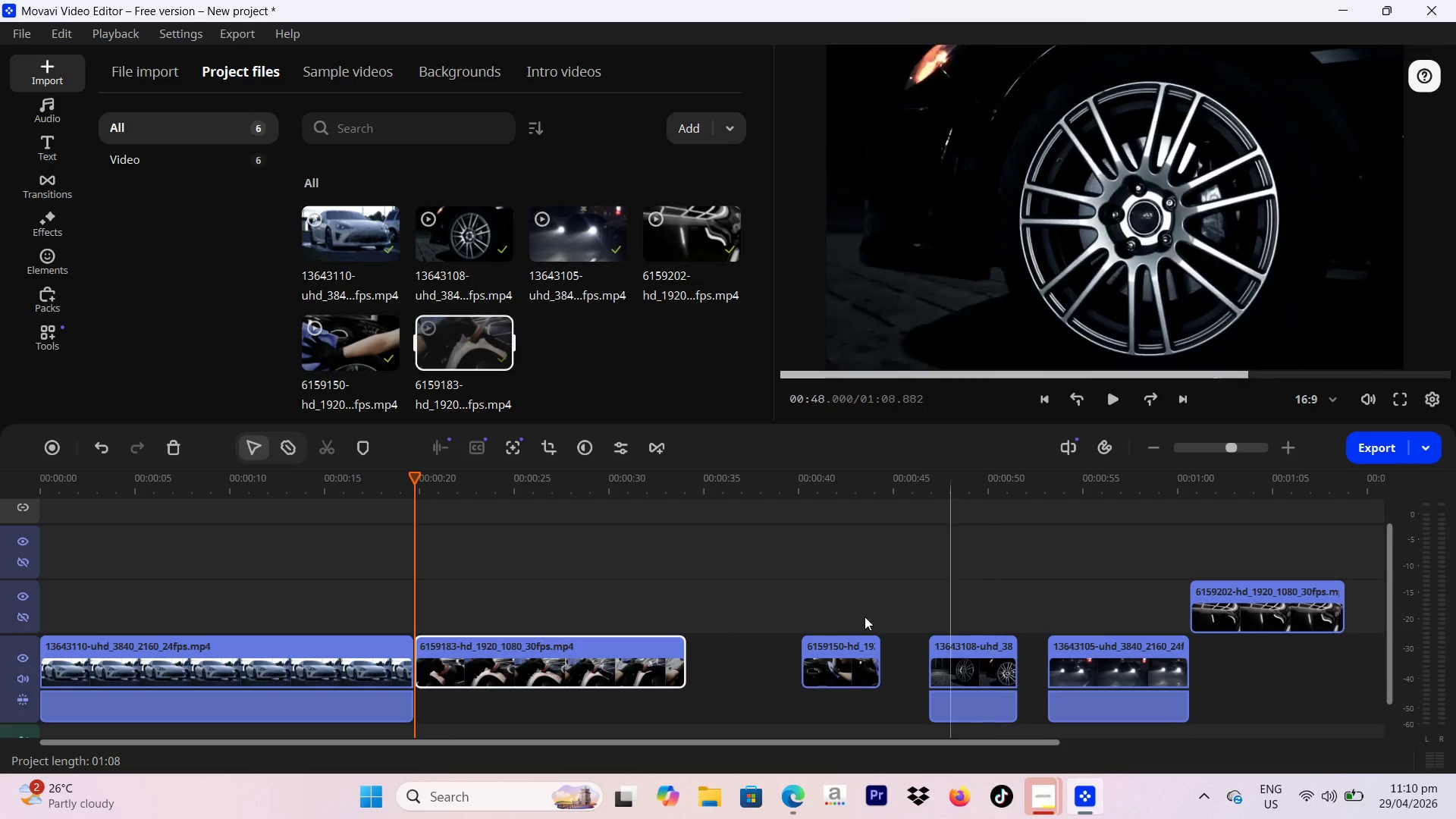 
left_click_drag(start_coordinate=[825, 607], to_coordinate=[851, 601])
 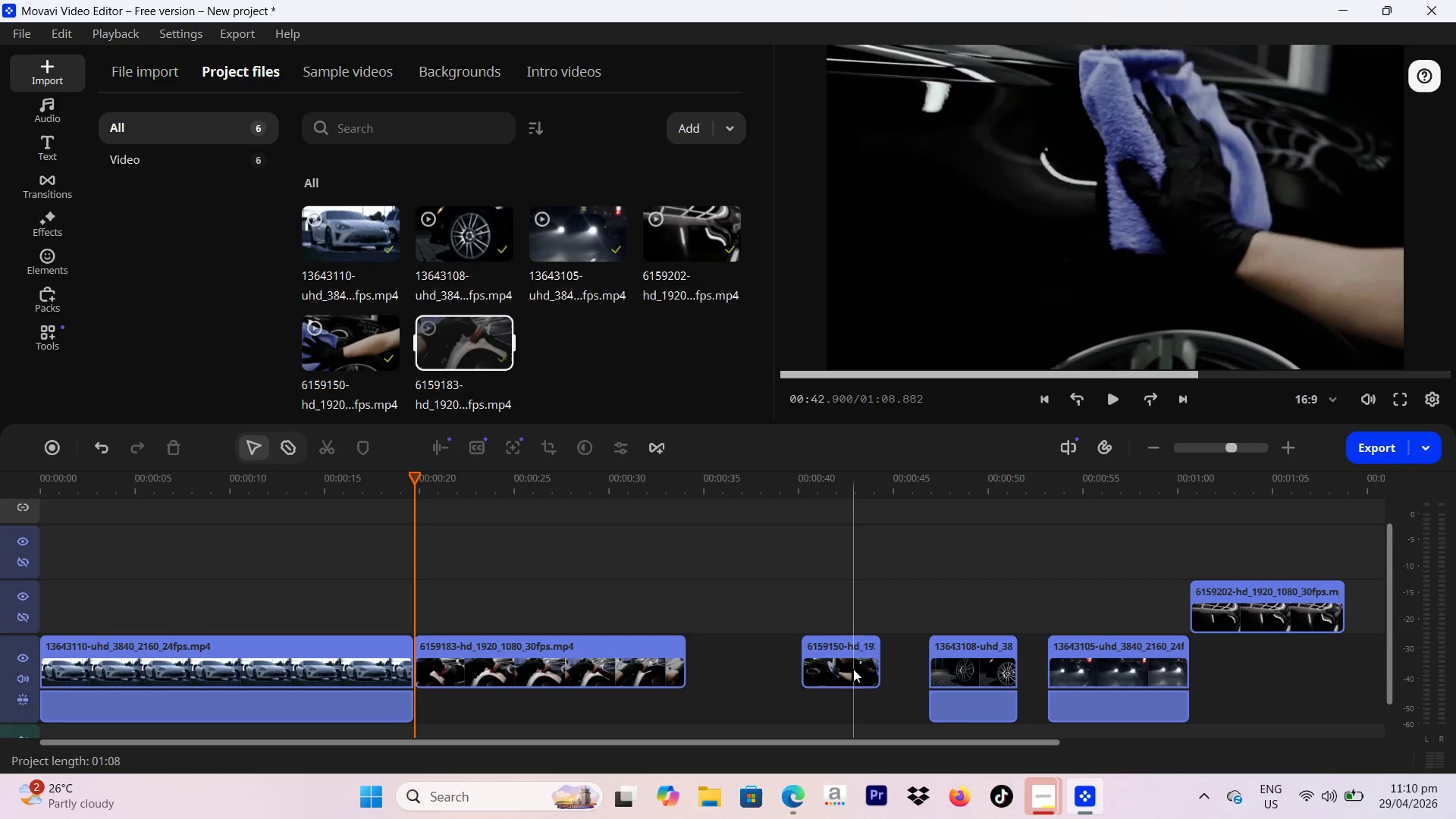 
left_click_drag(start_coordinate=[847, 677], to_coordinate=[736, 669])
 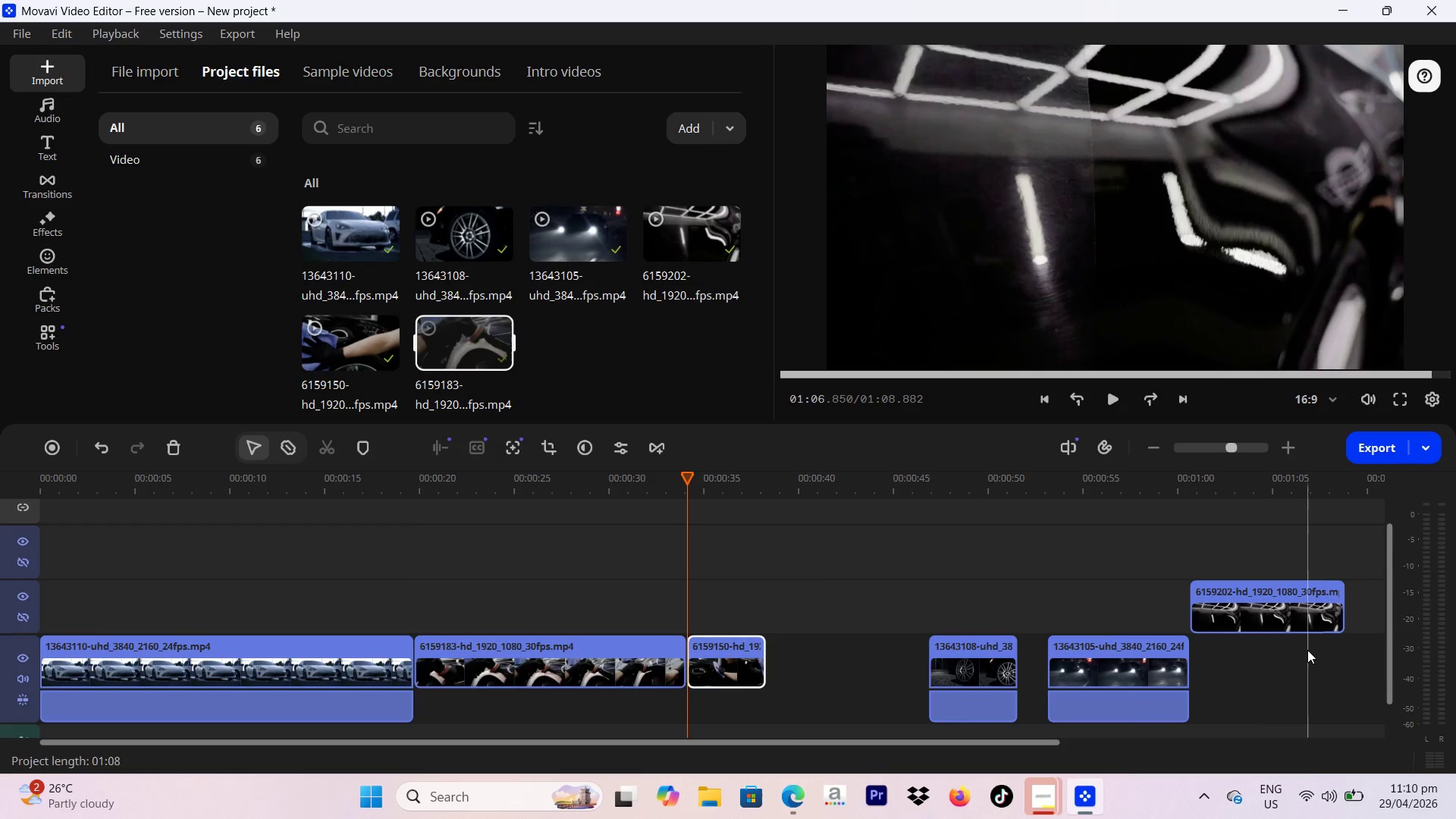 
left_click_drag(start_coordinate=[1279, 605], to_coordinate=[864, 661])
 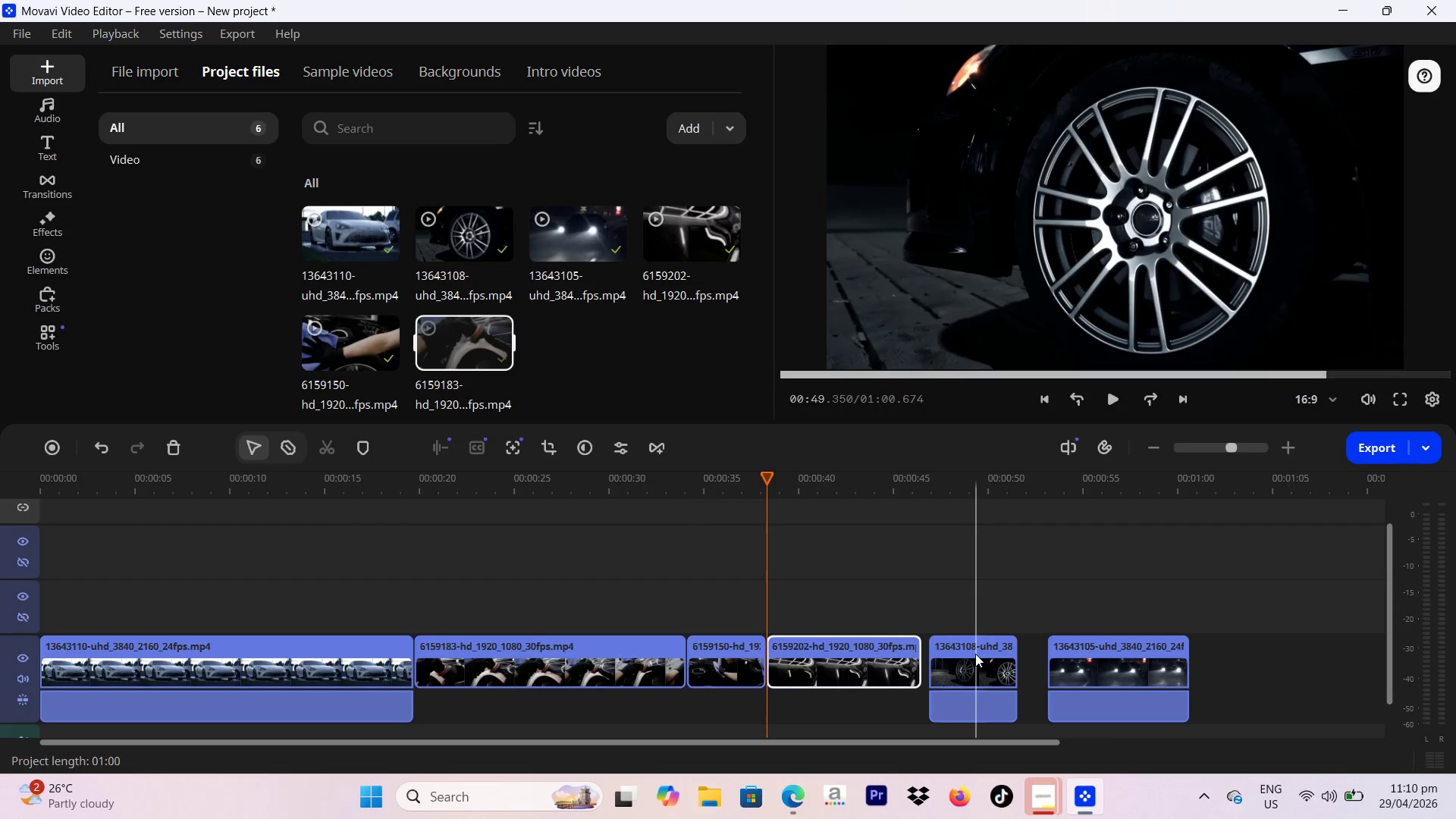 
left_click_drag(start_coordinate=[975, 654], to_coordinate=[1236, 662])
 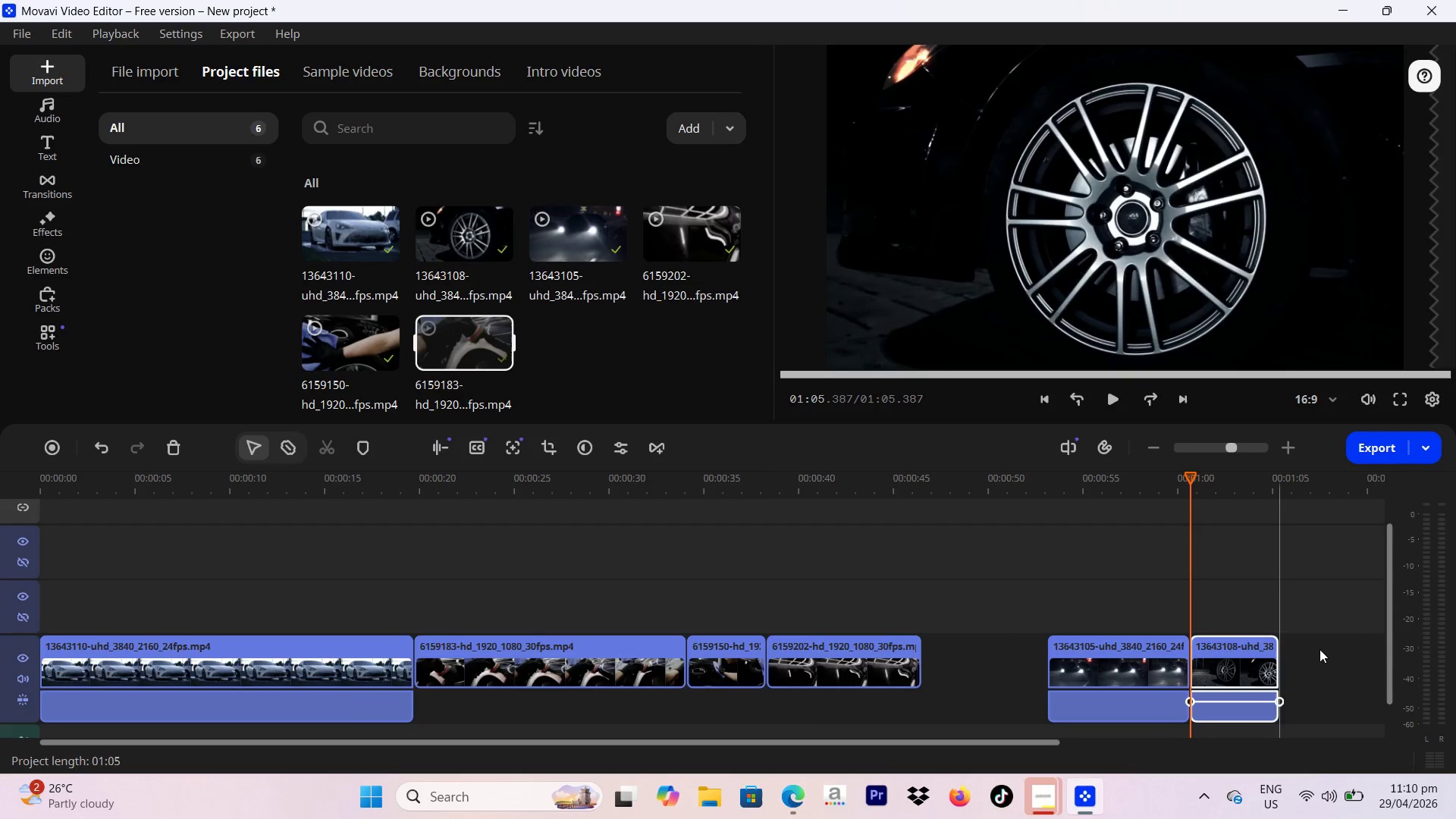 
left_click_drag(start_coordinate=[1325, 648], to_coordinate=[1055, 655])
 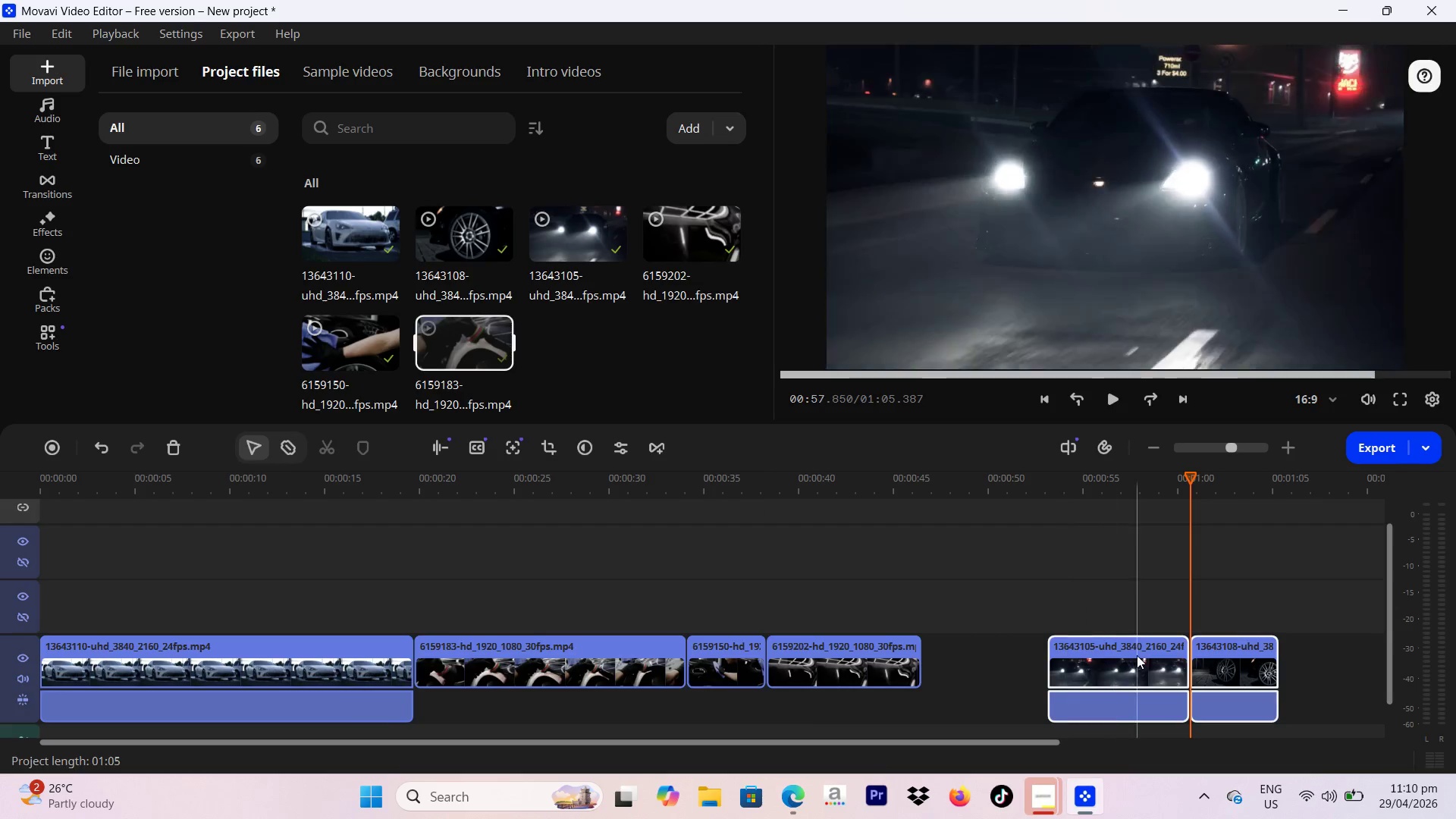 
left_click_drag(start_coordinate=[1137, 655], to_coordinate=[1018, 660])
 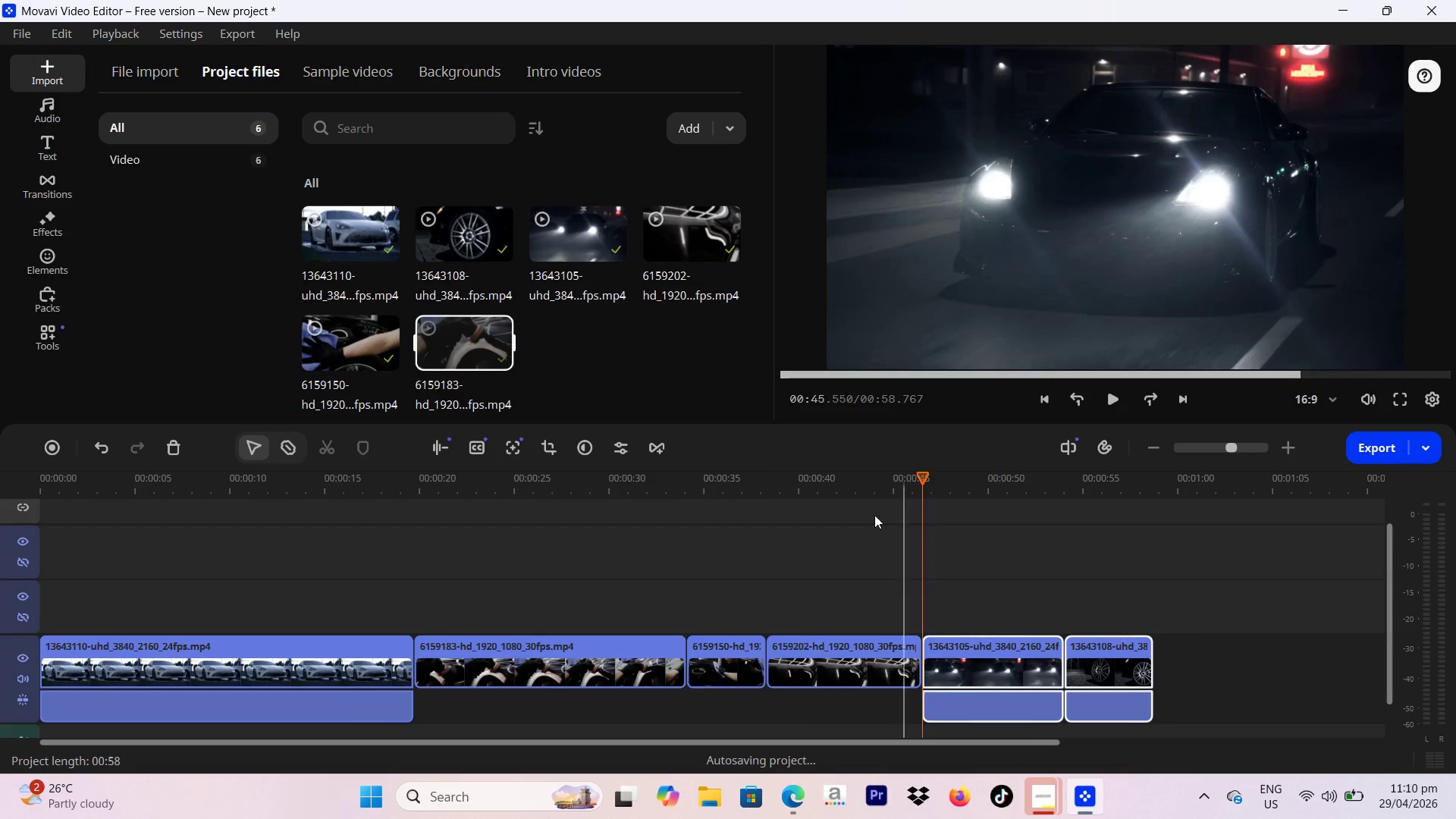 
left_click_drag(start_coordinate=[865, 507], to_coordinate=[0, 499])
 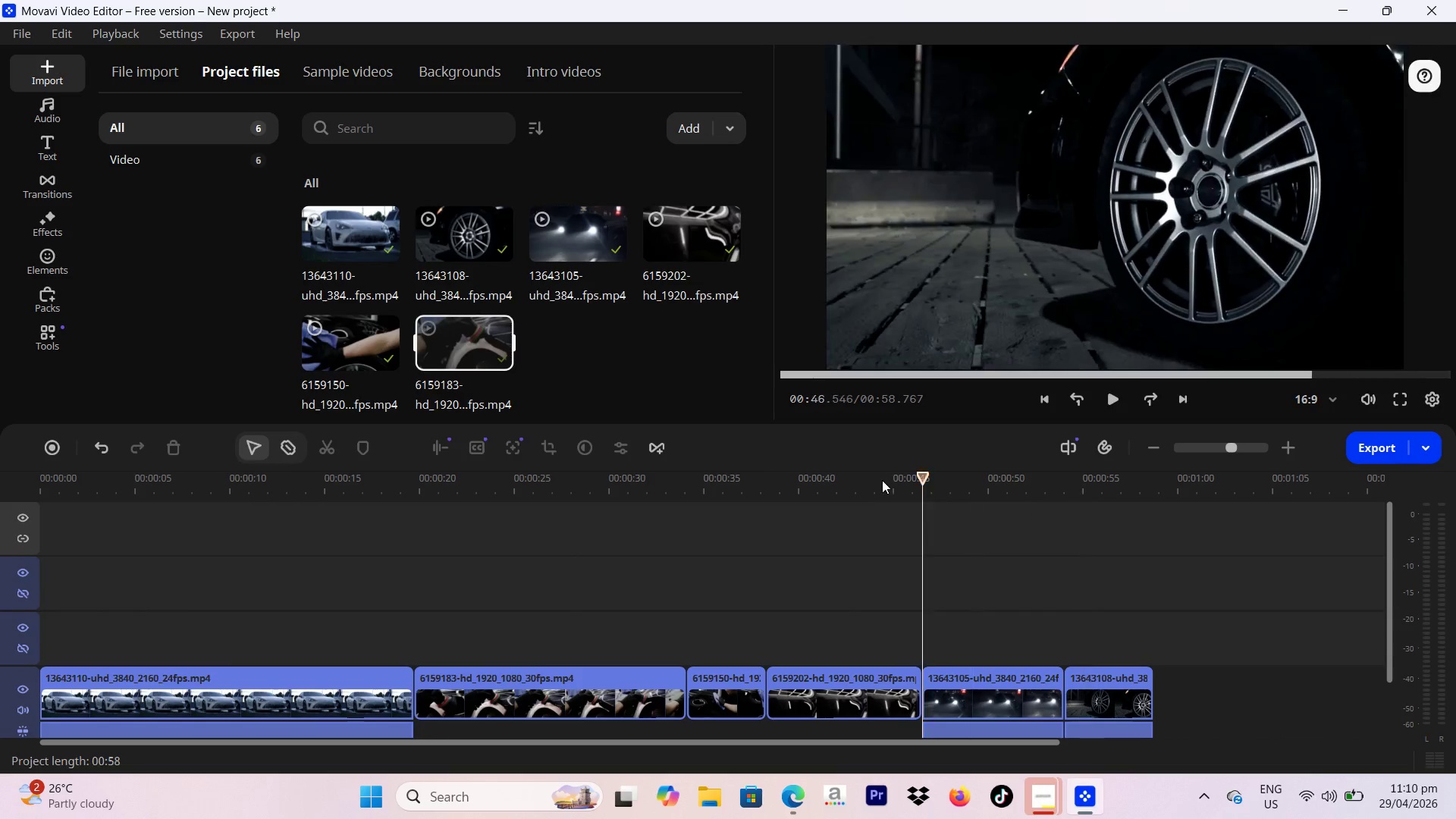 
left_click_drag(start_coordinate=[882, 480], to_coordinate=[0, 450])
 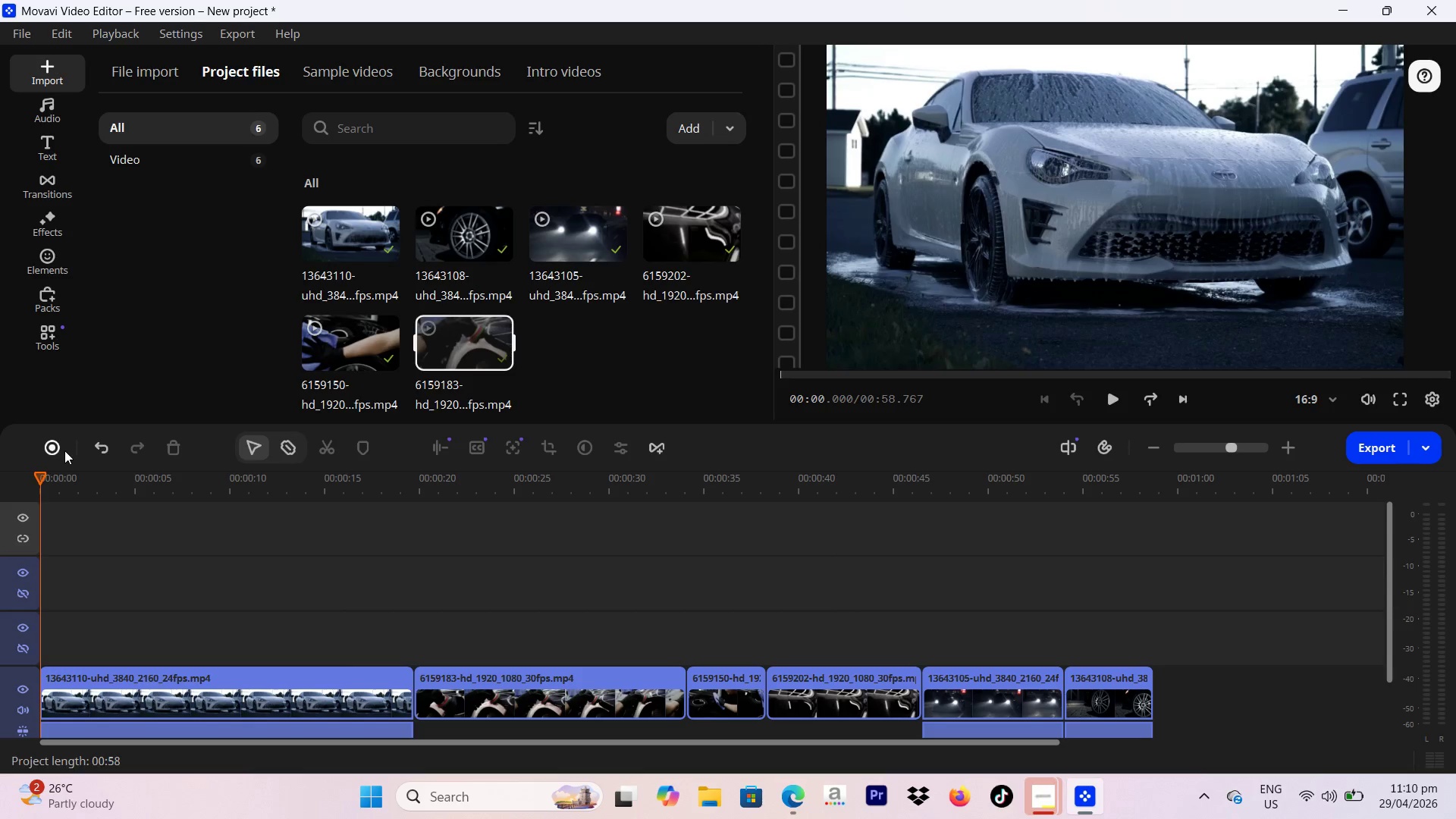 
mouse_move([77, 450])
 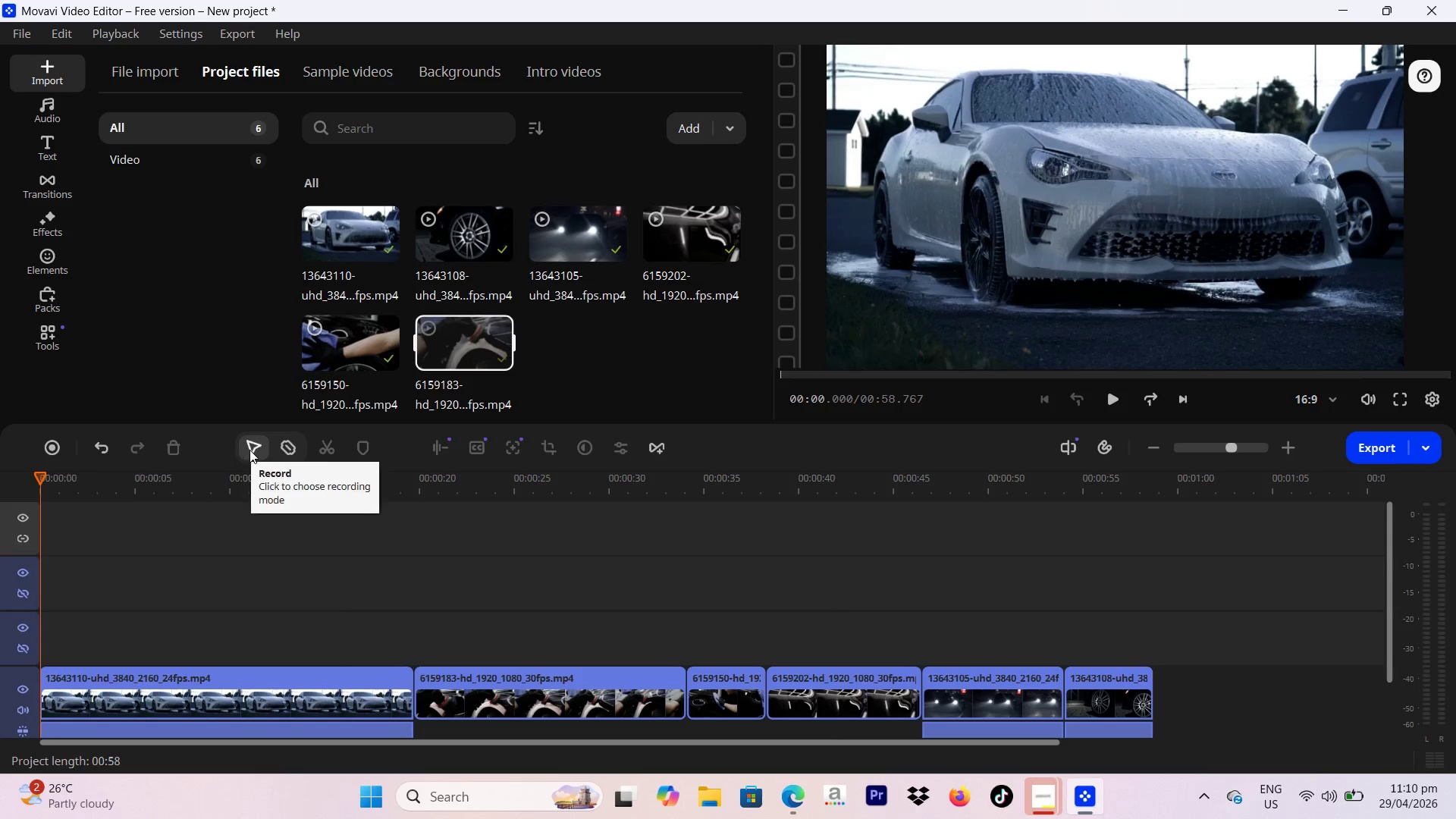 
mouse_move([269, 447])
 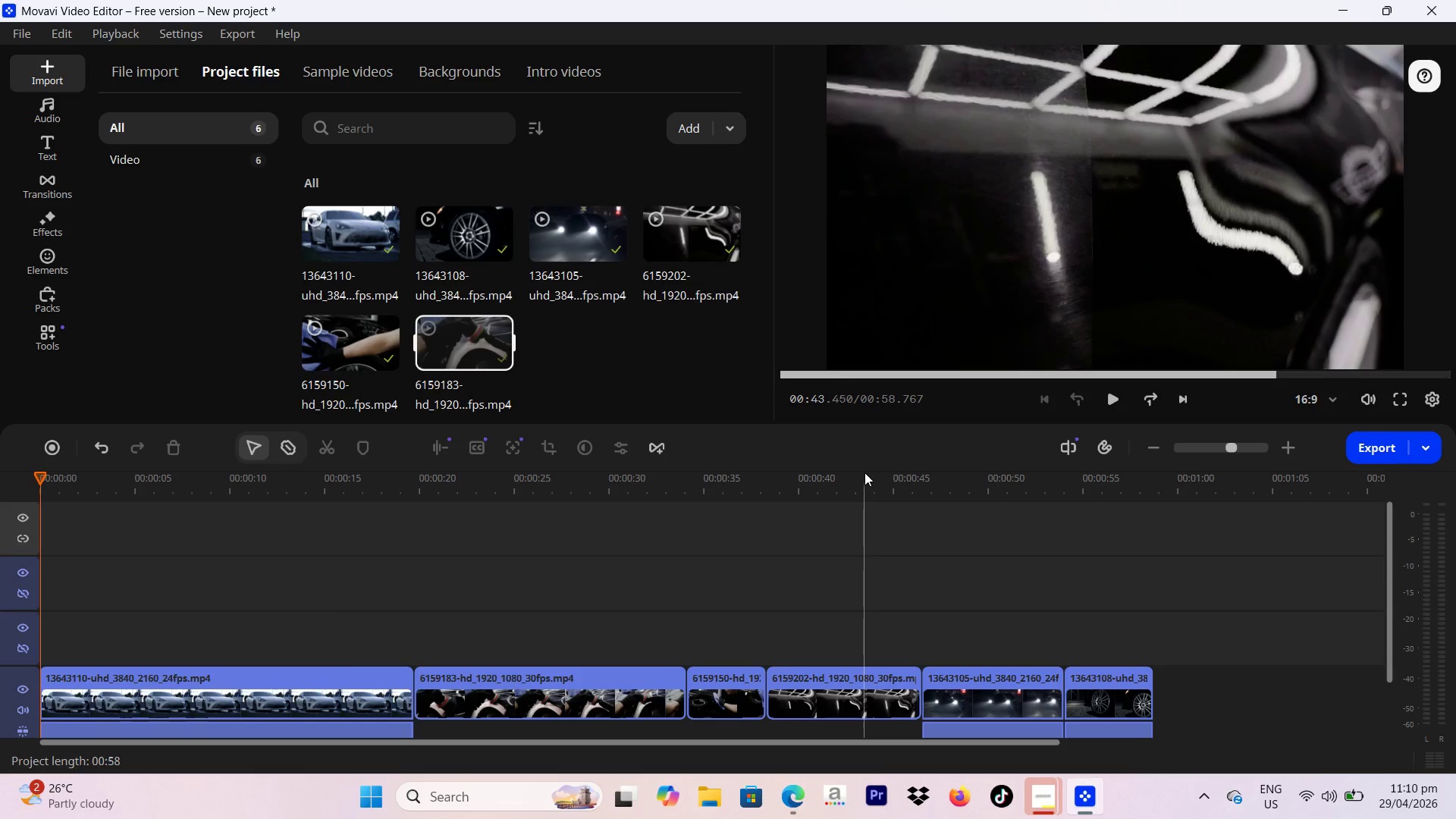 
wait(12.86)
 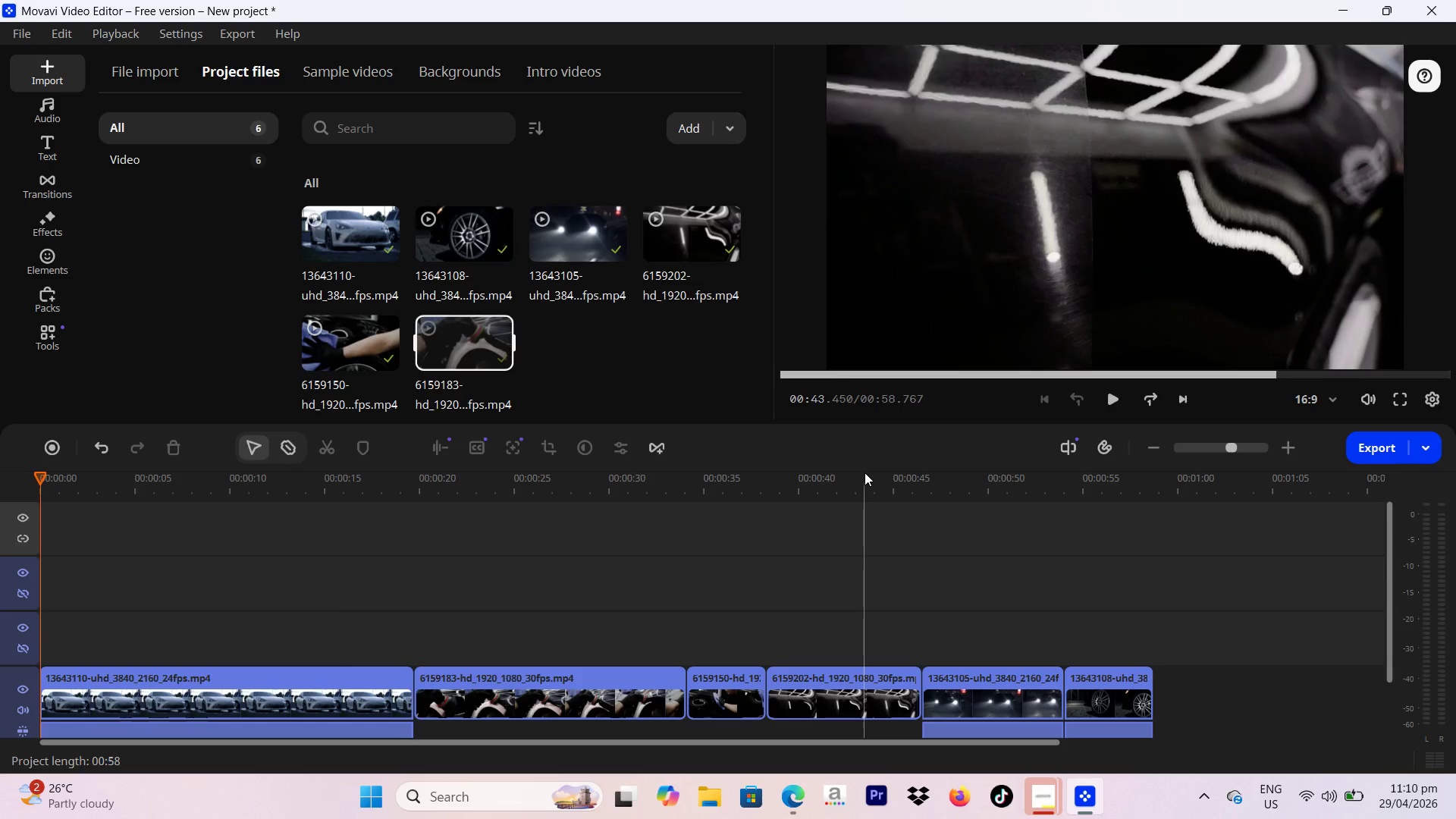 
left_click([74, 34])
 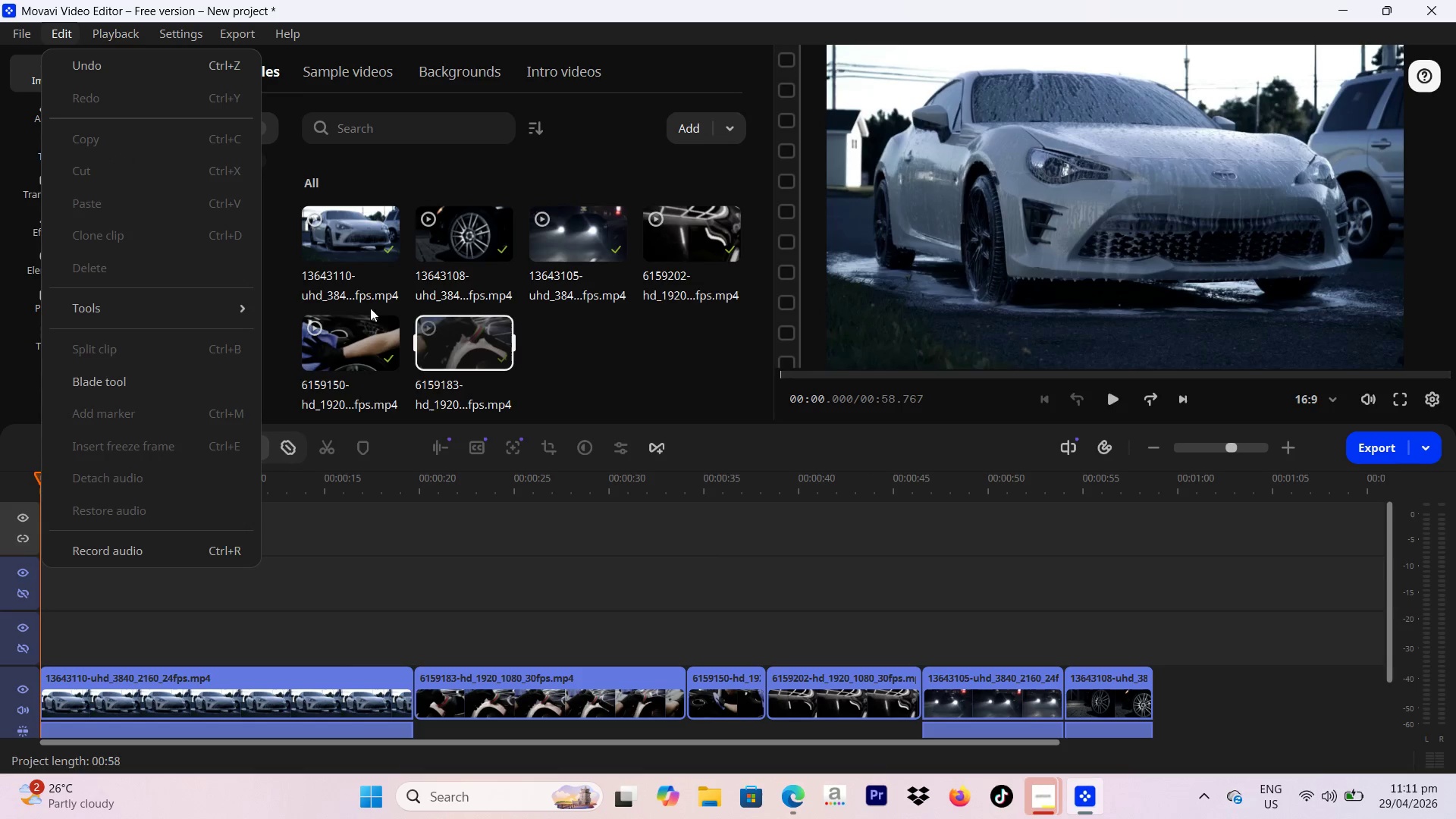 
left_click([610, 343])
 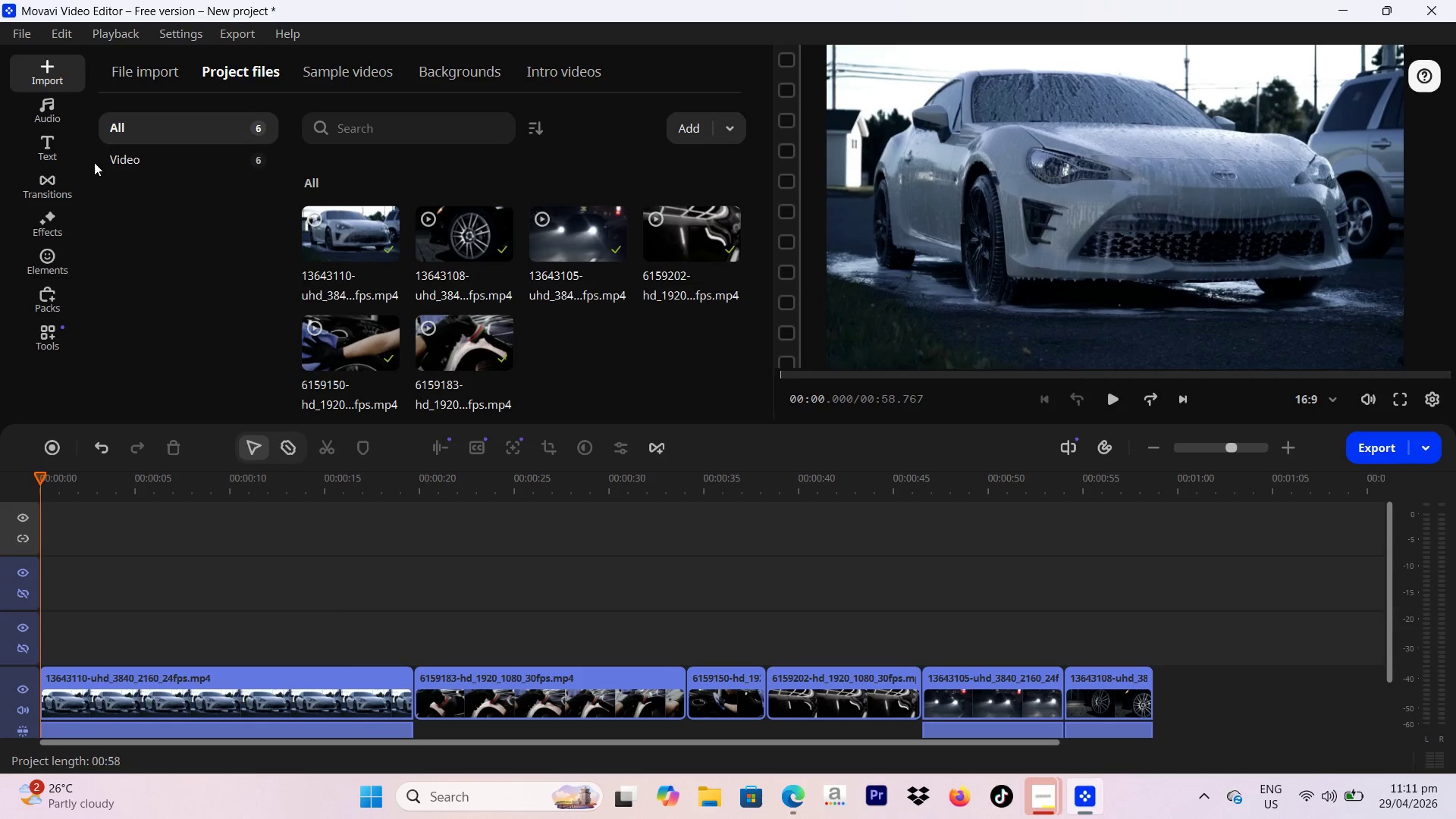 
wait(5.19)
 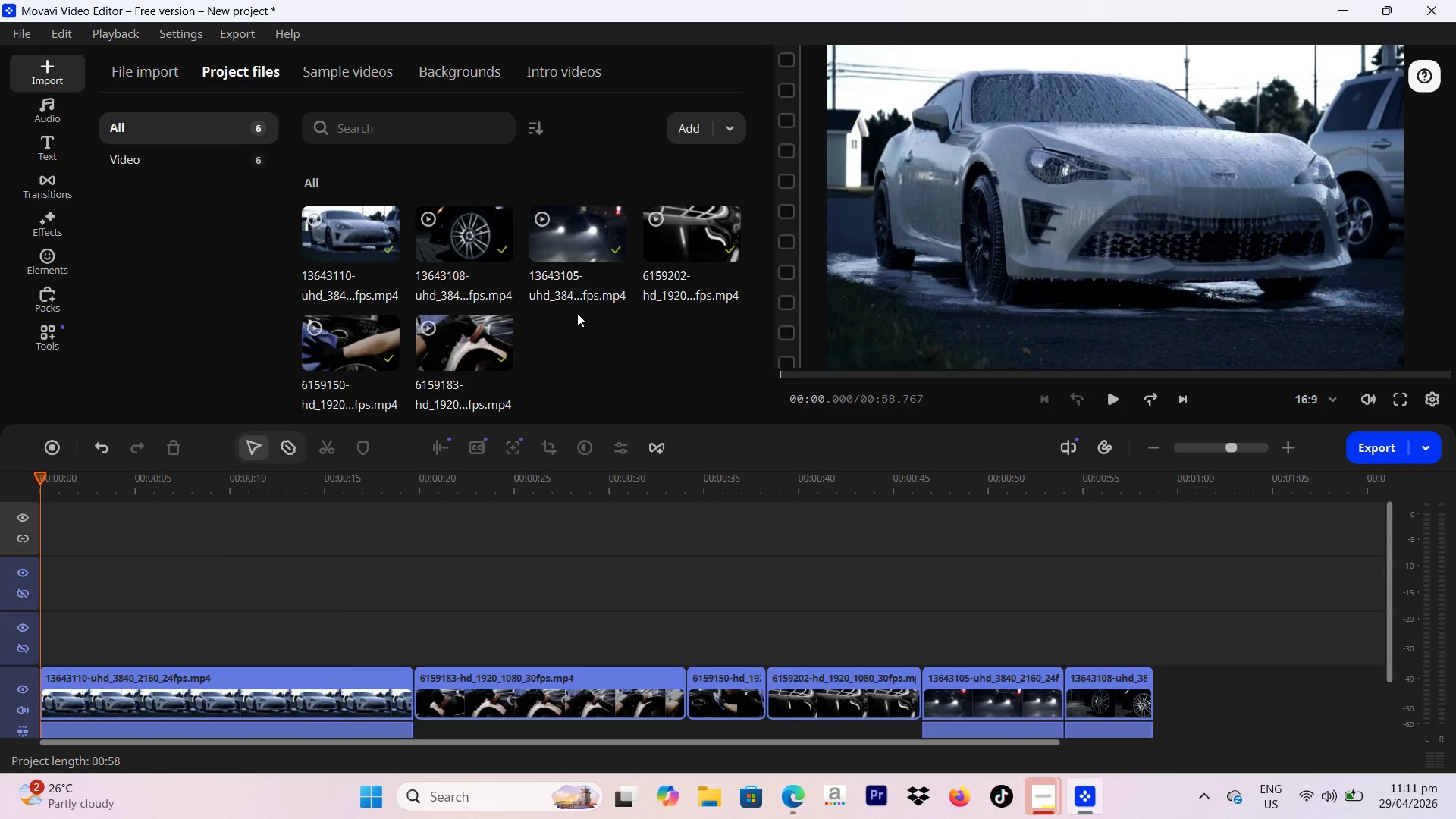 
left_click([51, 221])
 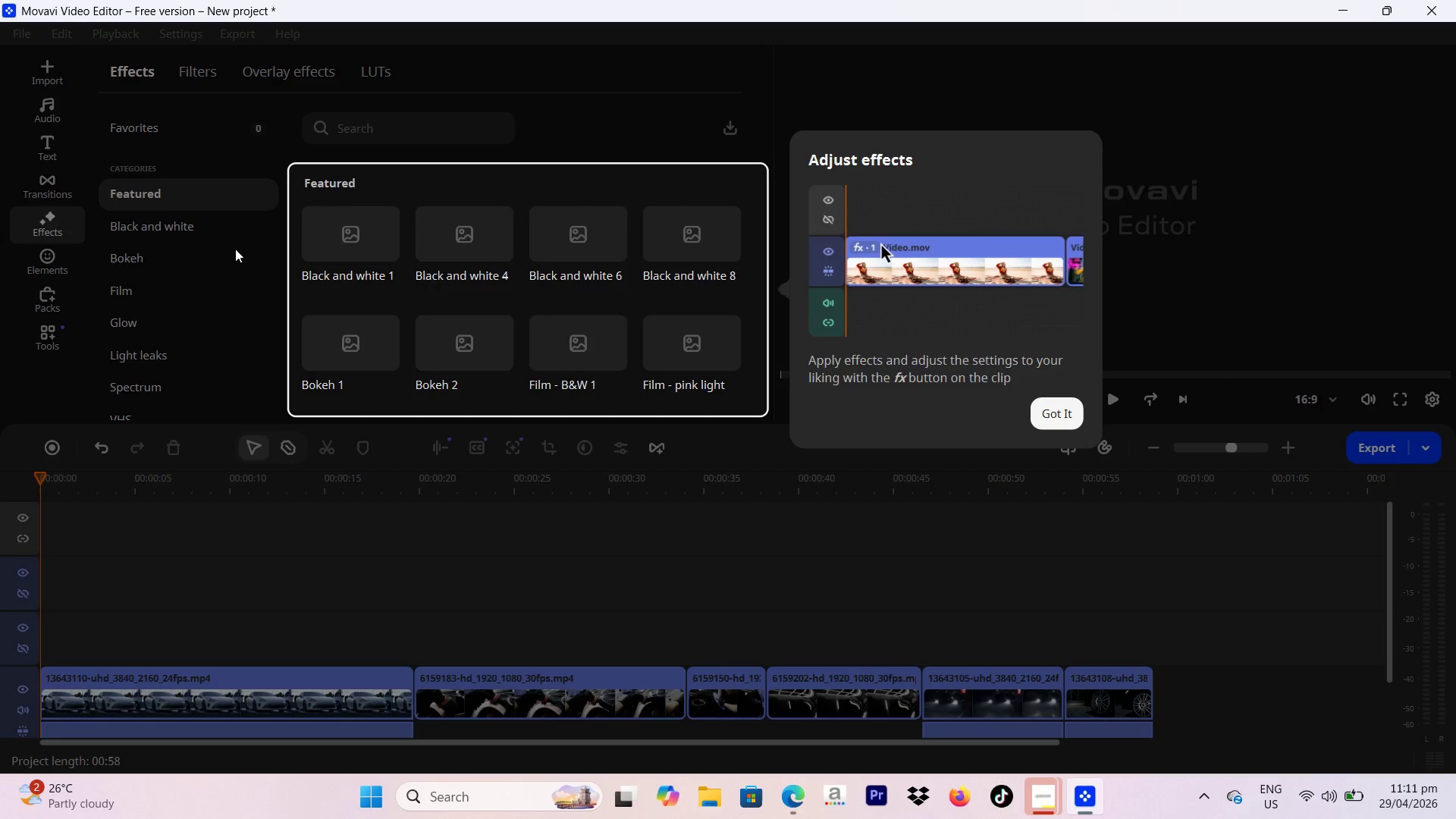 
left_click([243, 250])
 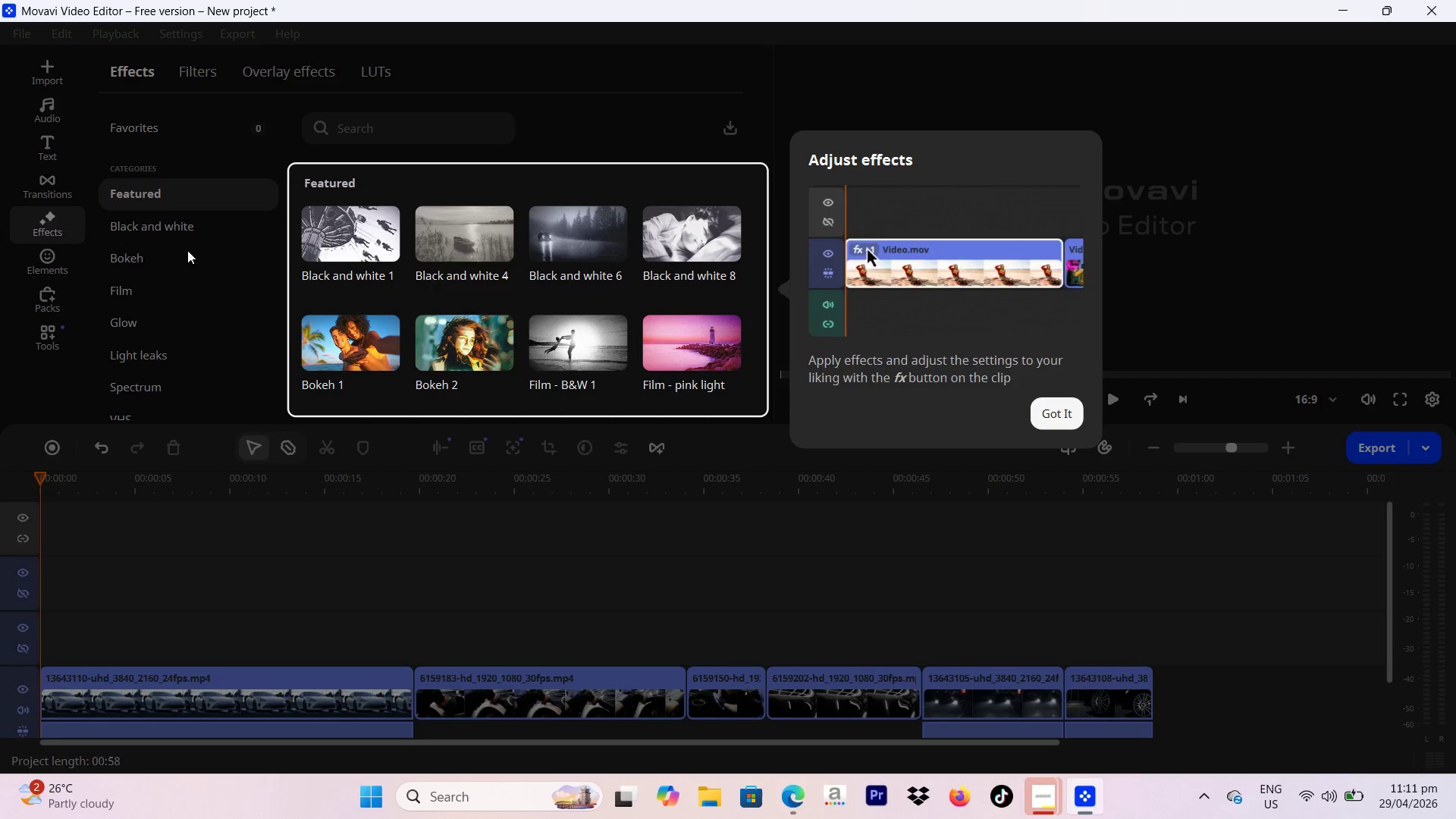 
left_click_drag(start_coordinate=[187, 215], to_coordinate=[193, 212])
 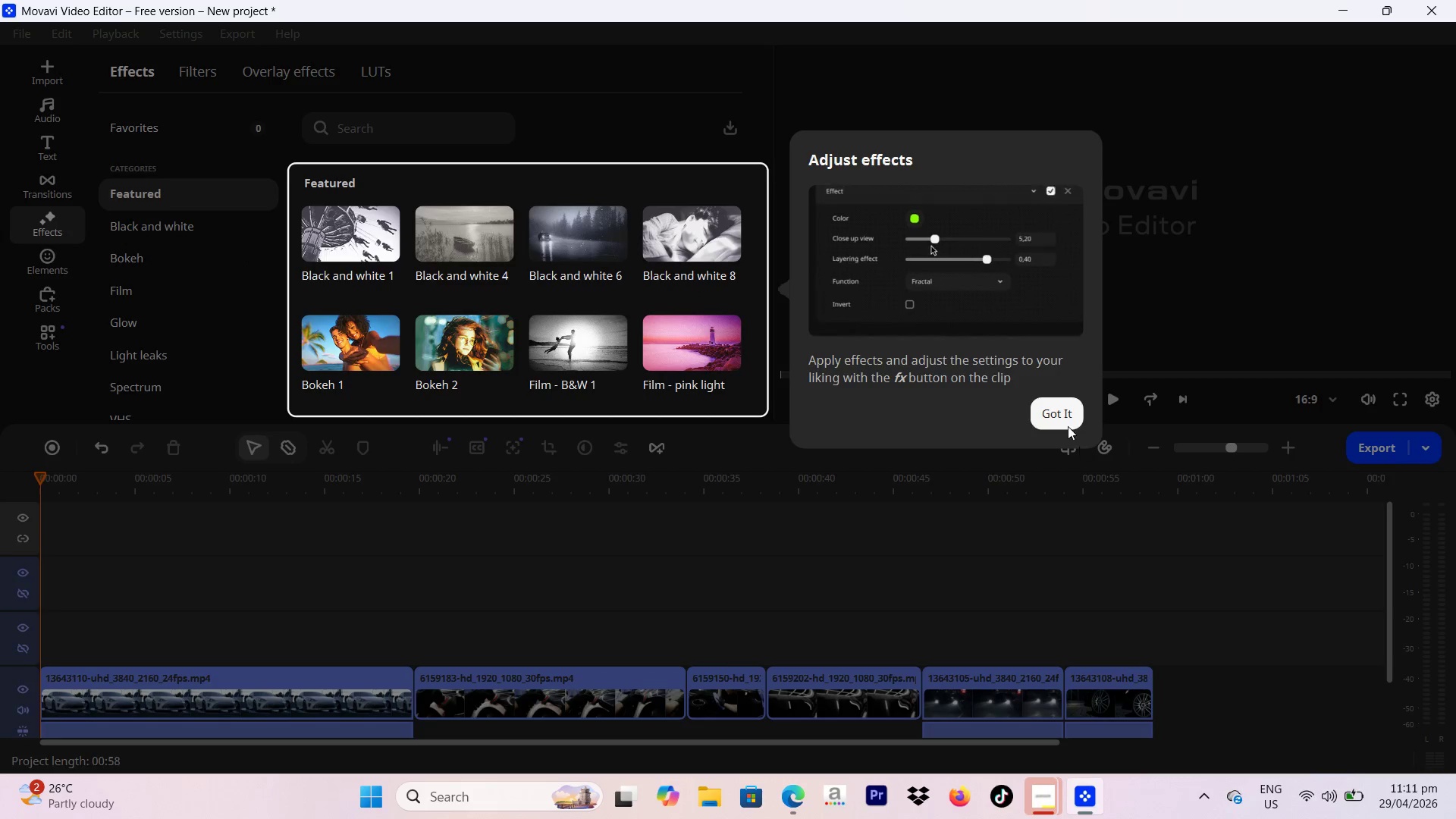 
left_click([1056, 419])
 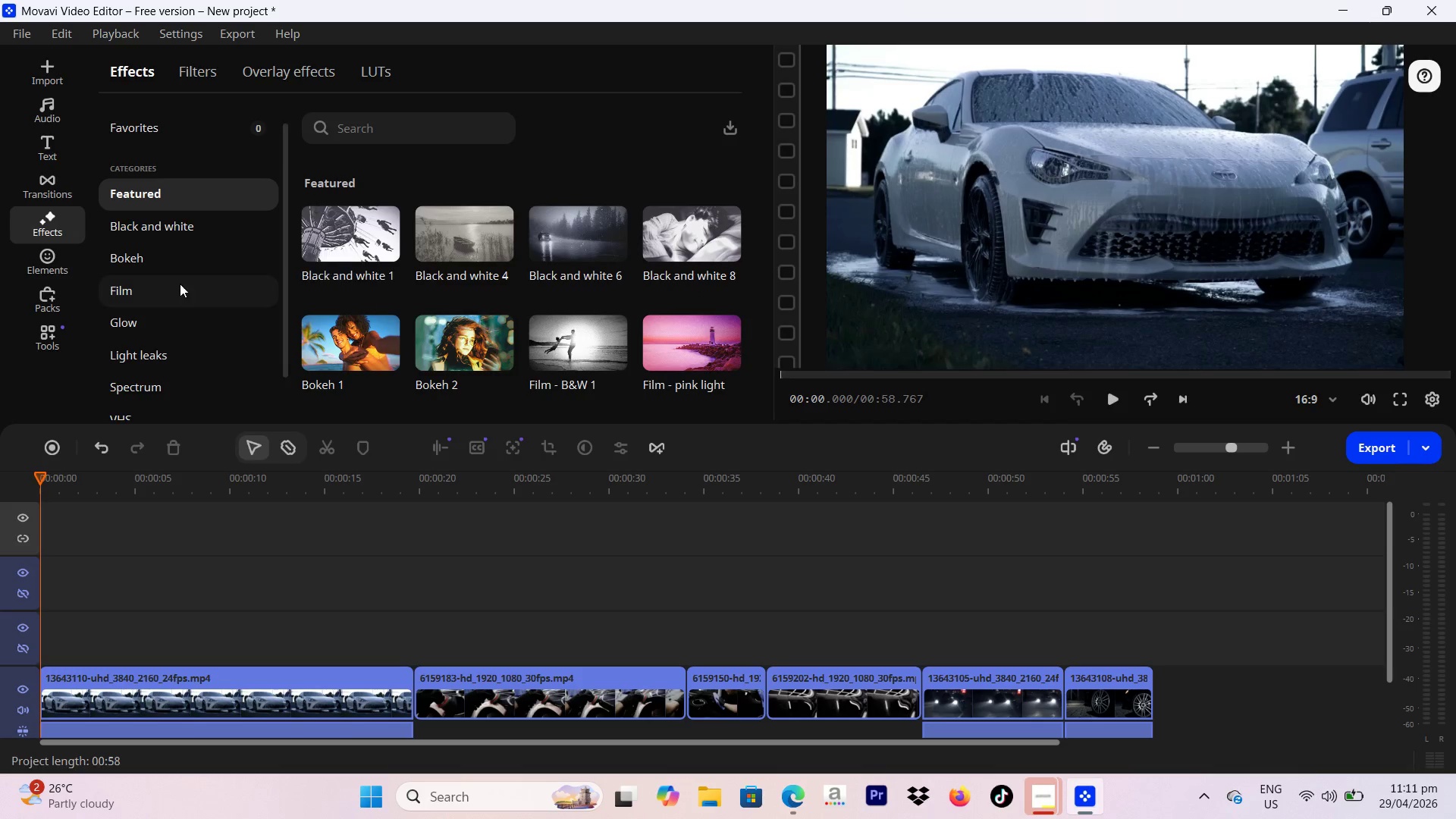 
scroll: coordinate [180, 284], scroll_direction: down, amount: 2.0
 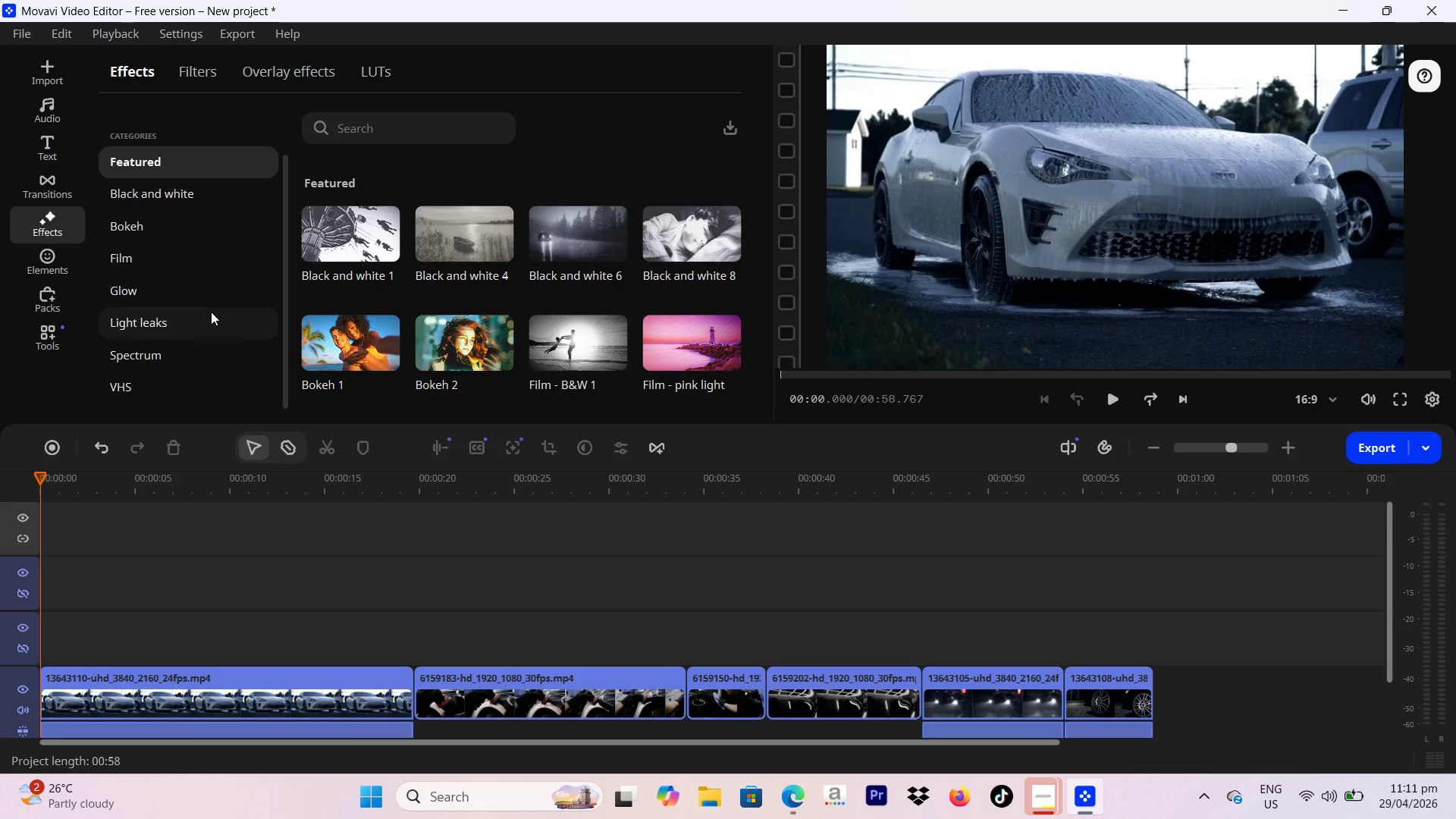 
scroll: coordinate [59, 246], scroll_direction: up, amount: 1.0
 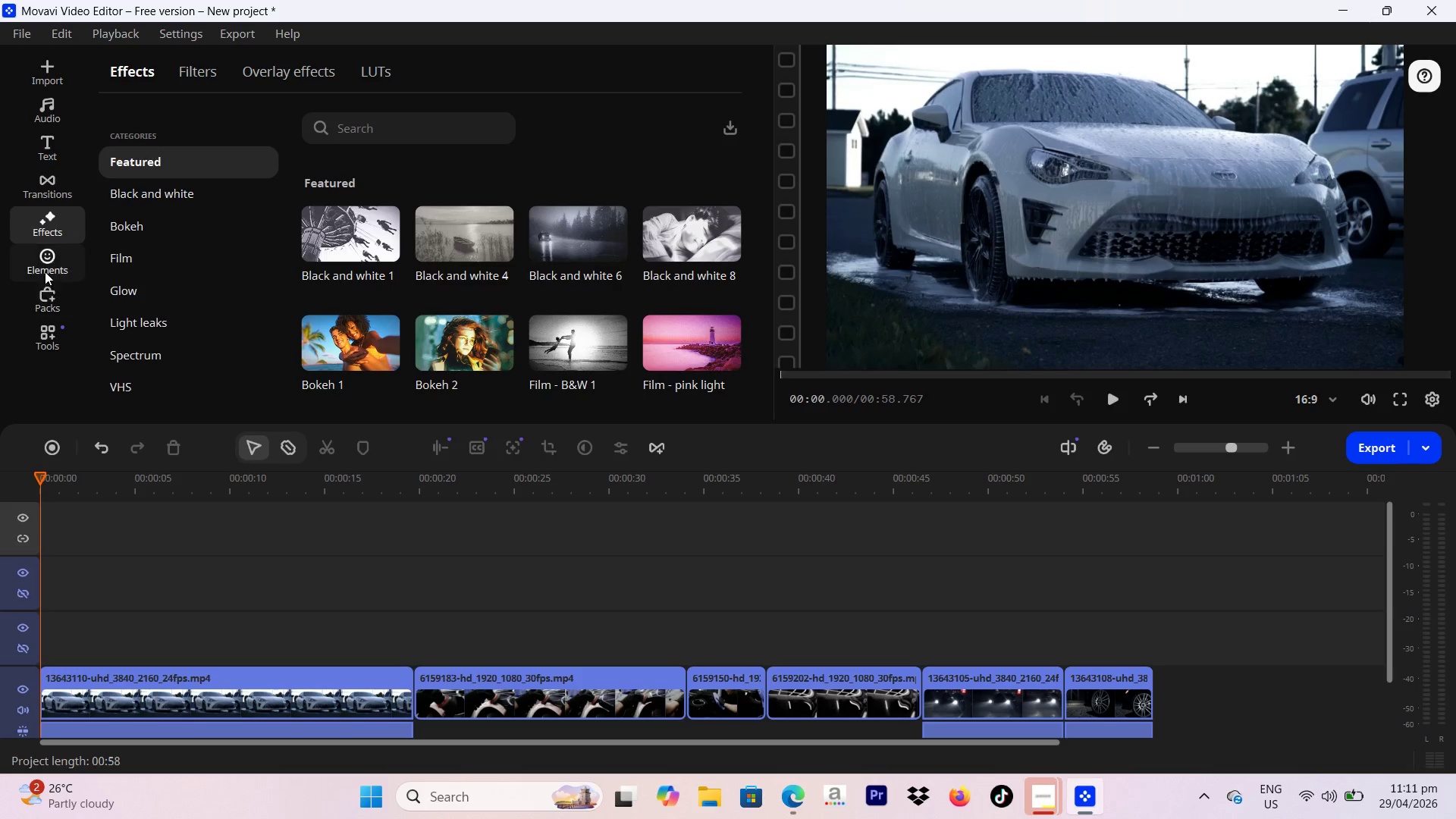 
left_click([45, 268])
 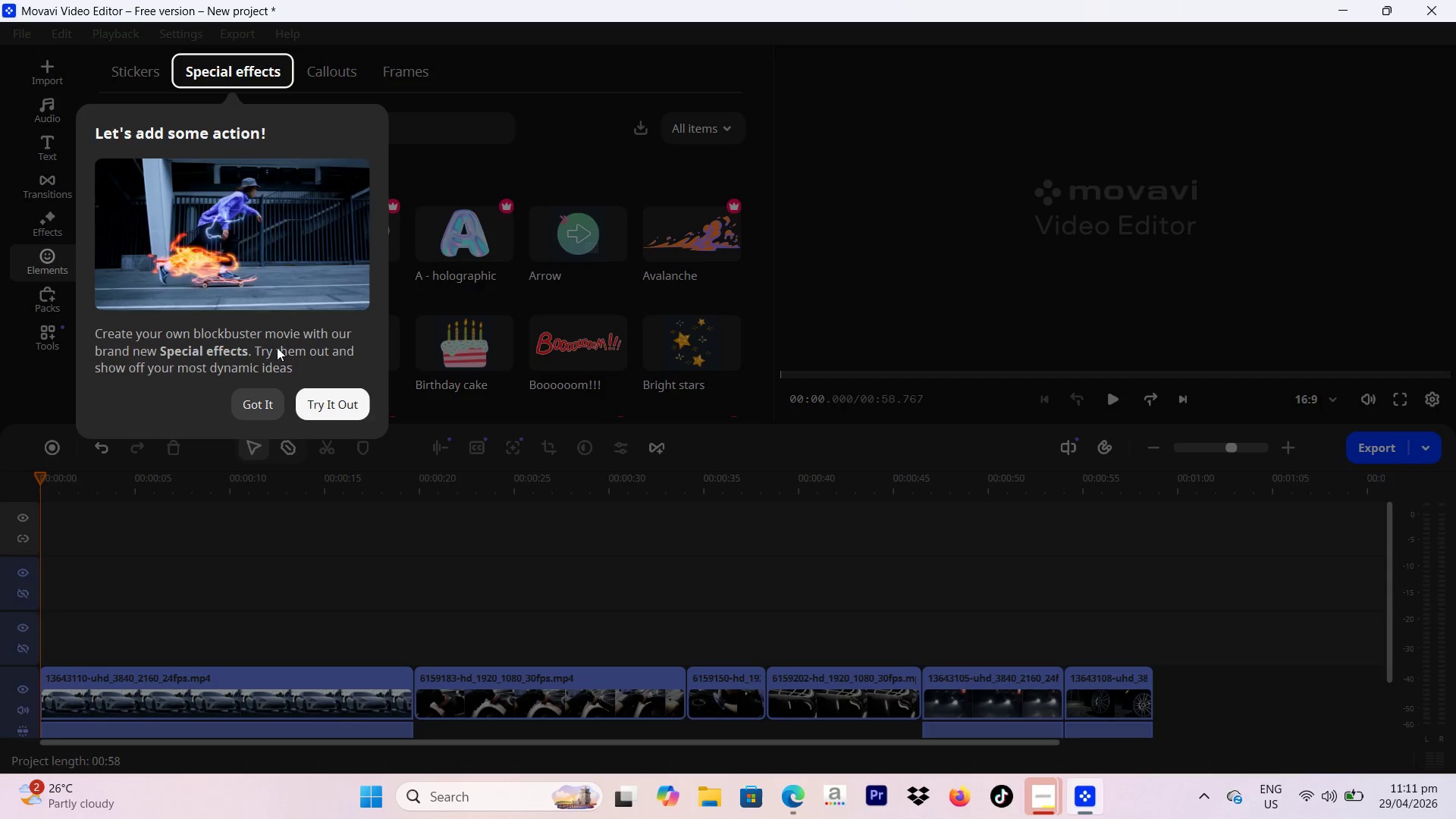 
left_click([259, 399])
 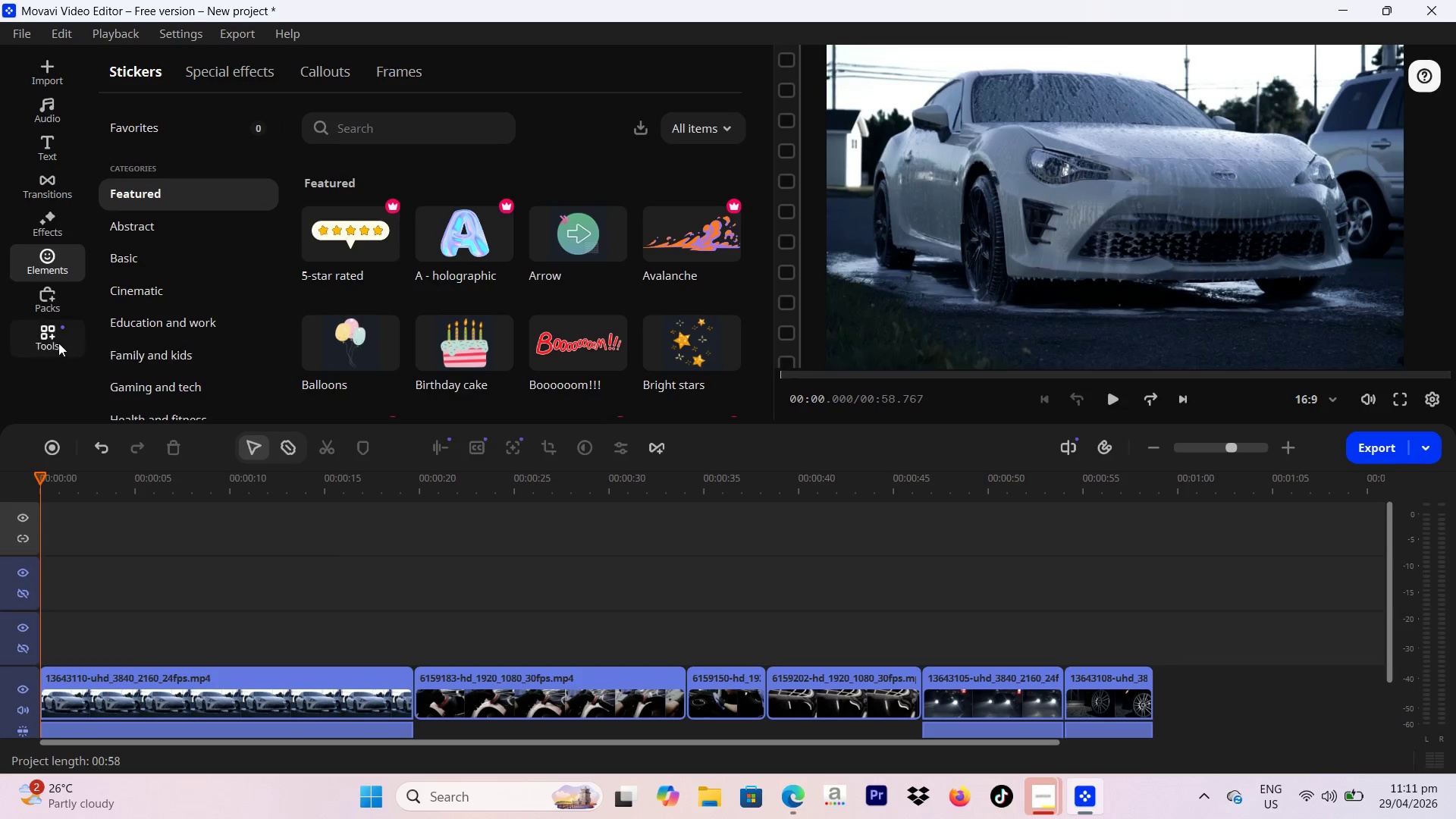 
left_click([41, 340])
 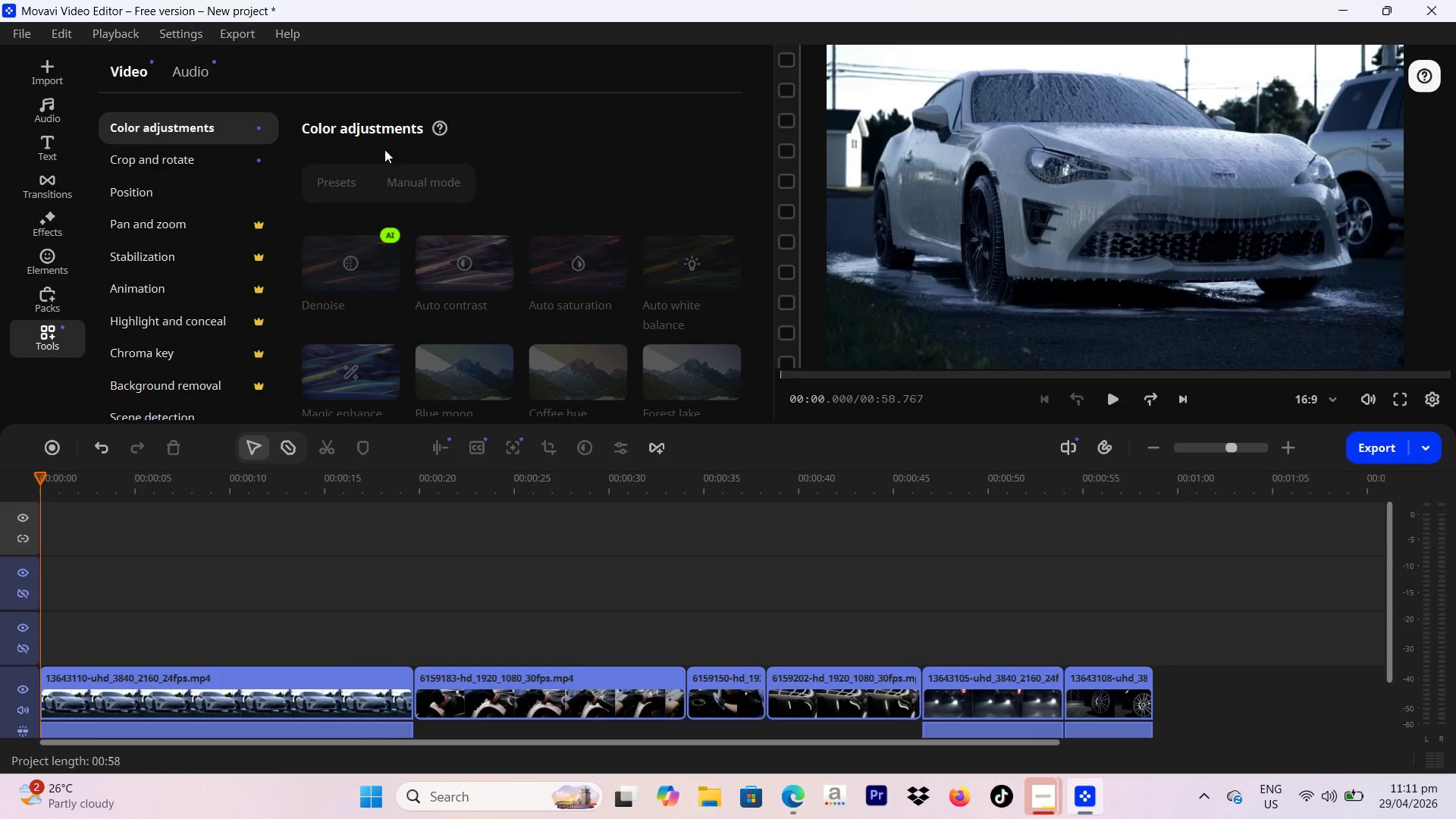 
wait(5.7)
 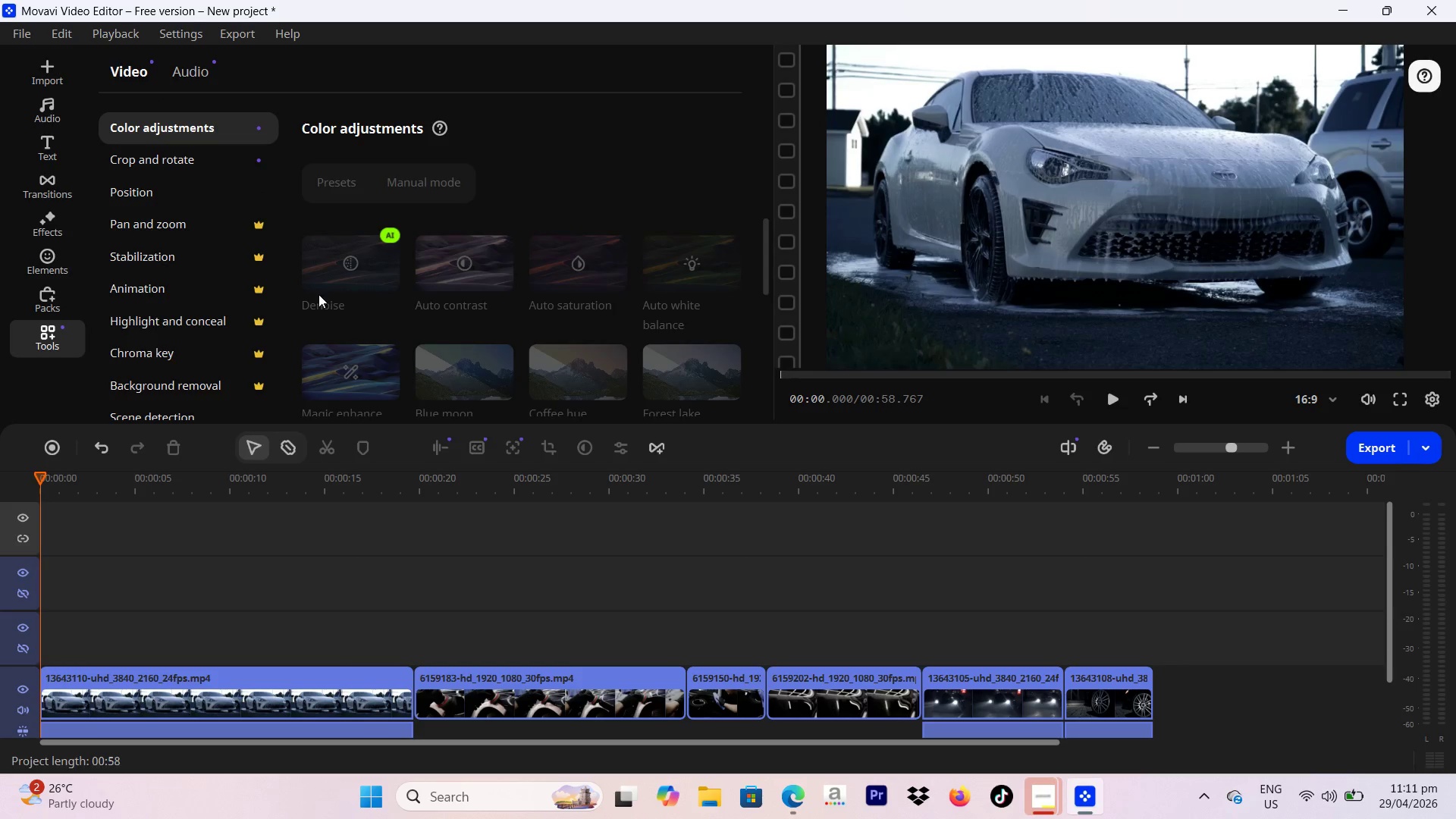 
scroll: coordinate [578, 251], scroll_direction: up, amount: 1.0
 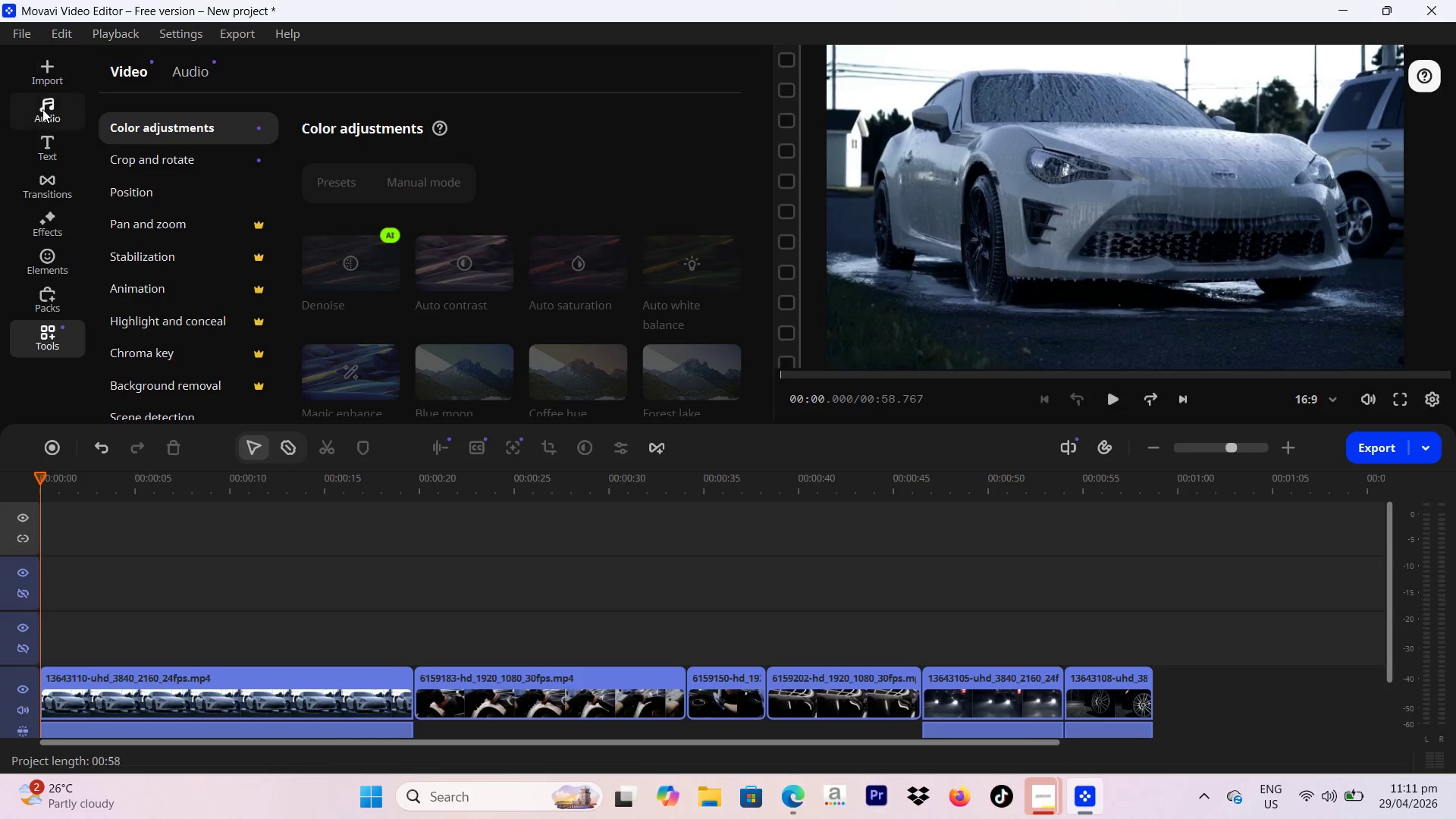 
left_click([42, 109])
 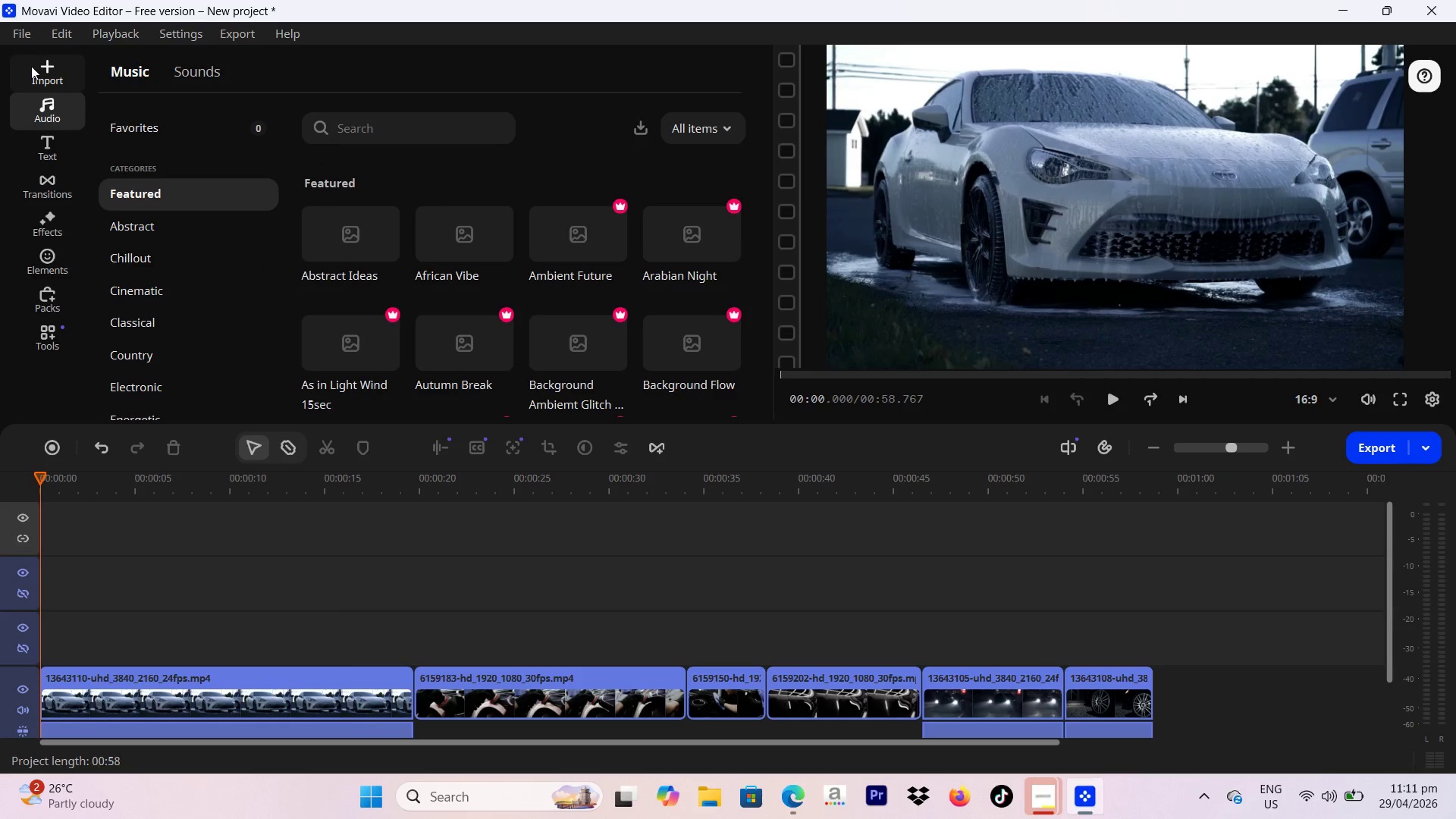 
left_click([31, 66])
 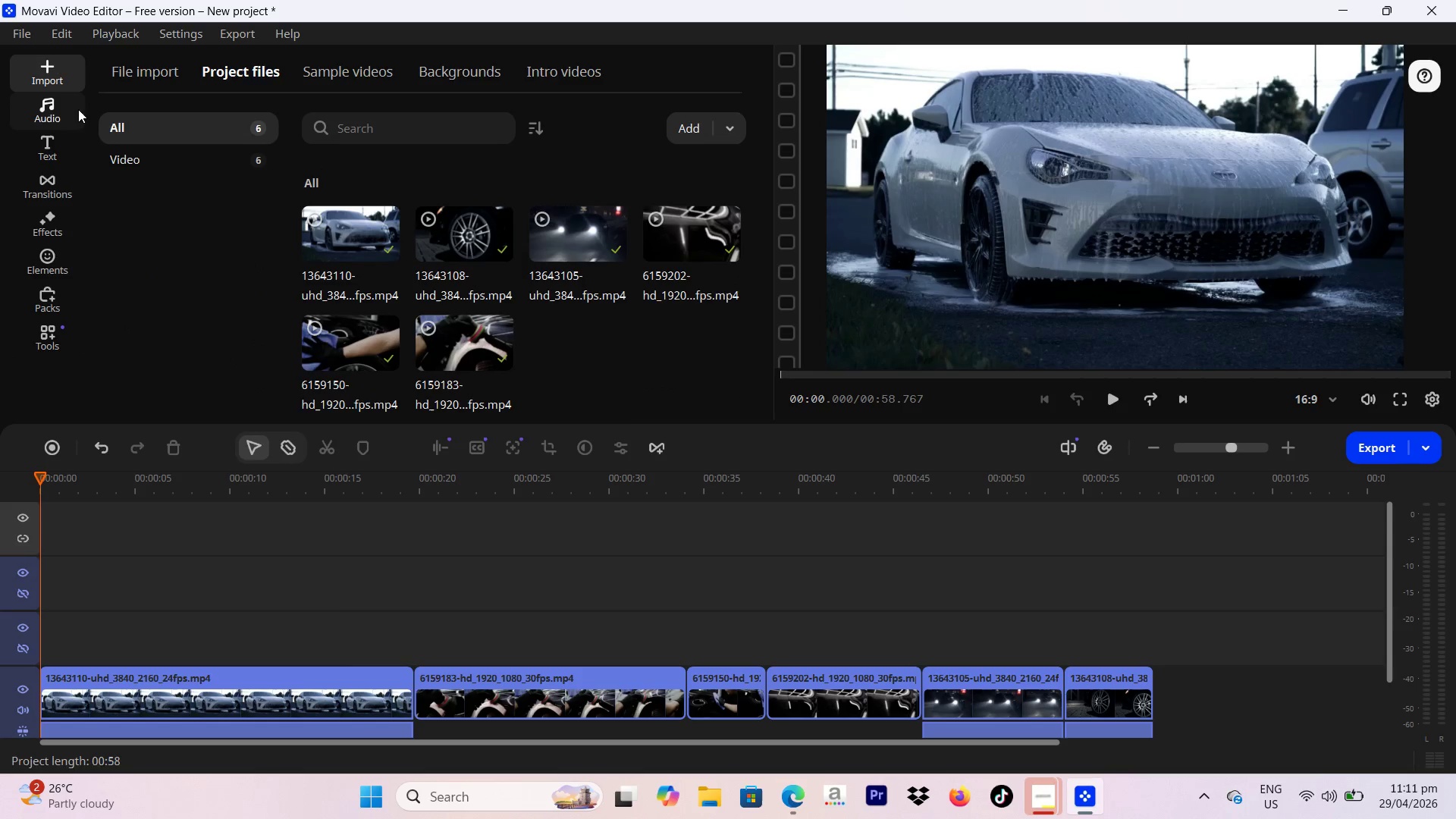 
left_click([31, 114])
 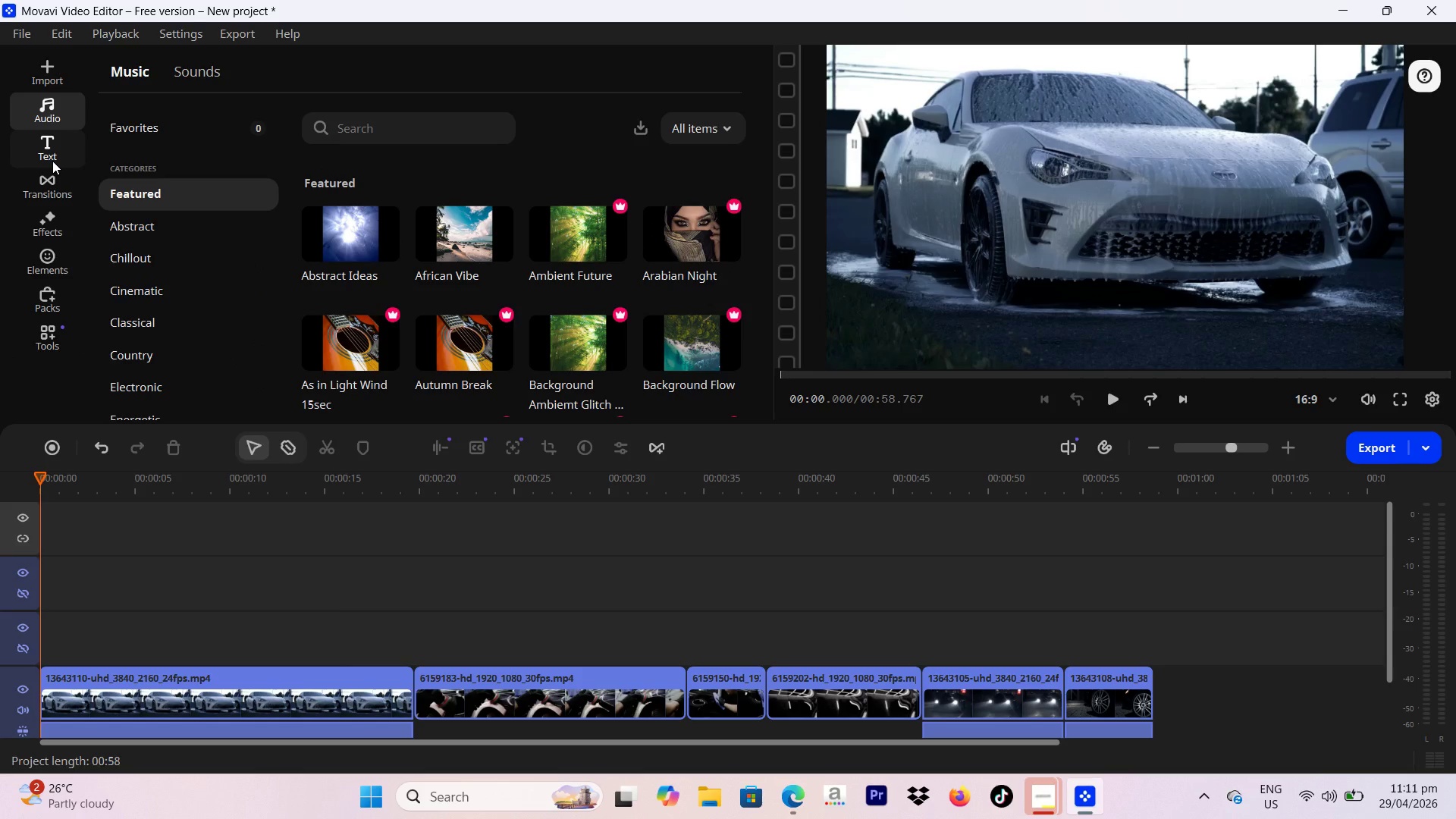 
left_click([52, 161])
 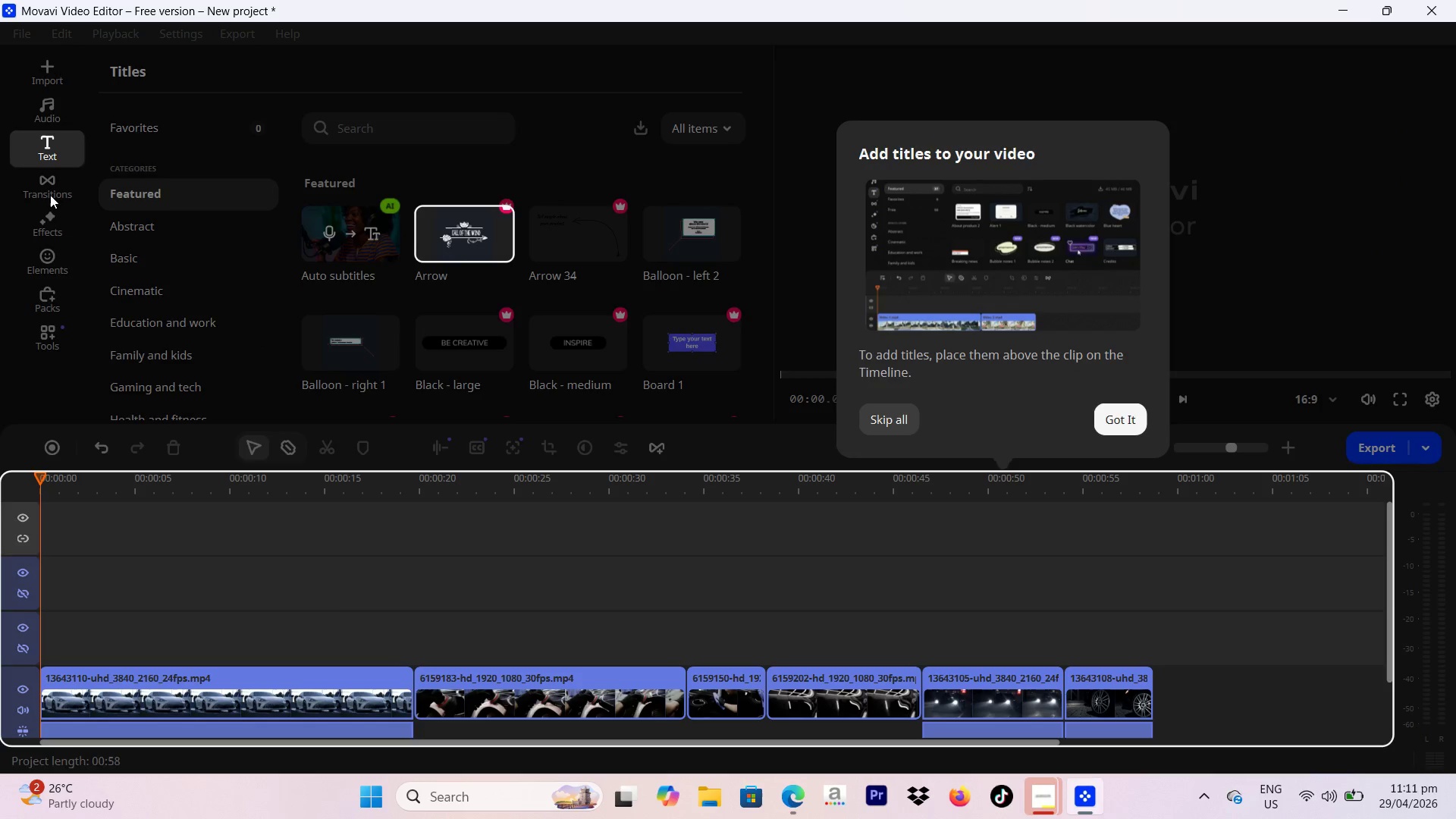 
left_click([49, 198])
 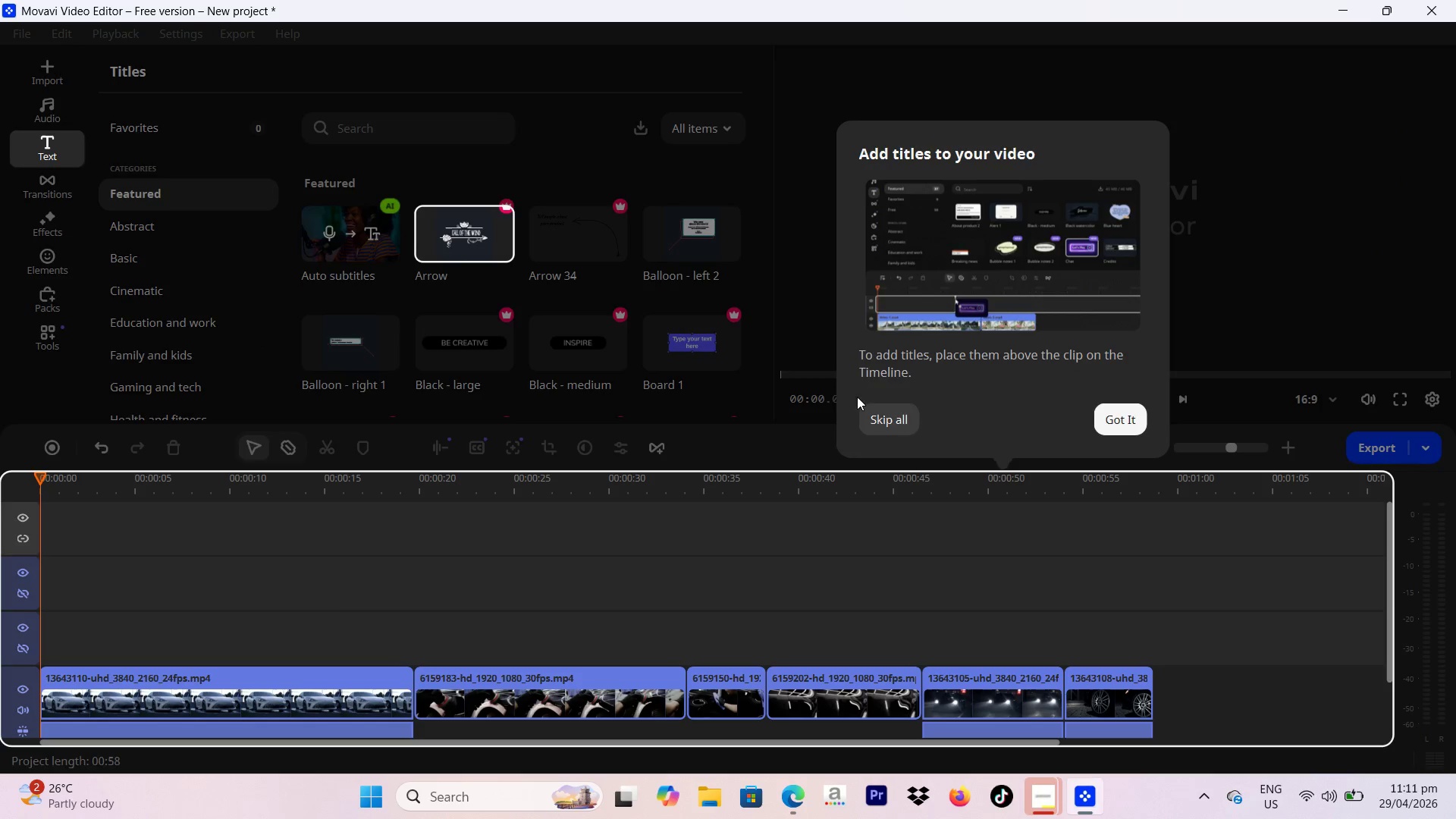 
left_click([879, 405])
 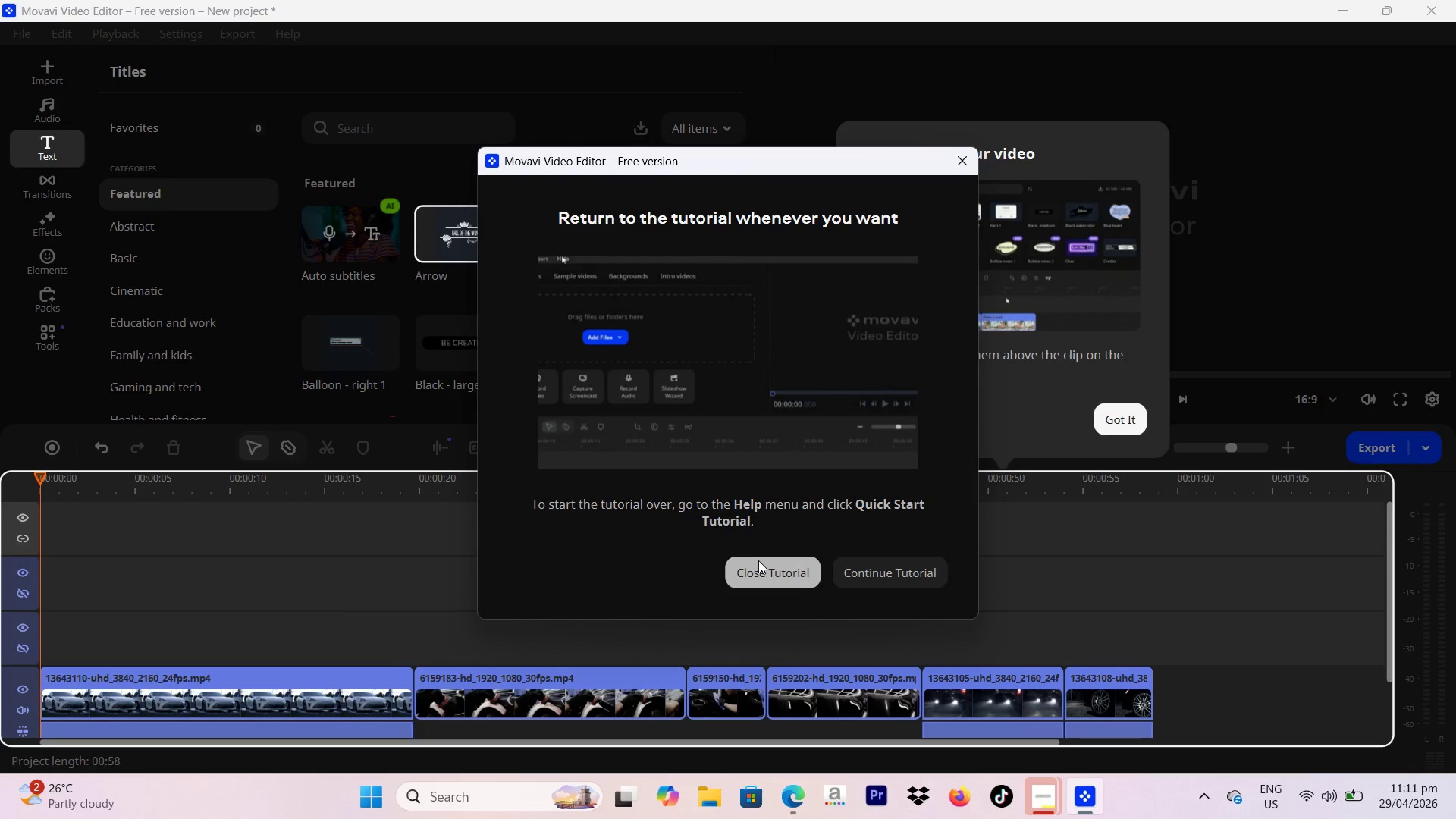 
left_click([759, 561])
 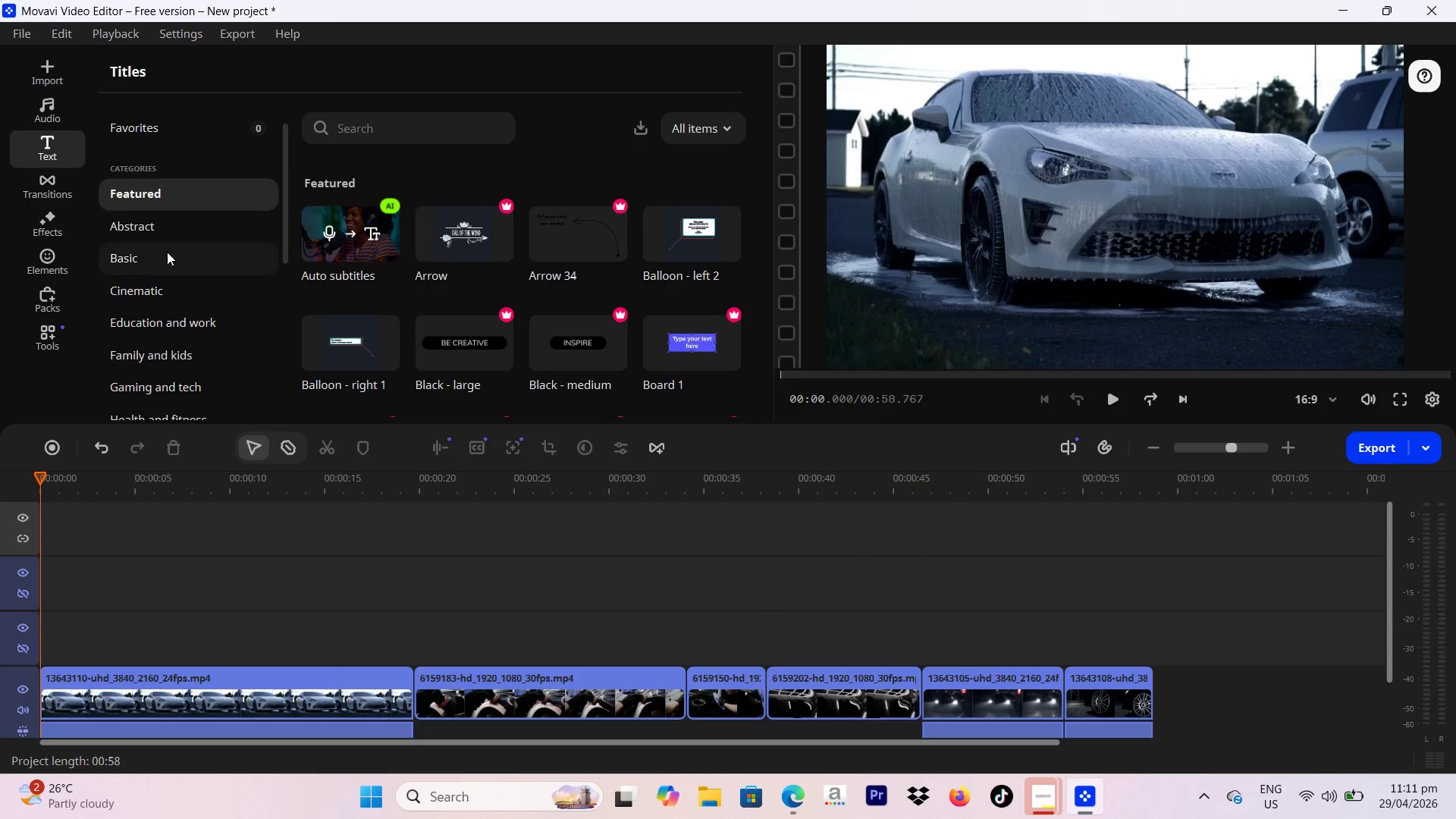 
scroll: coordinate [171, 253], scroll_direction: down, amount: 4.0
 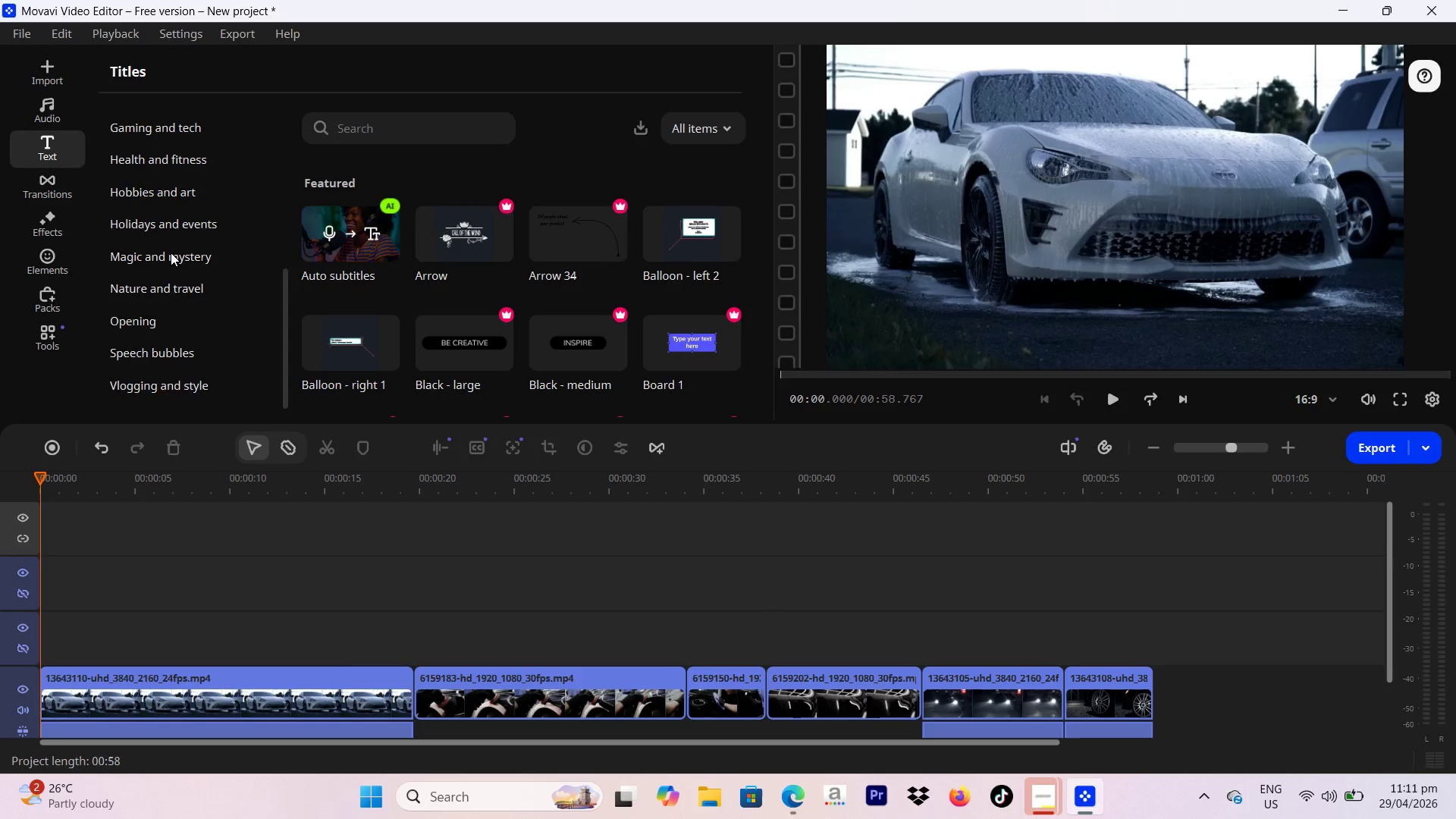 
scroll: coordinate [171, 253], scroll_direction: up, amount: 3.0
 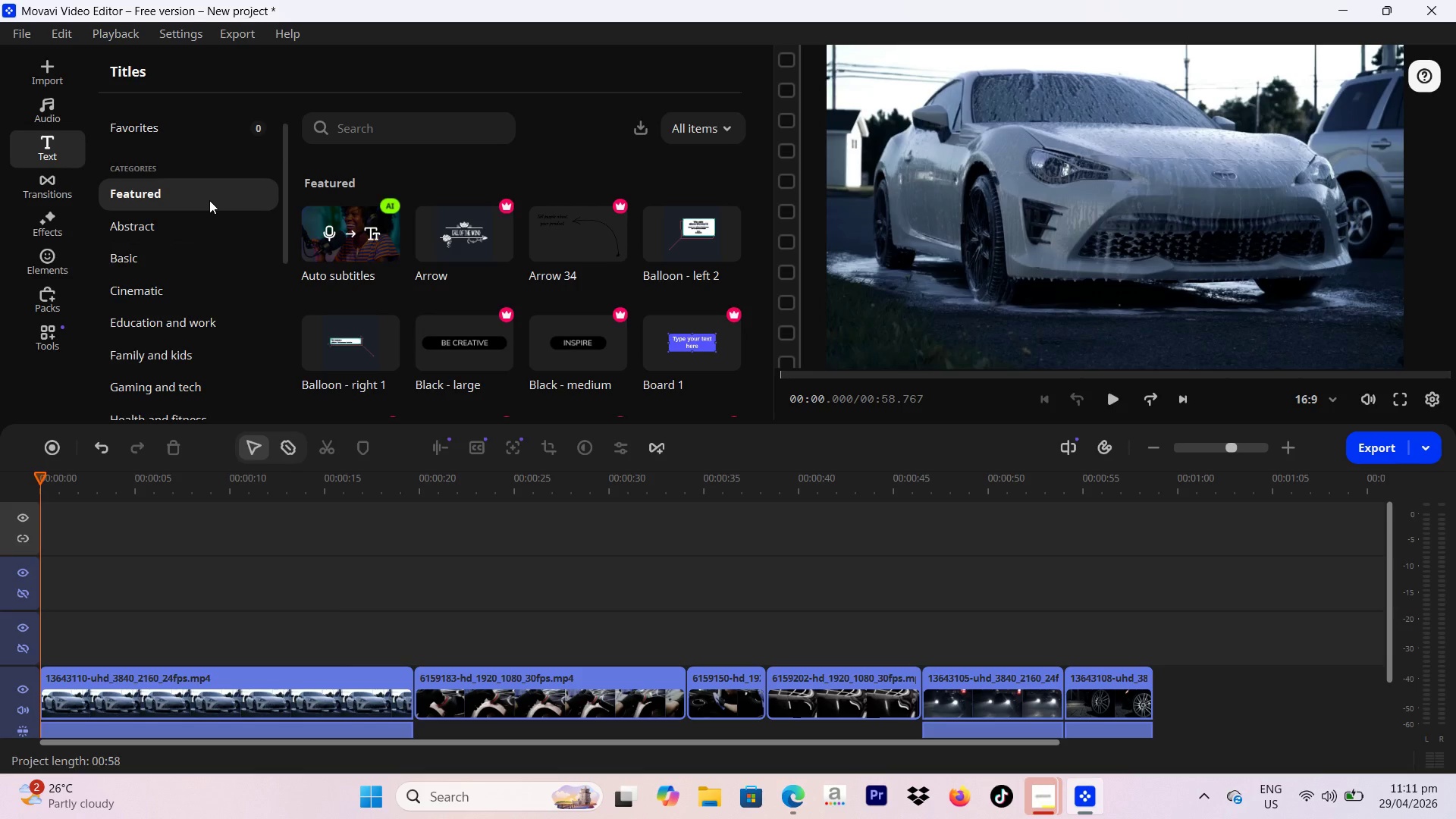 
wait(22.06)
 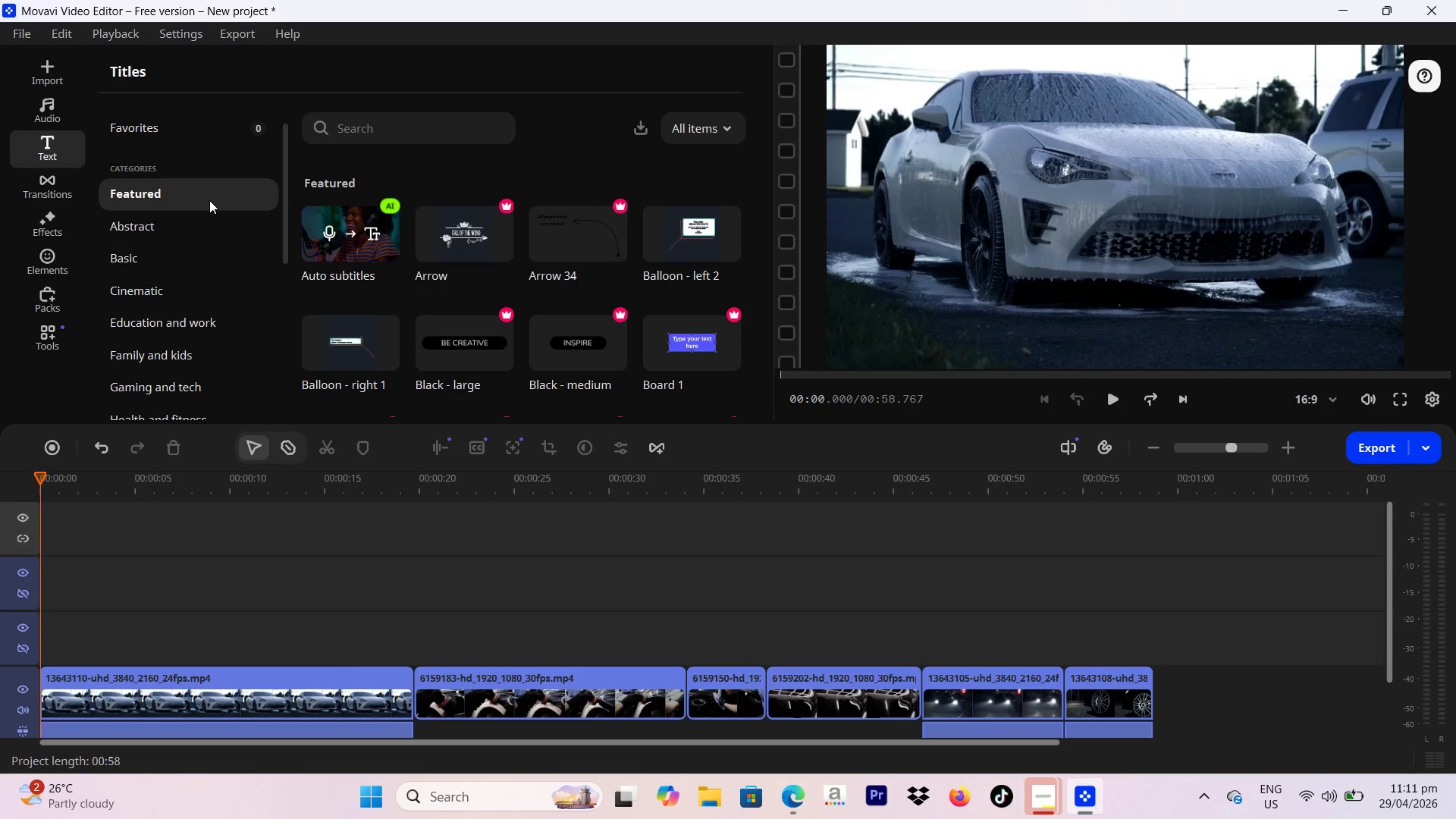 
key(VolumeUp)
 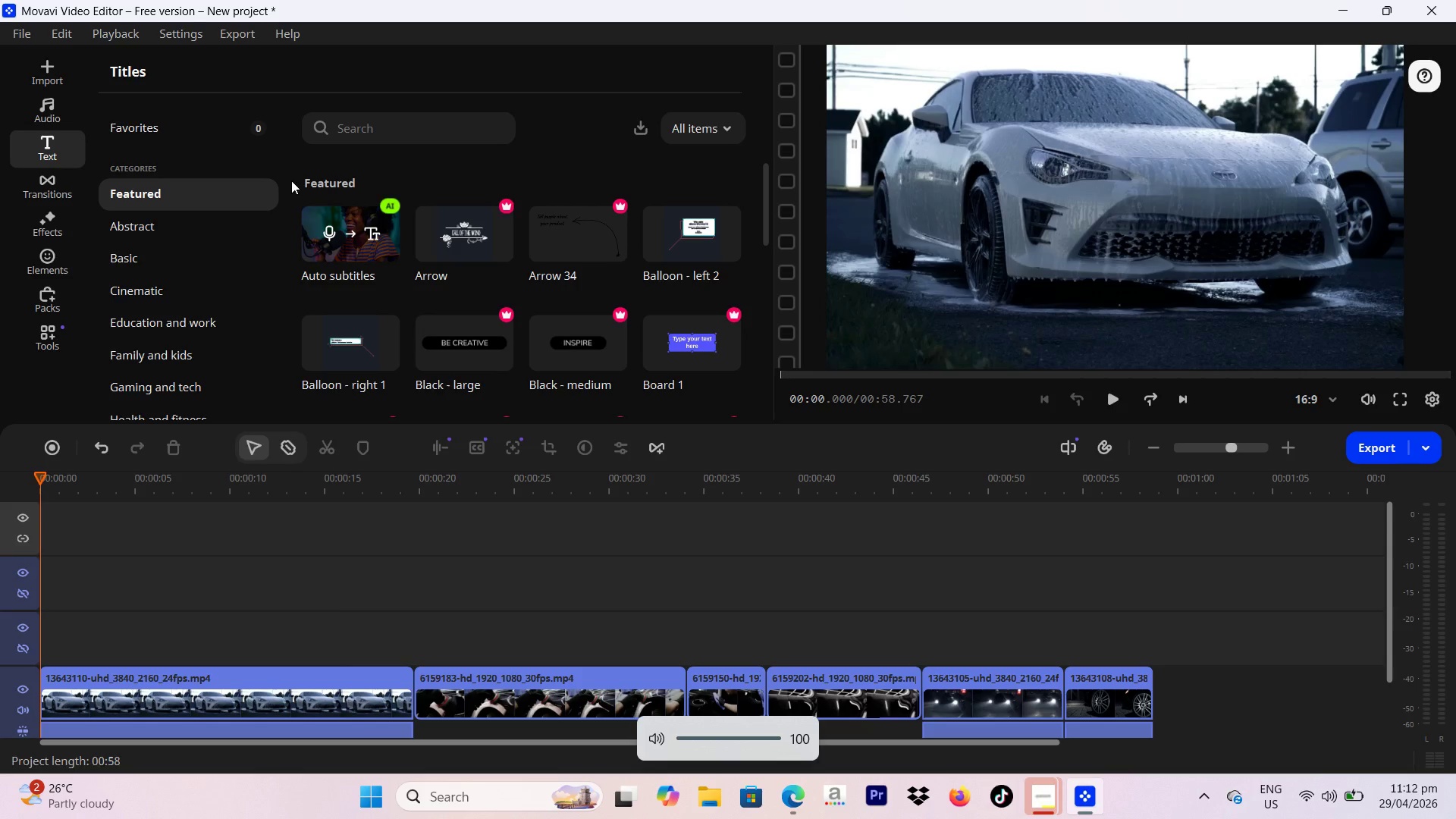 
key(VolumeUp)
 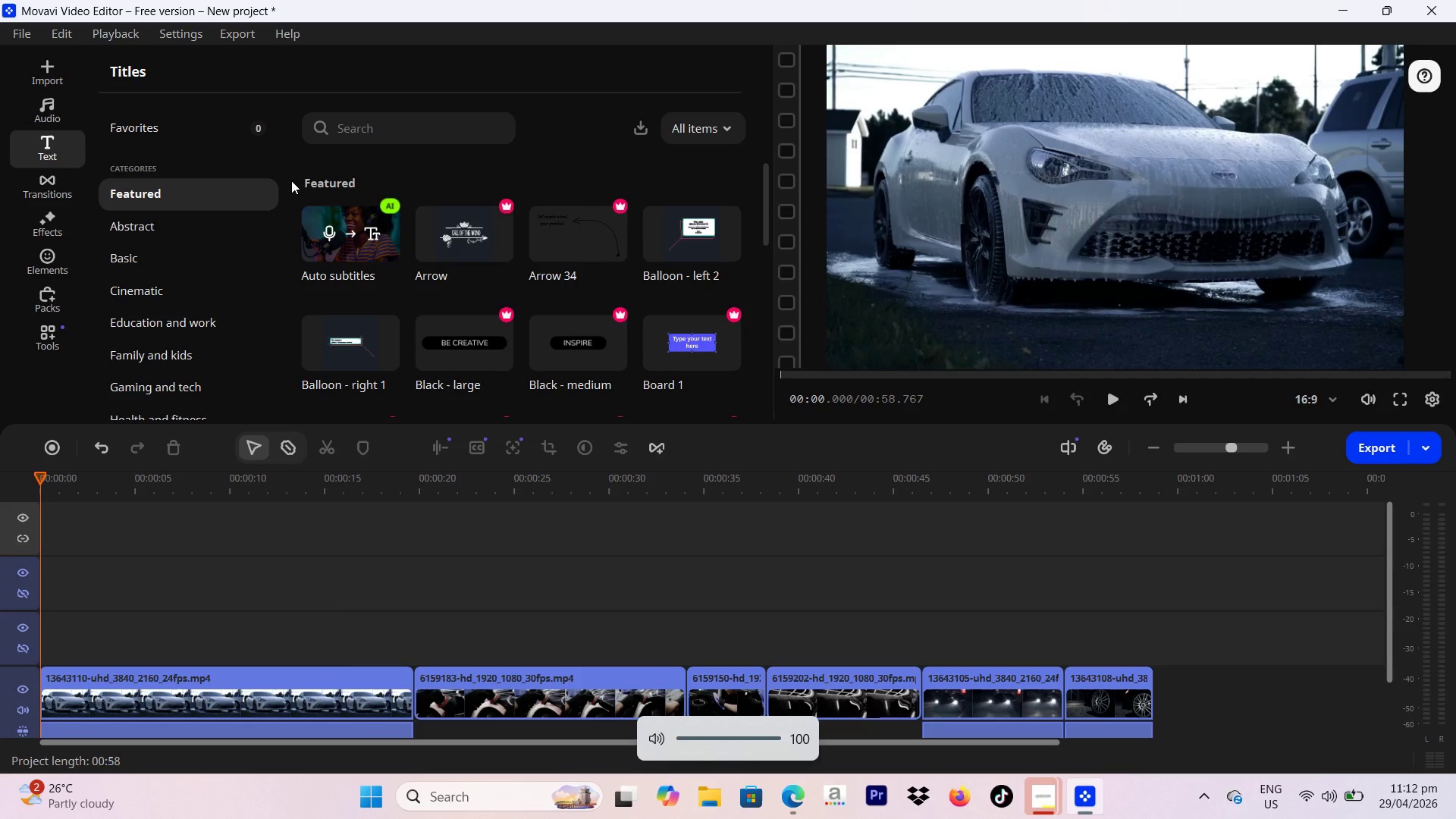 
key(VolumeUp)
 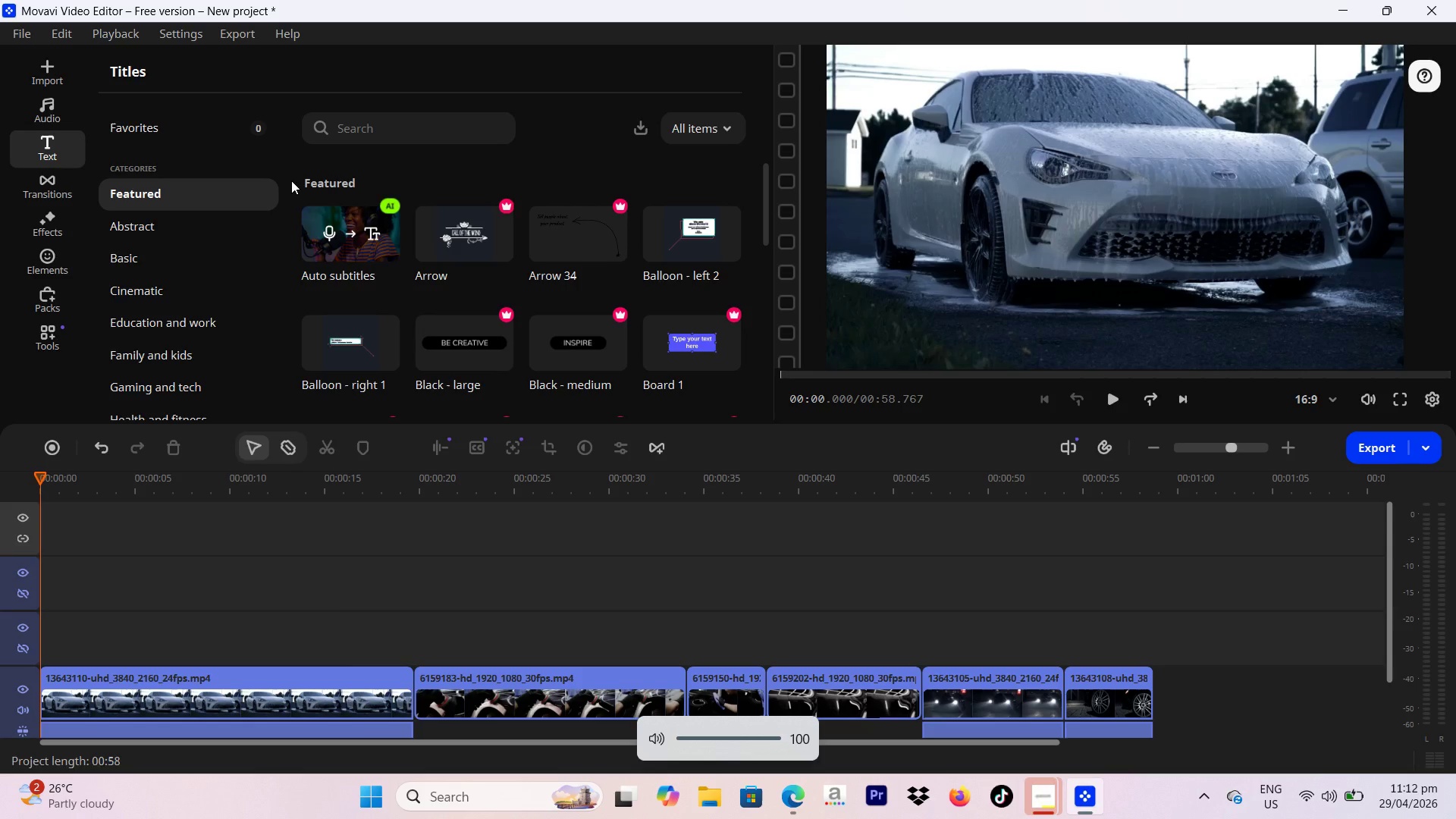 
key(VolumeUp)
 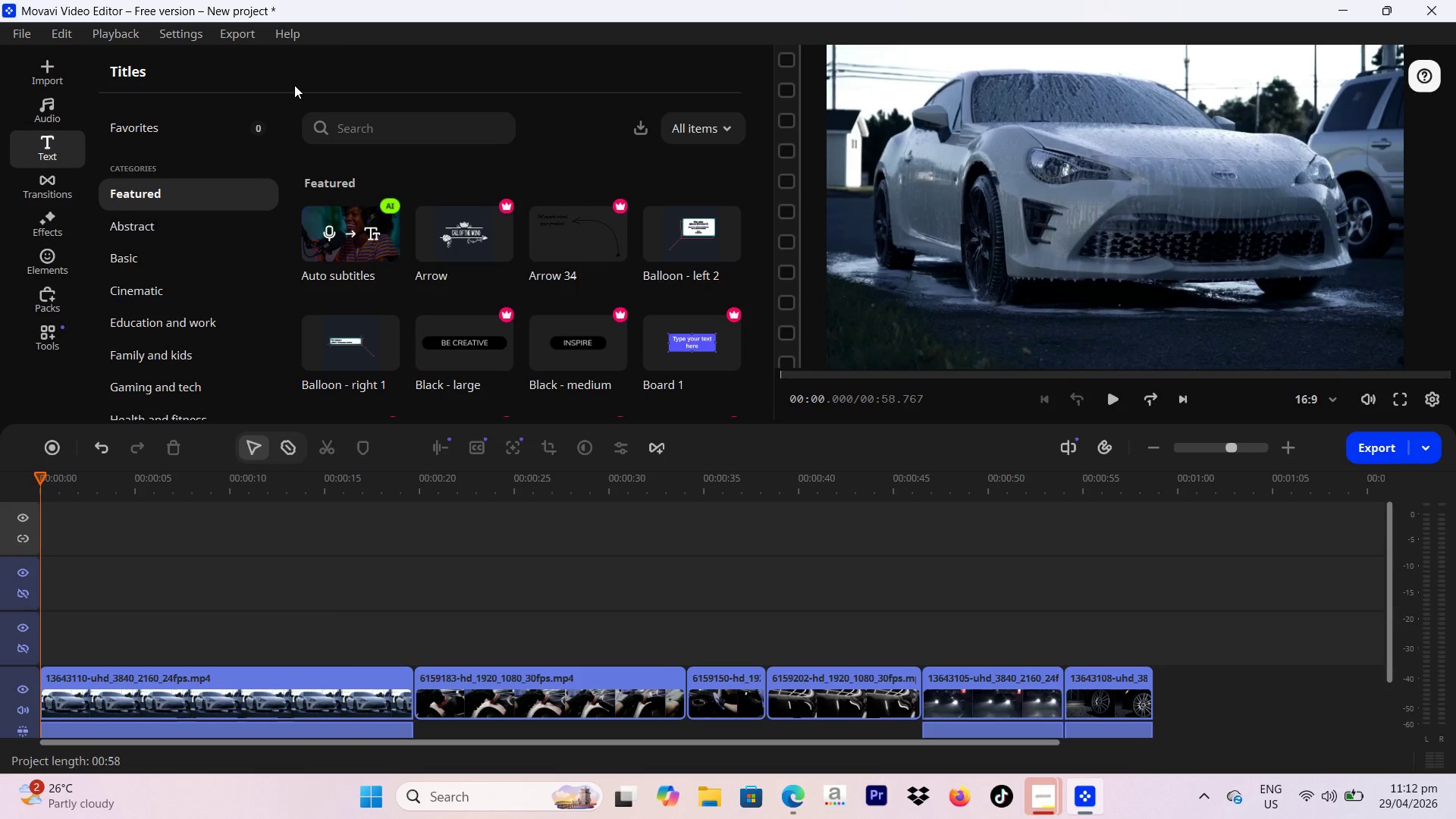 
wait(46.39)
 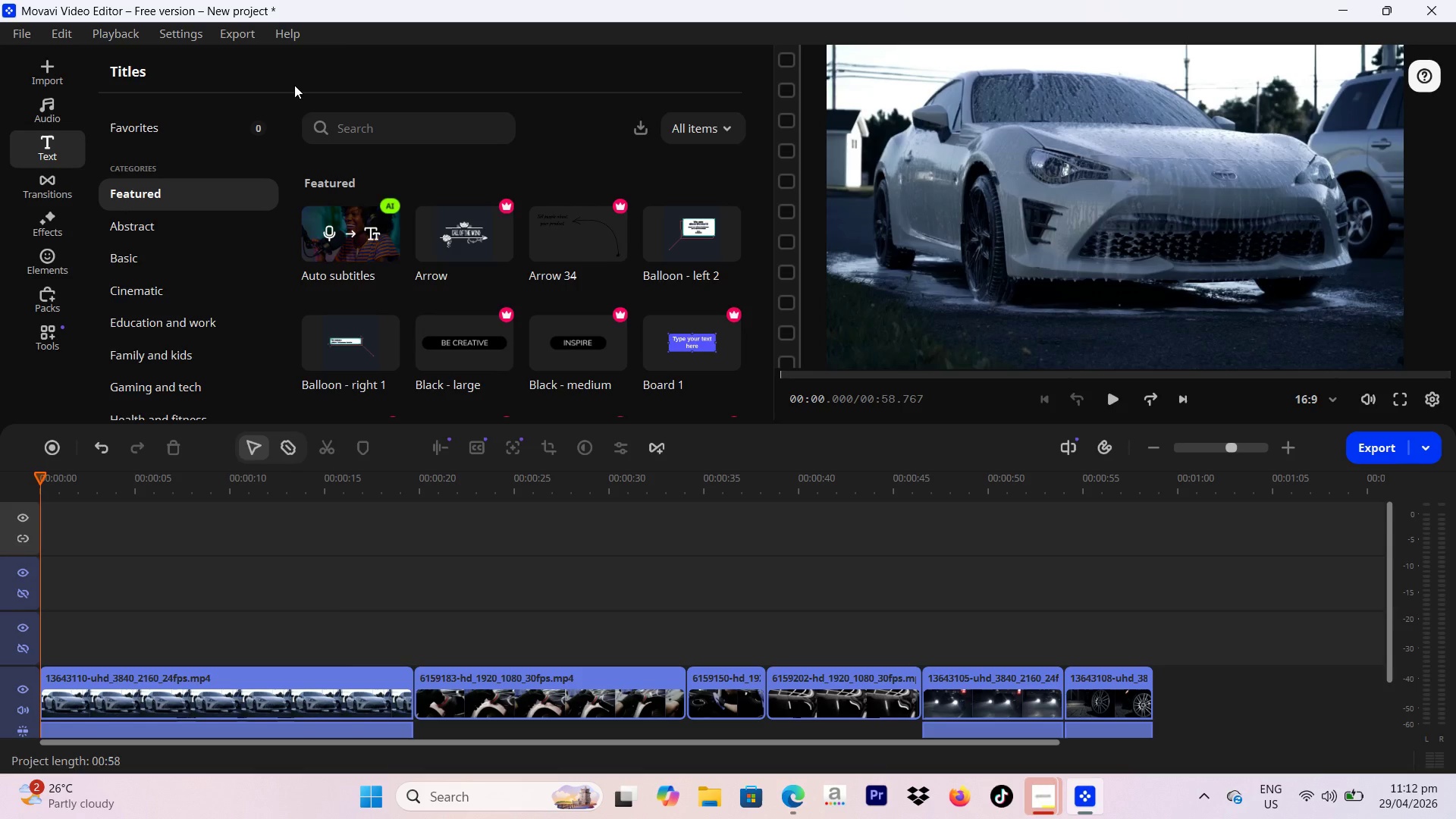 
left_click([141, 679])
 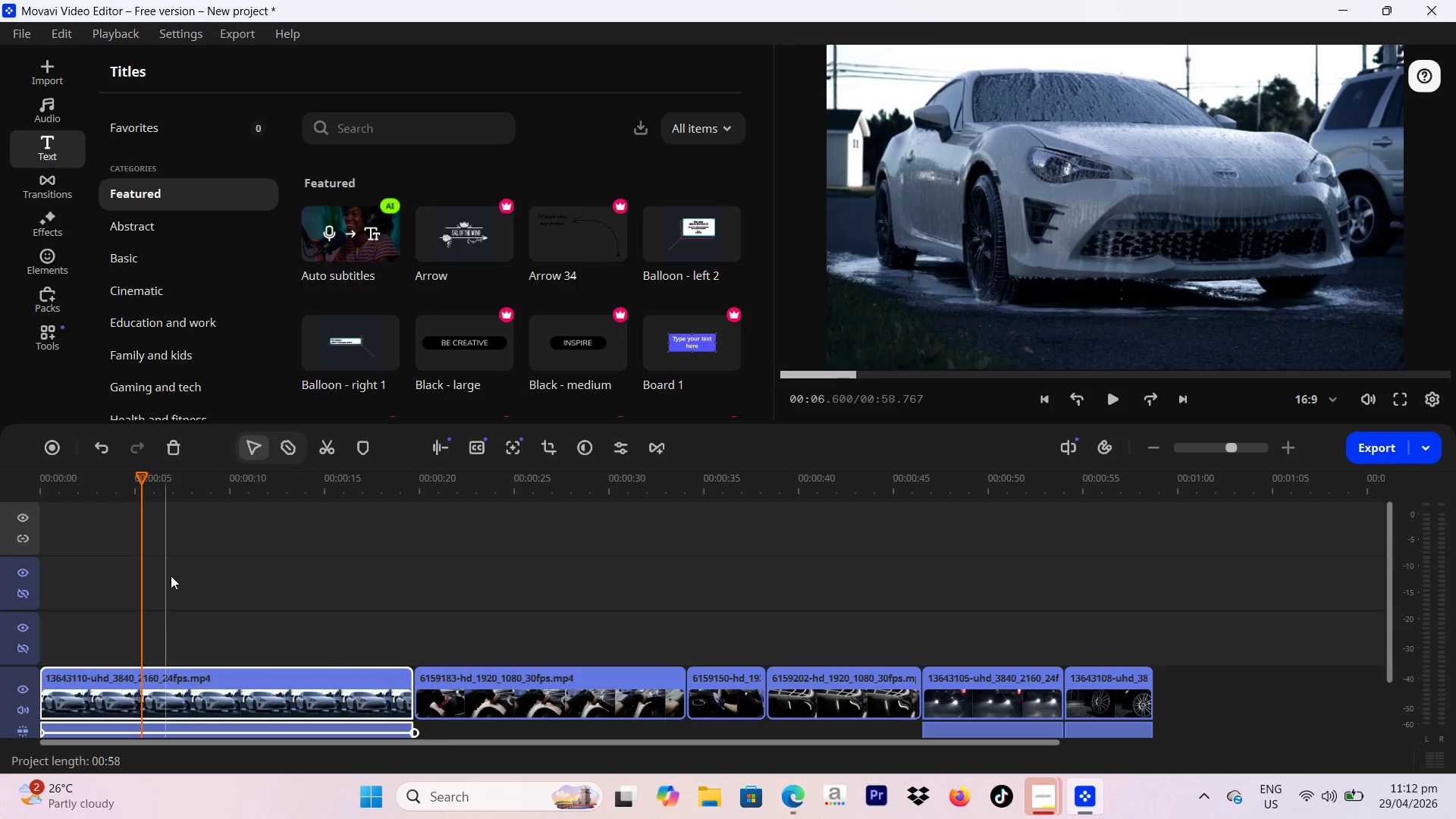 
left_click_drag(start_coordinate=[172, 559], to_coordinate=[34, 550])
 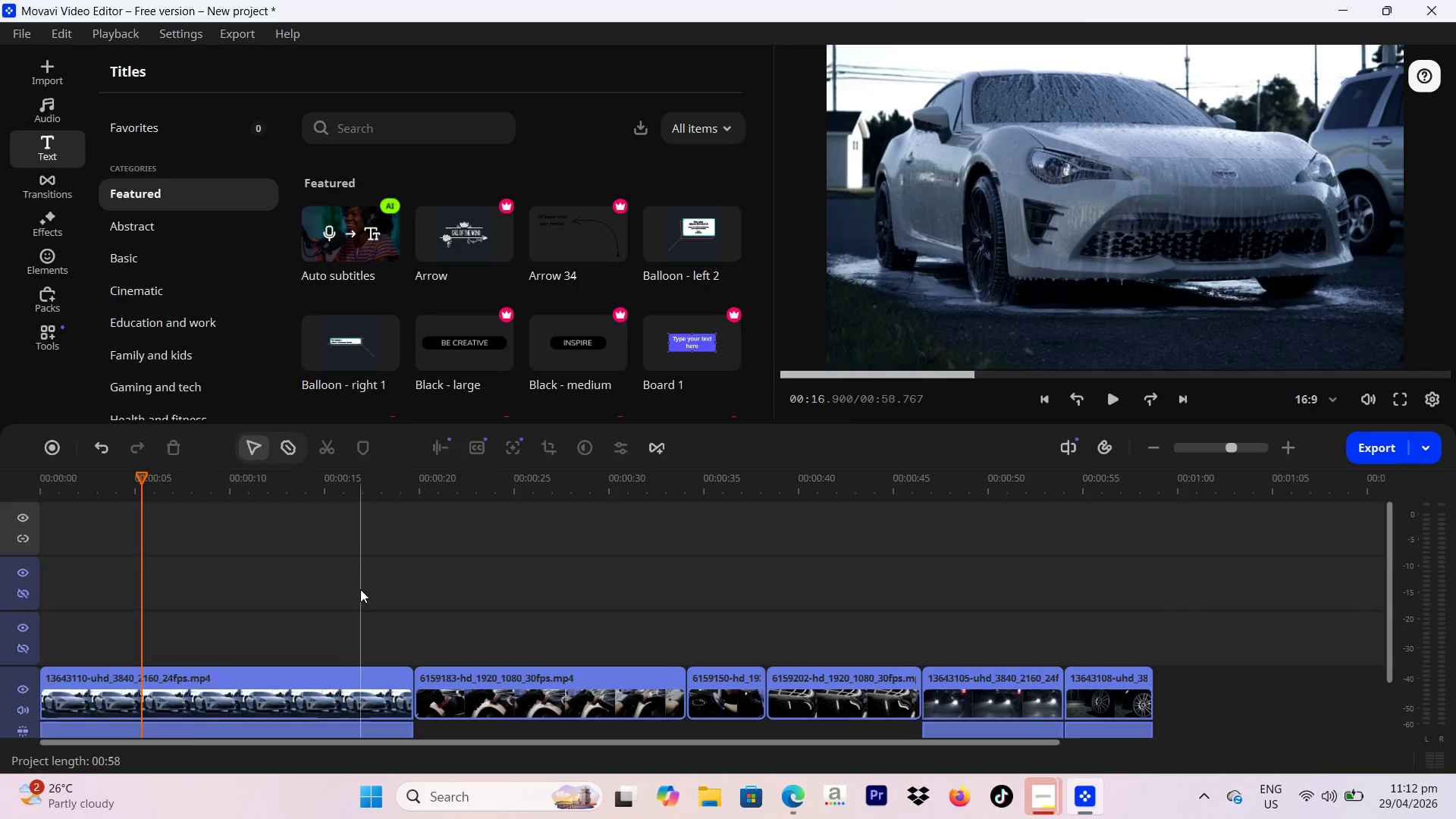 
scroll: coordinate [362, 589], scroll_direction: up, amount: 2.0
 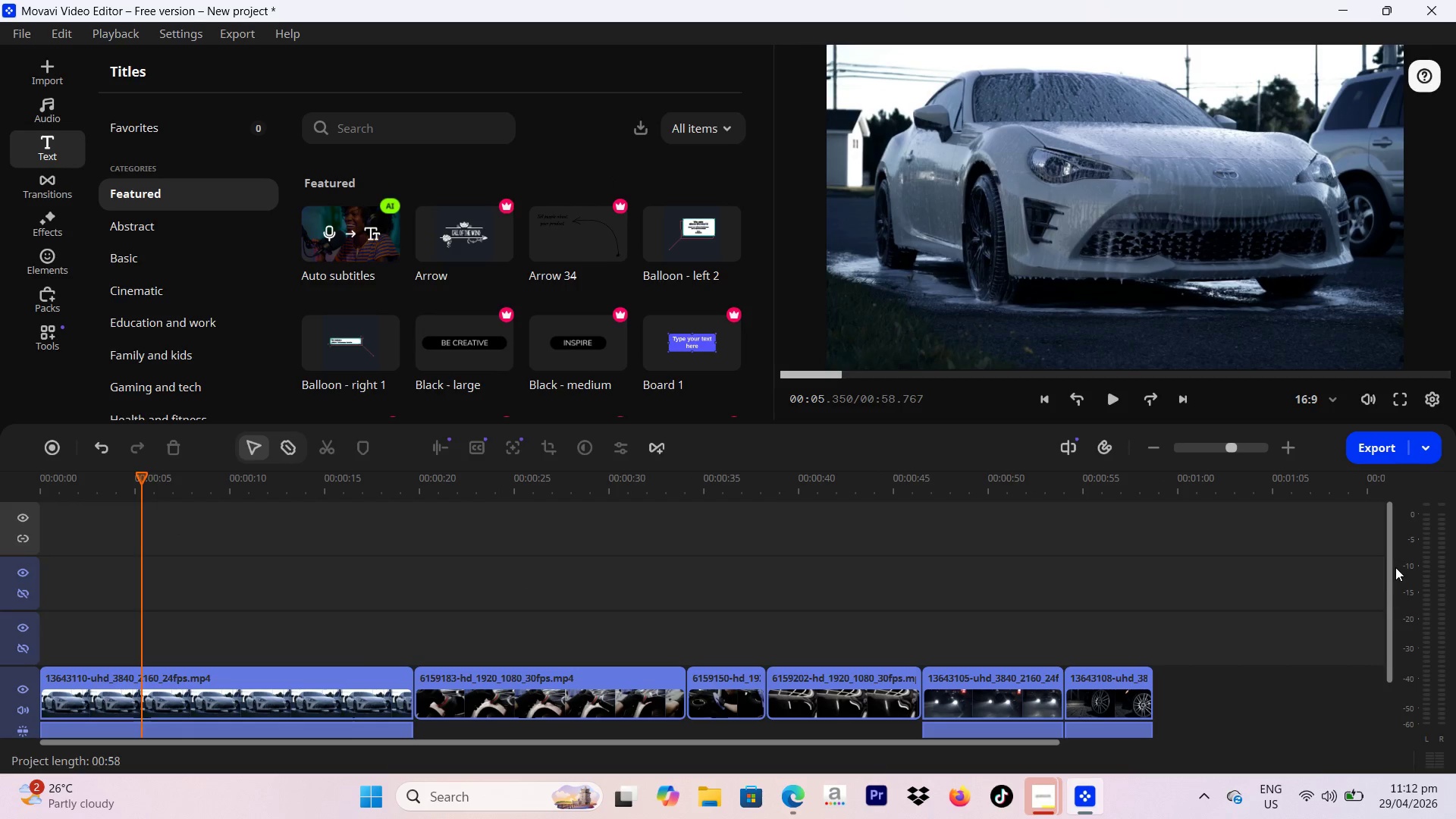 
left_click_drag(start_coordinate=[1393, 568], to_coordinate=[1395, 600])
 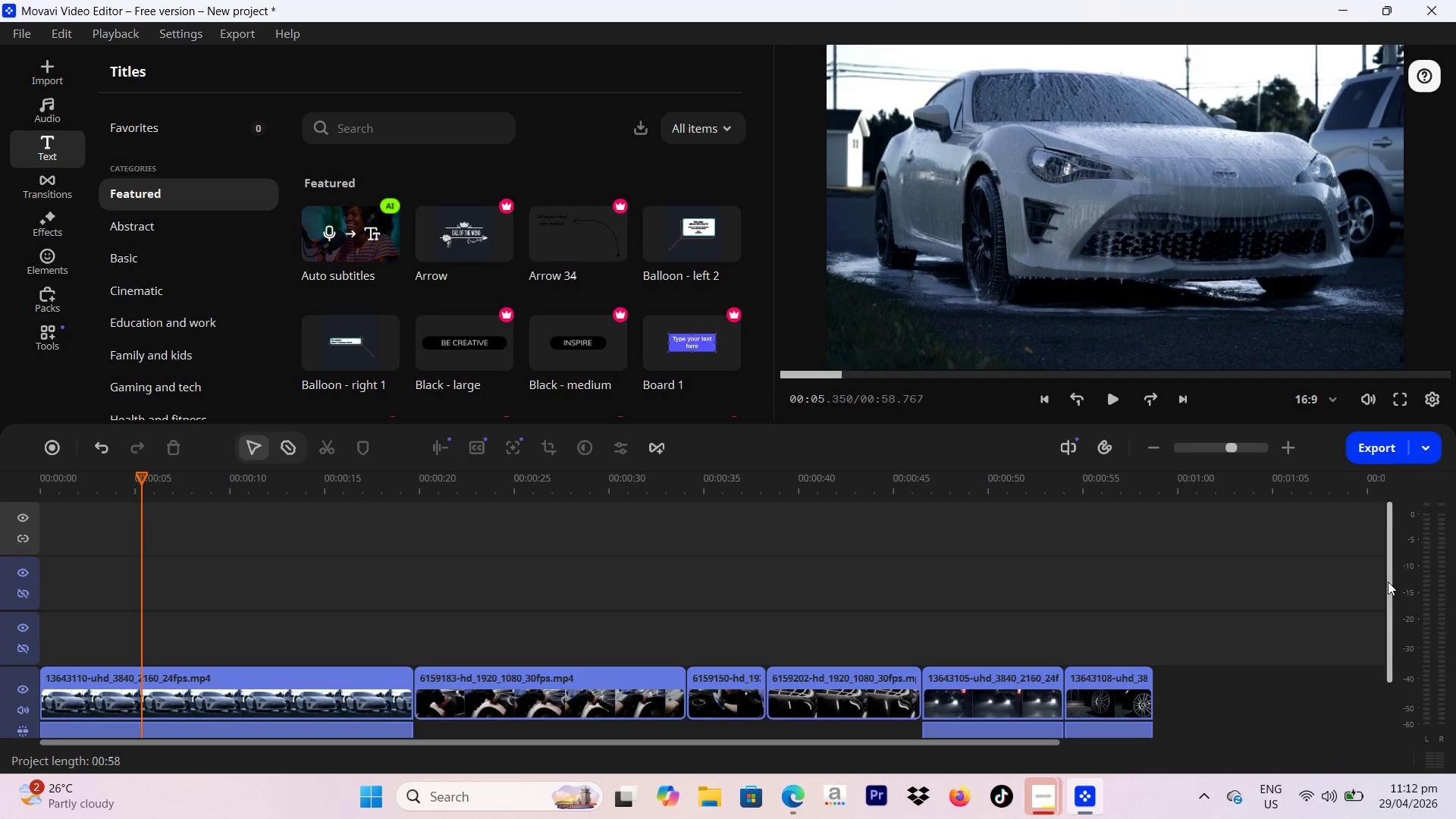 
left_click_drag(start_coordinate=[1388, 582], to_coordinate=[1385, 662])
 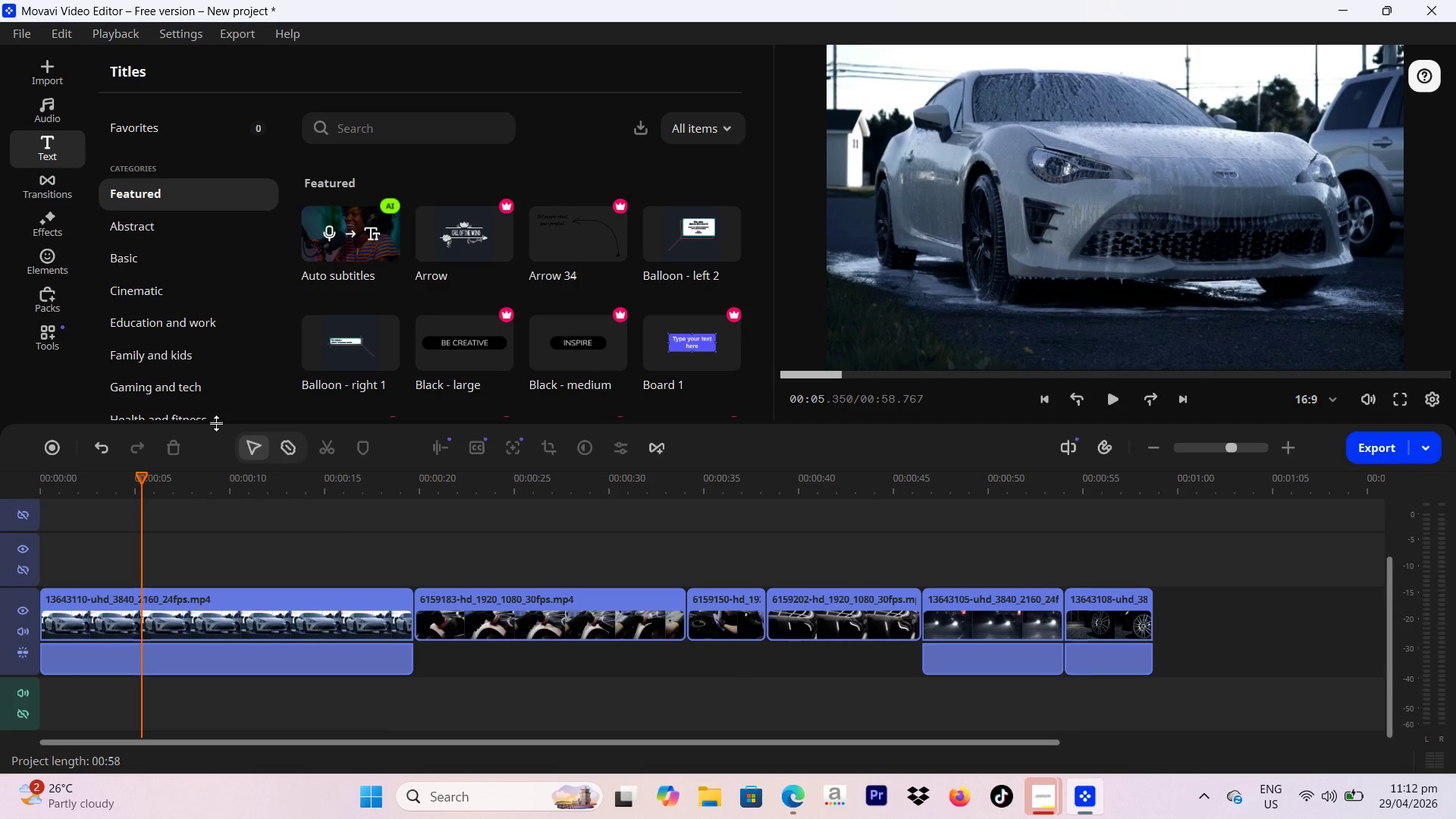 
wait(10.59)
 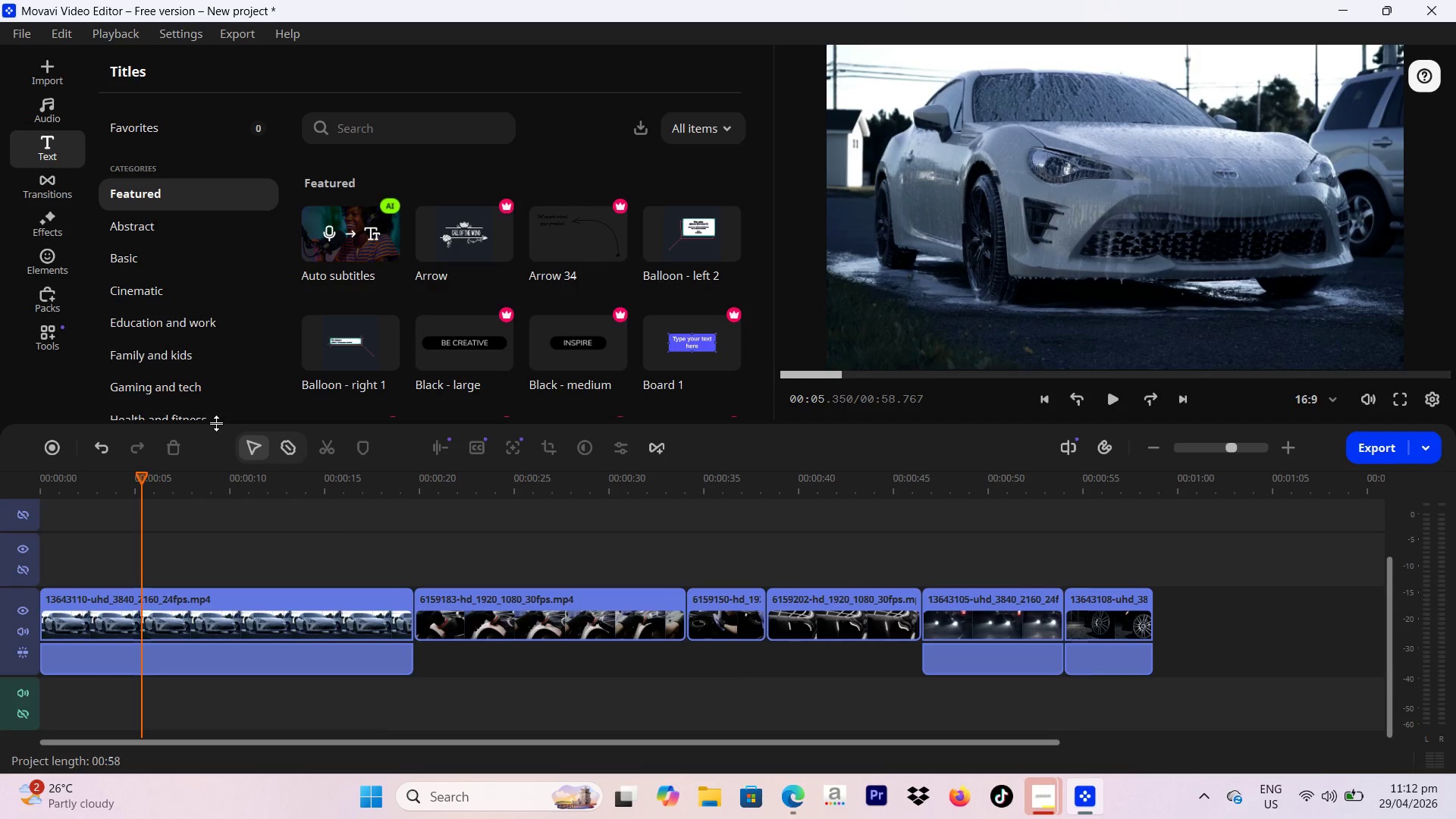 
mouse_move([434, 449])
 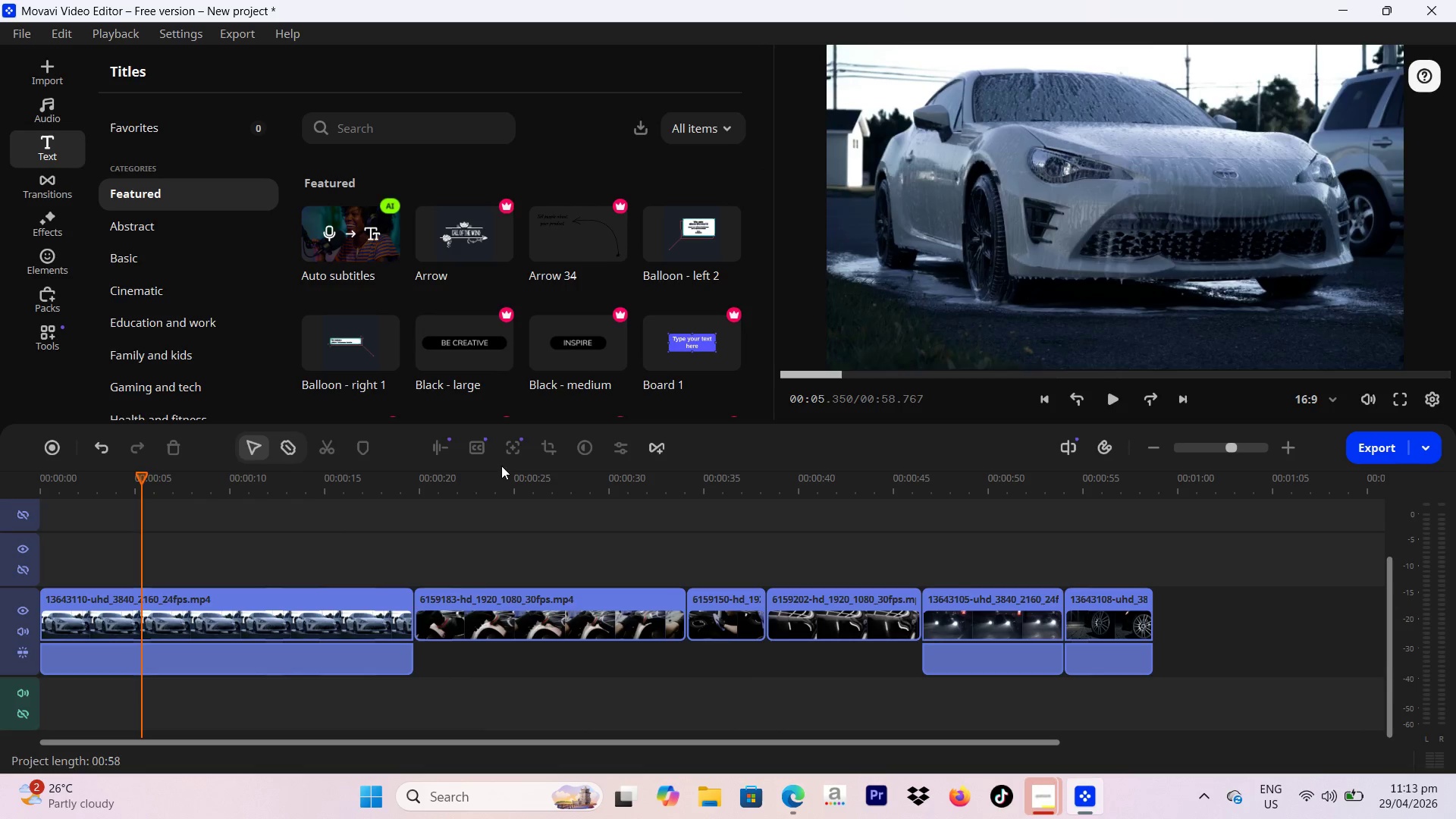 
left_click([230, 604])
 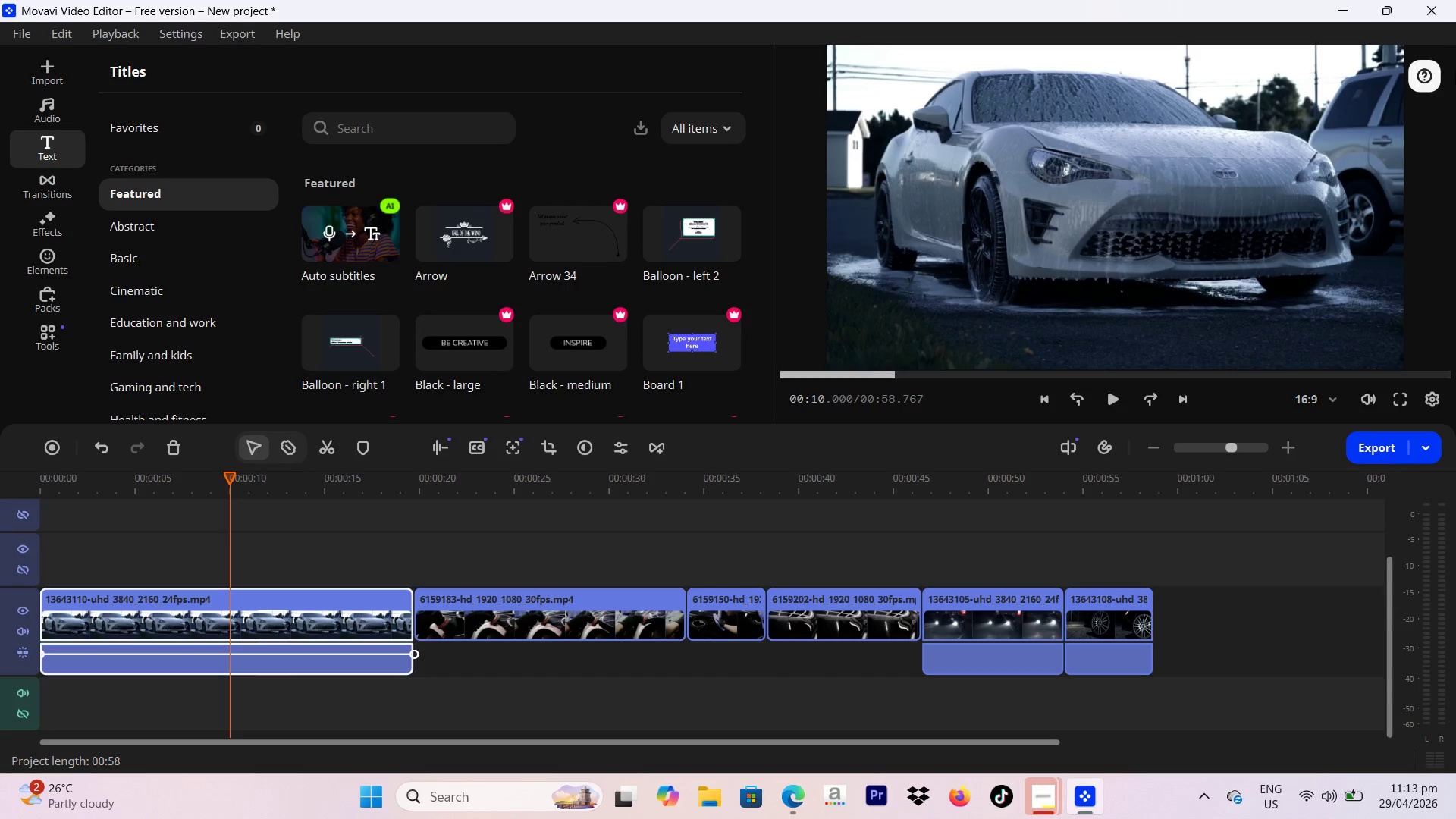 
wait(8.31)
 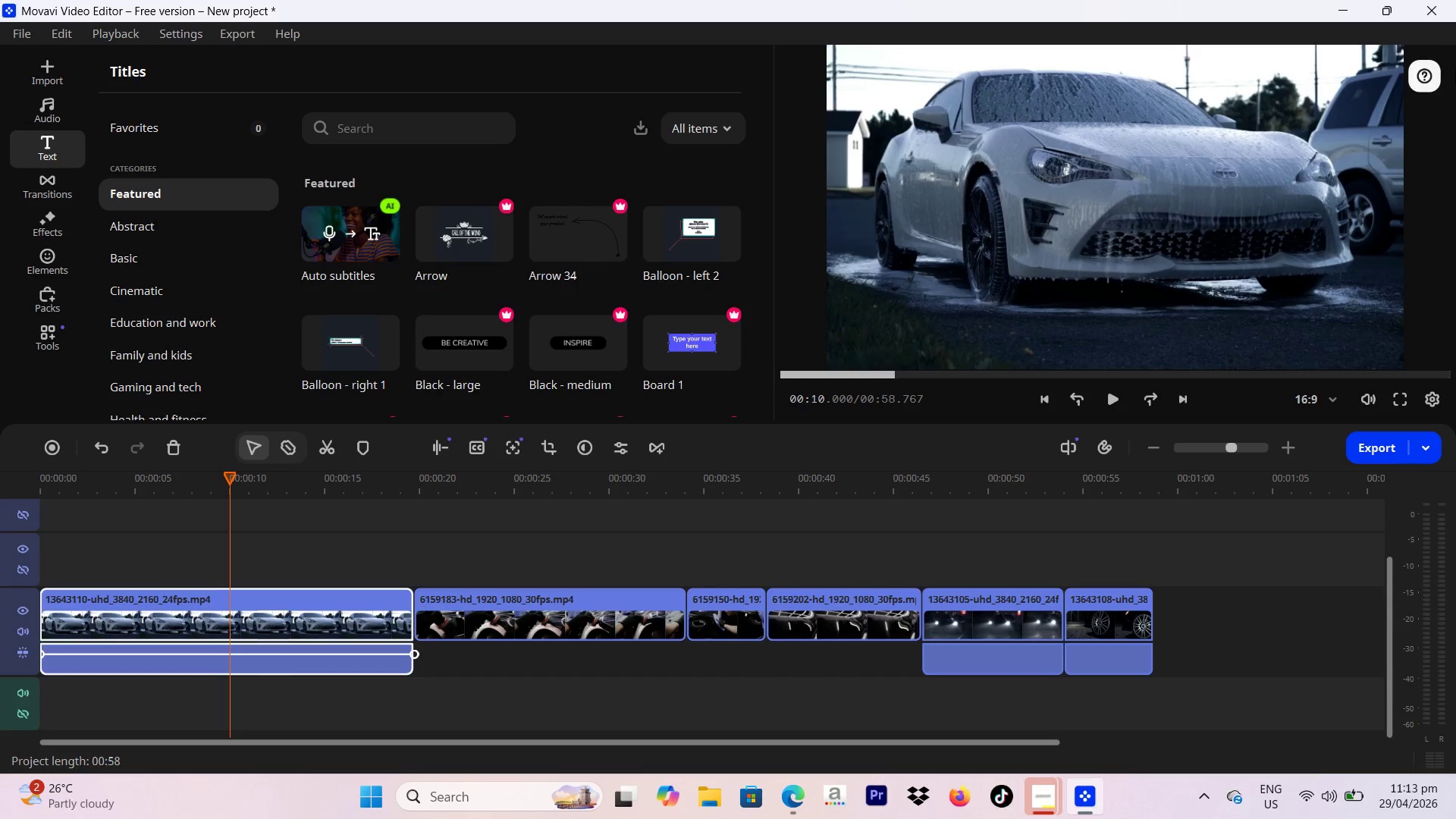 
left_click([1424, 443])
 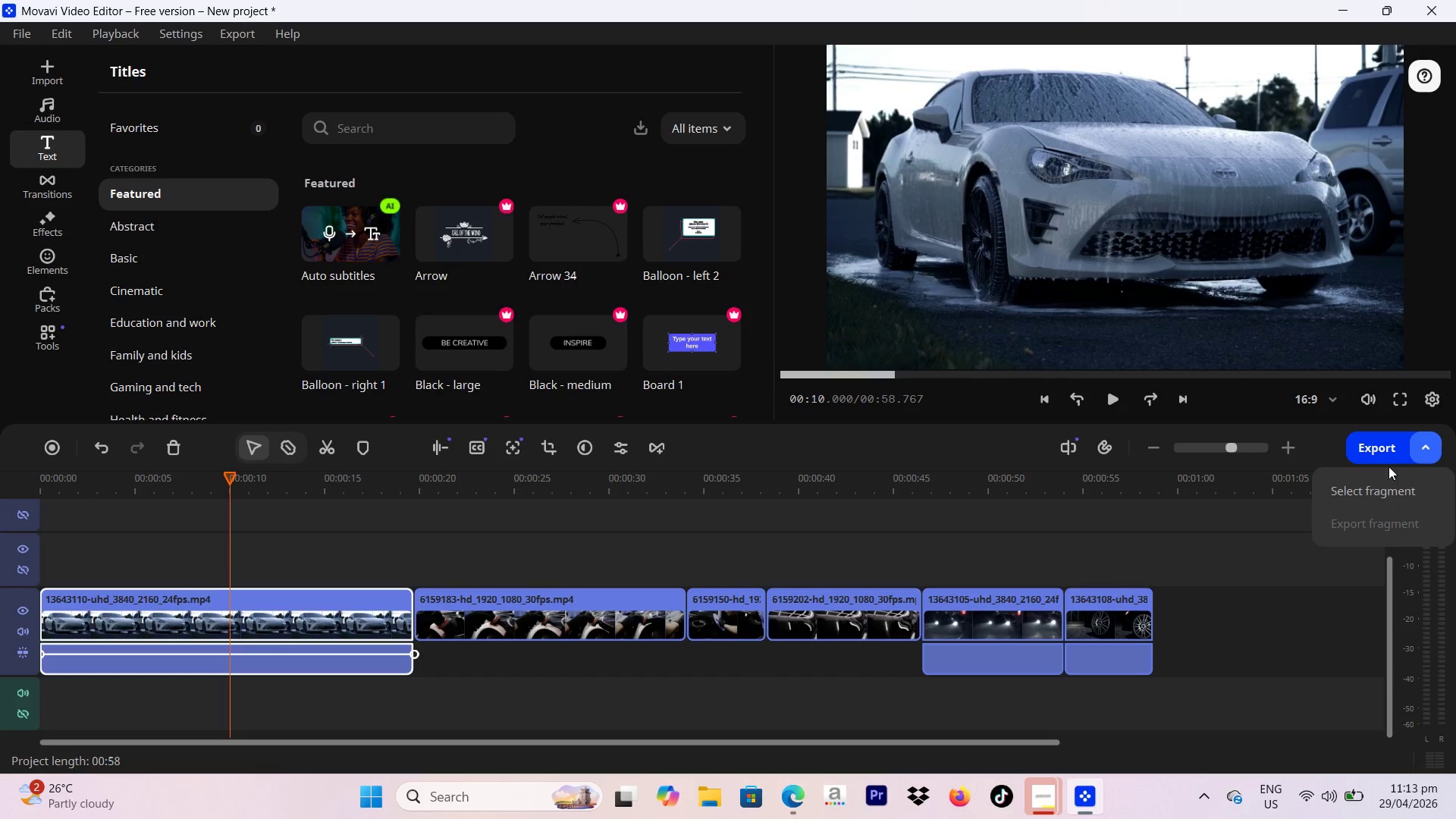 
left_click([1371, 484])
 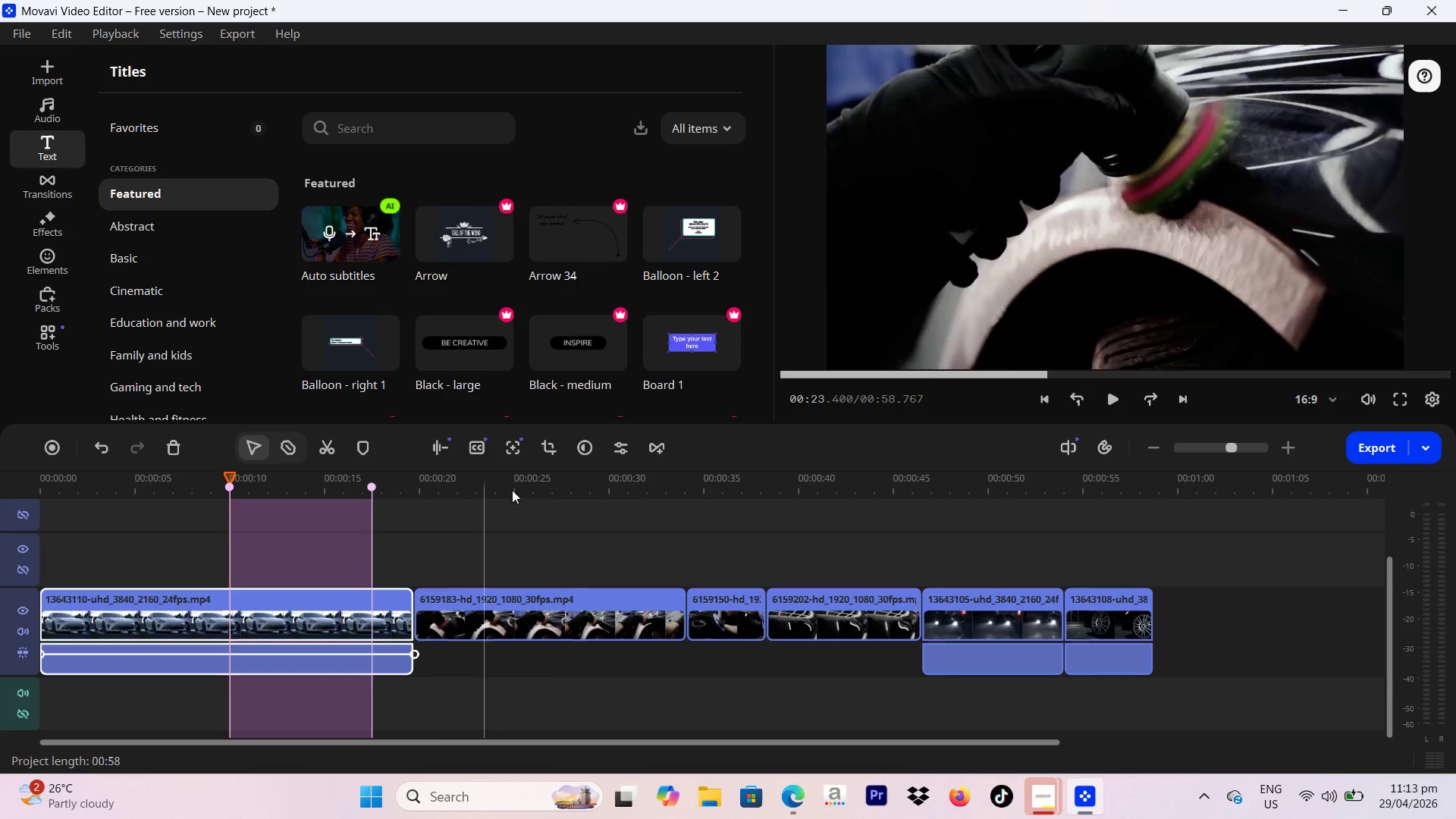 
left_click([860, 444])
 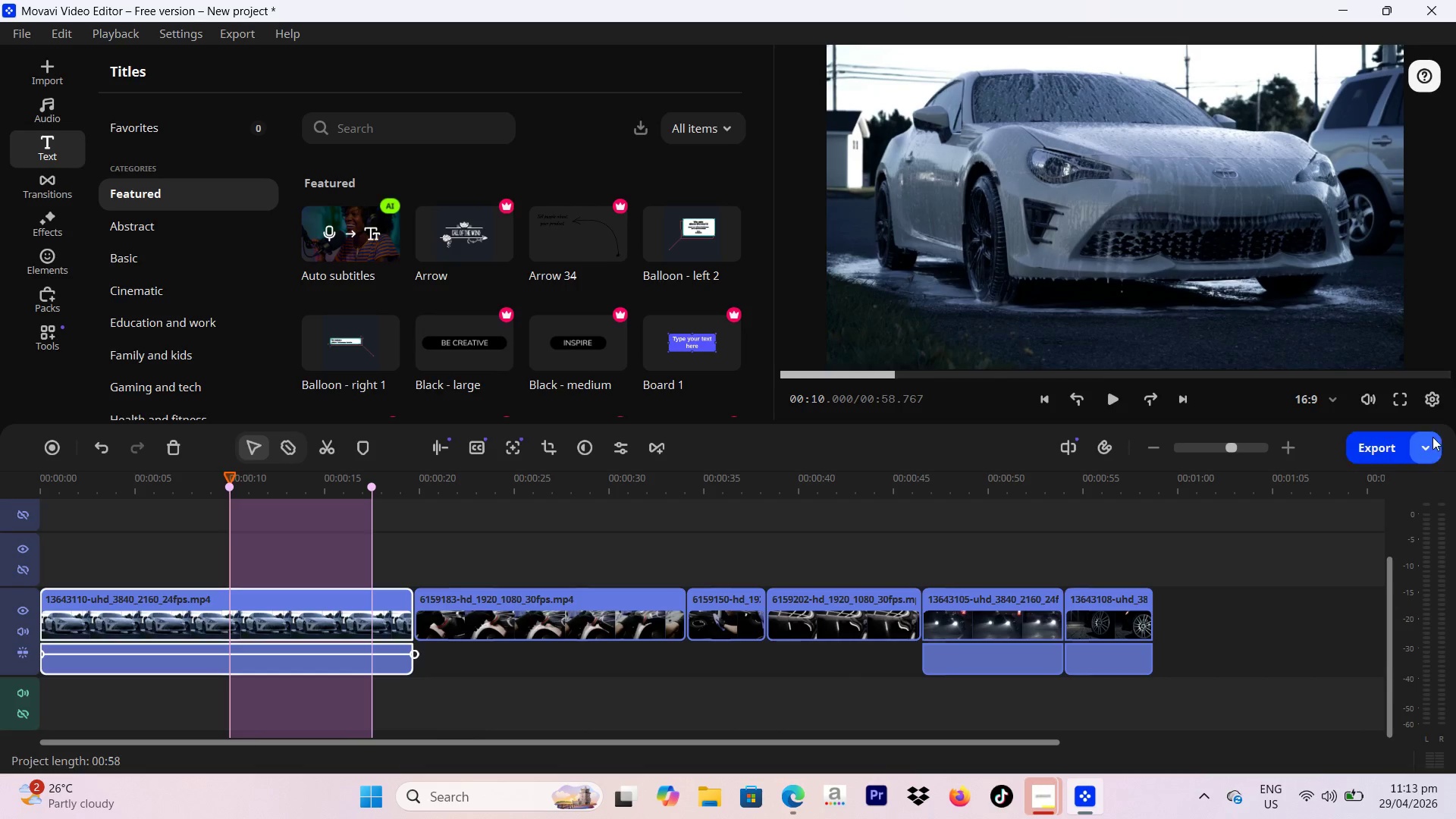 
left_click([1431, 441])
 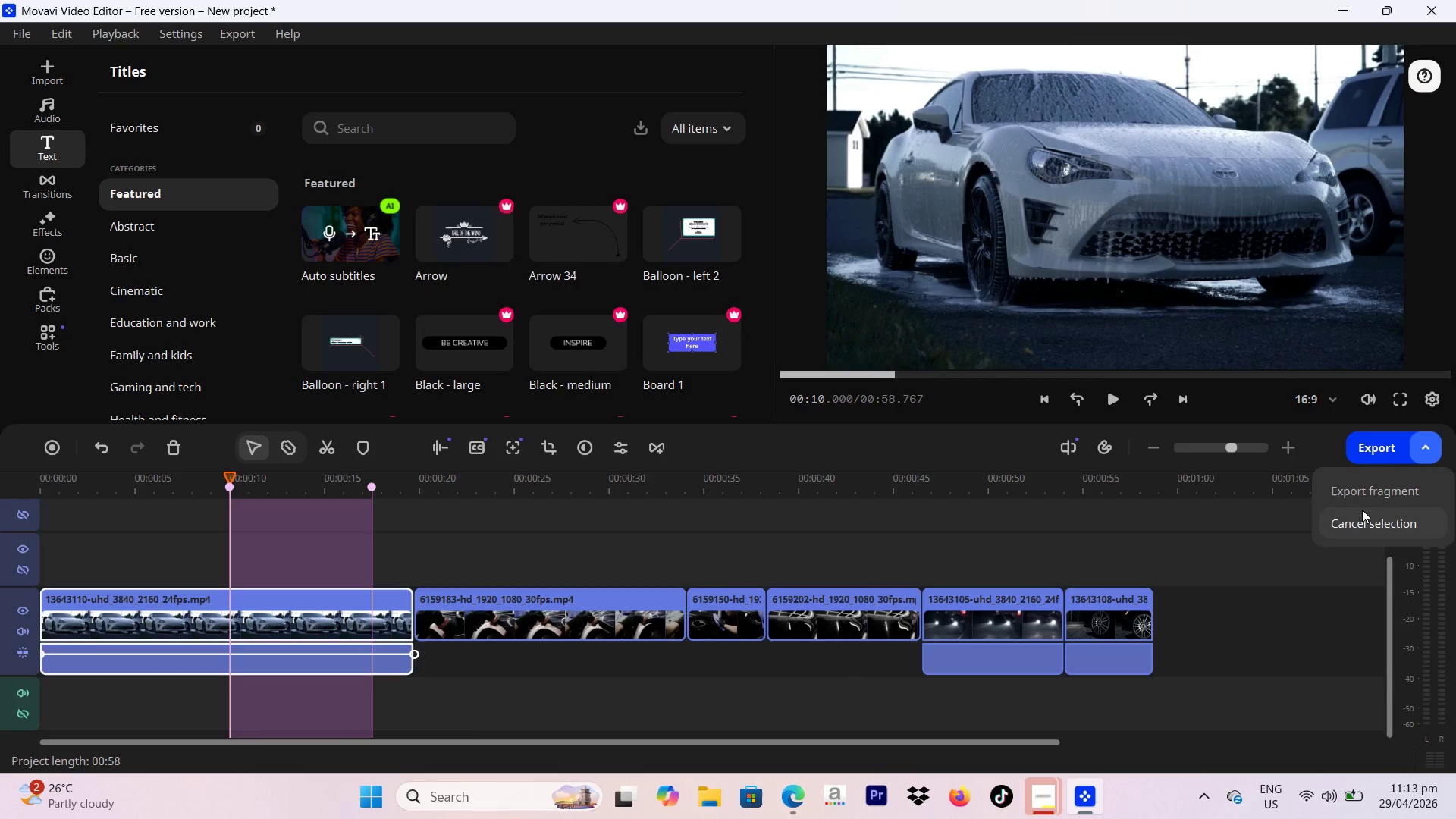 
left_click([1361, 518])
 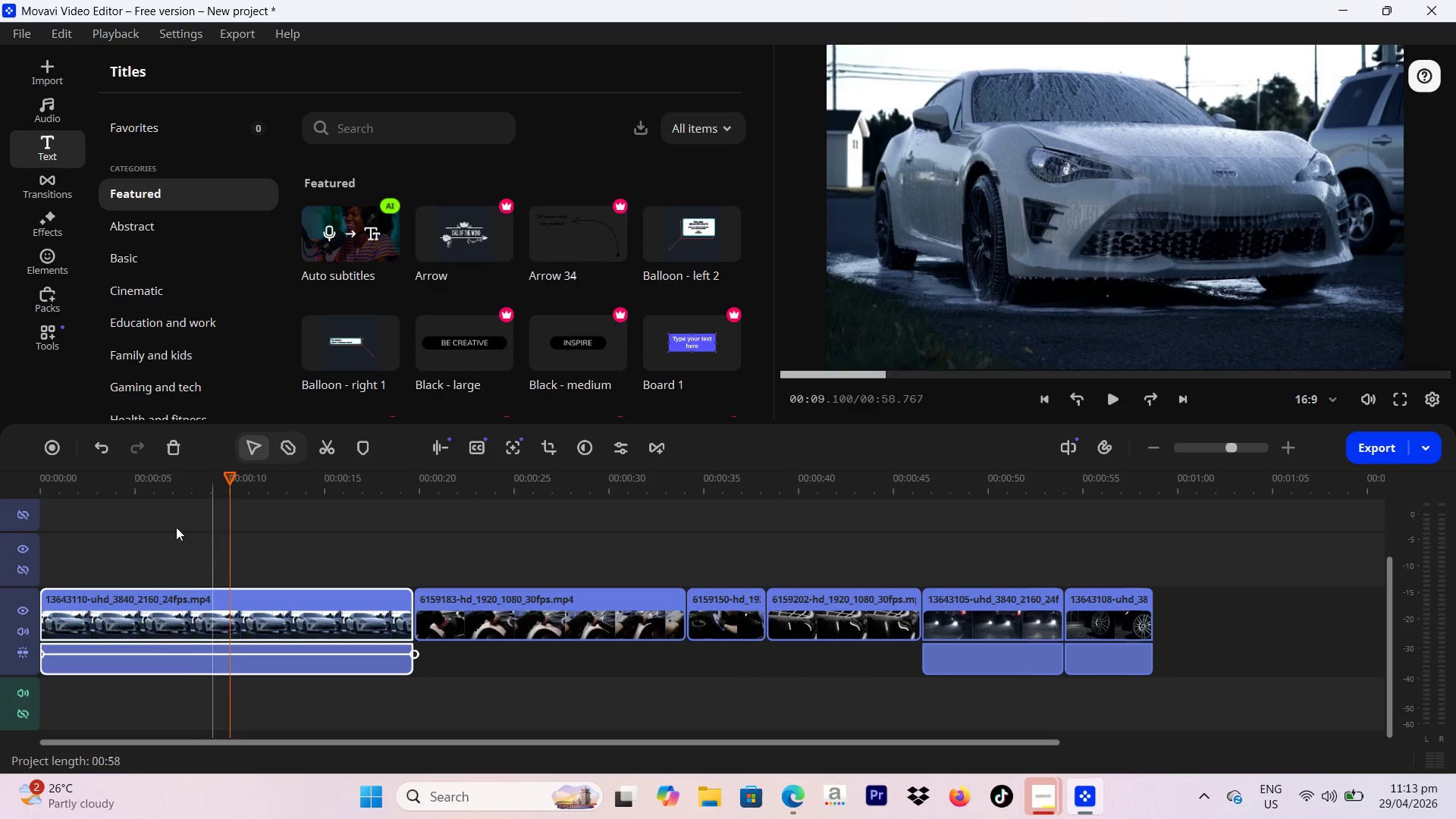 
mouse_move([72, 443])
 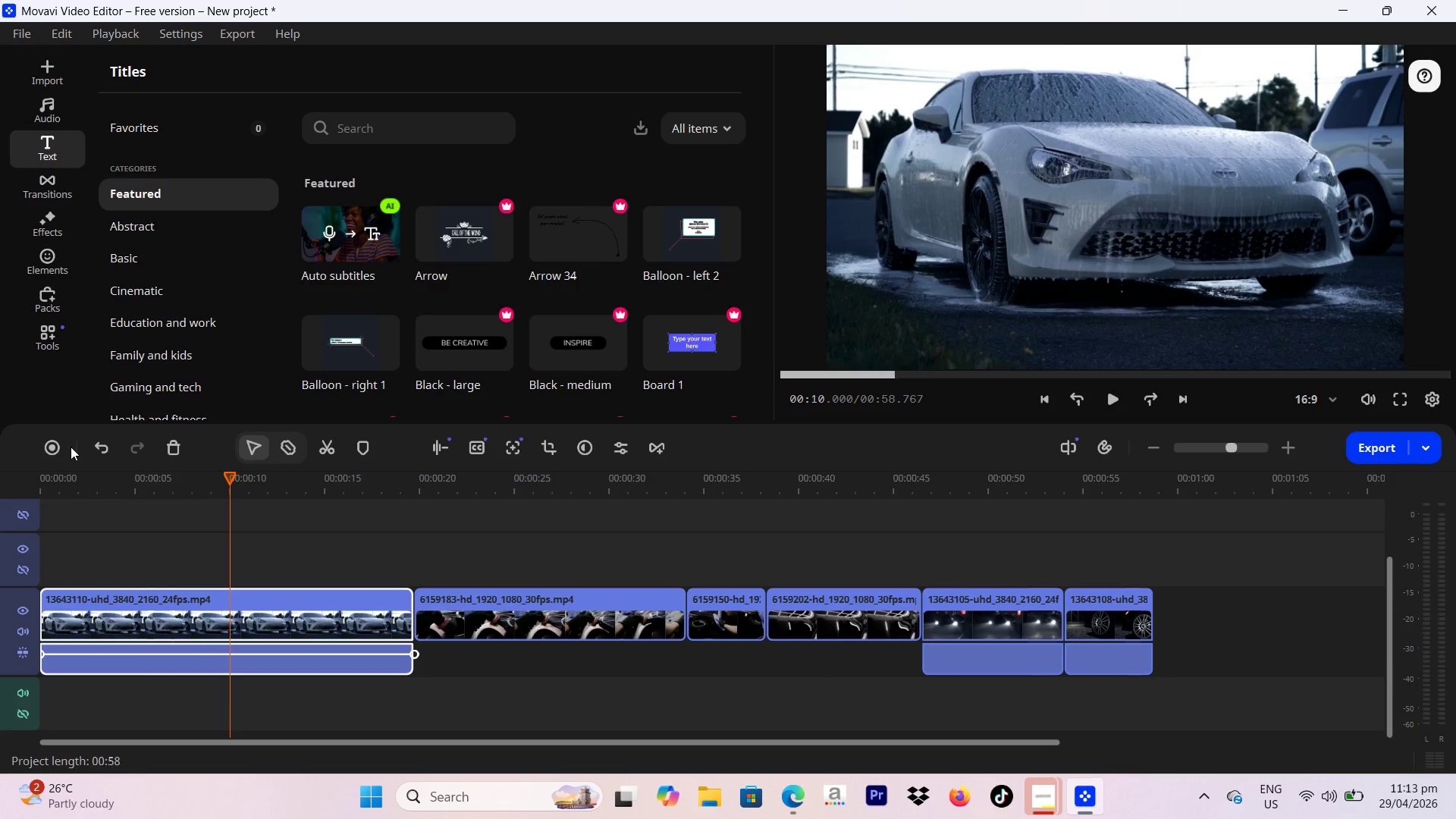 
mouse_move([74, 447])
 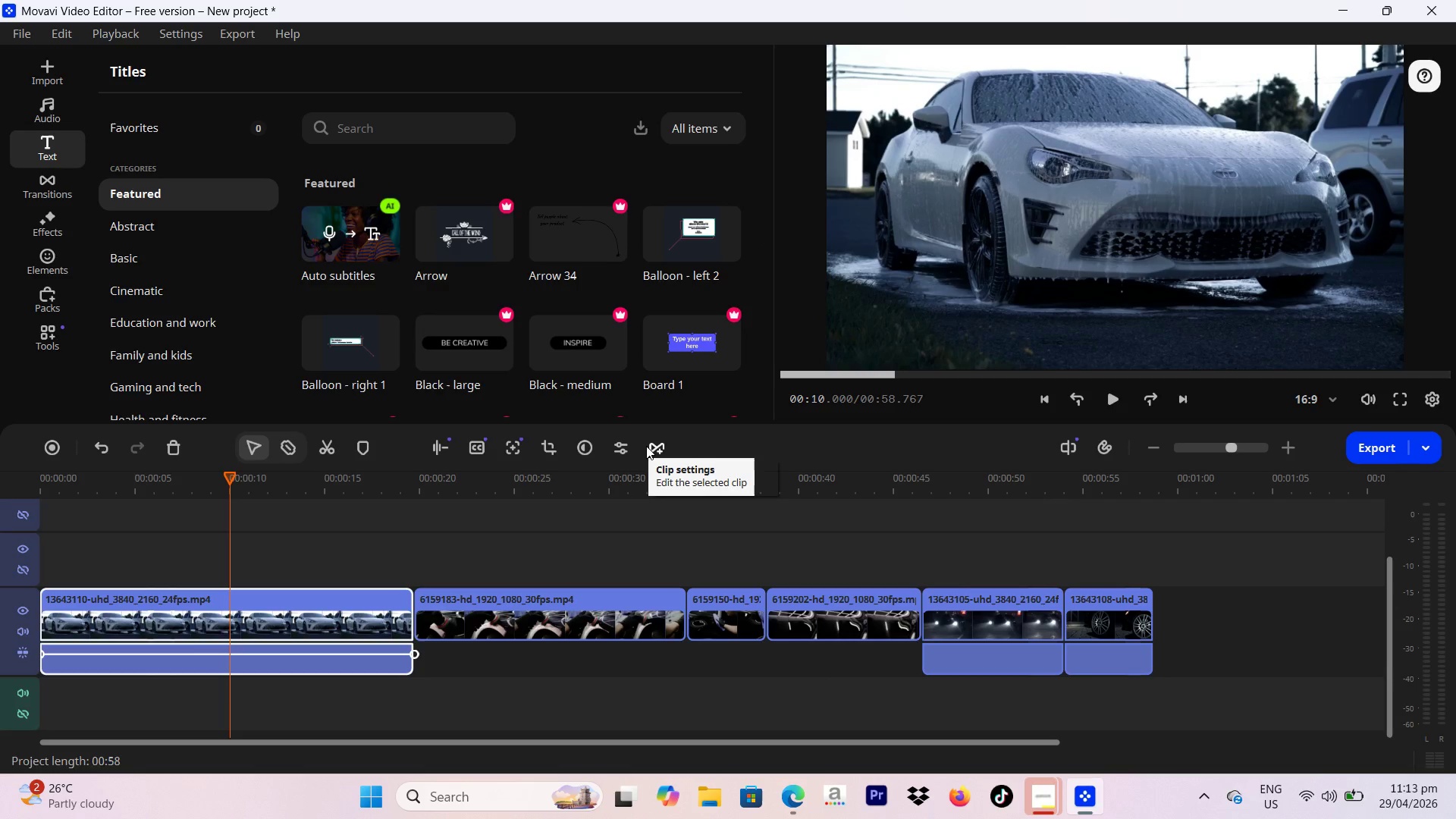 
left_click([623, 446])
 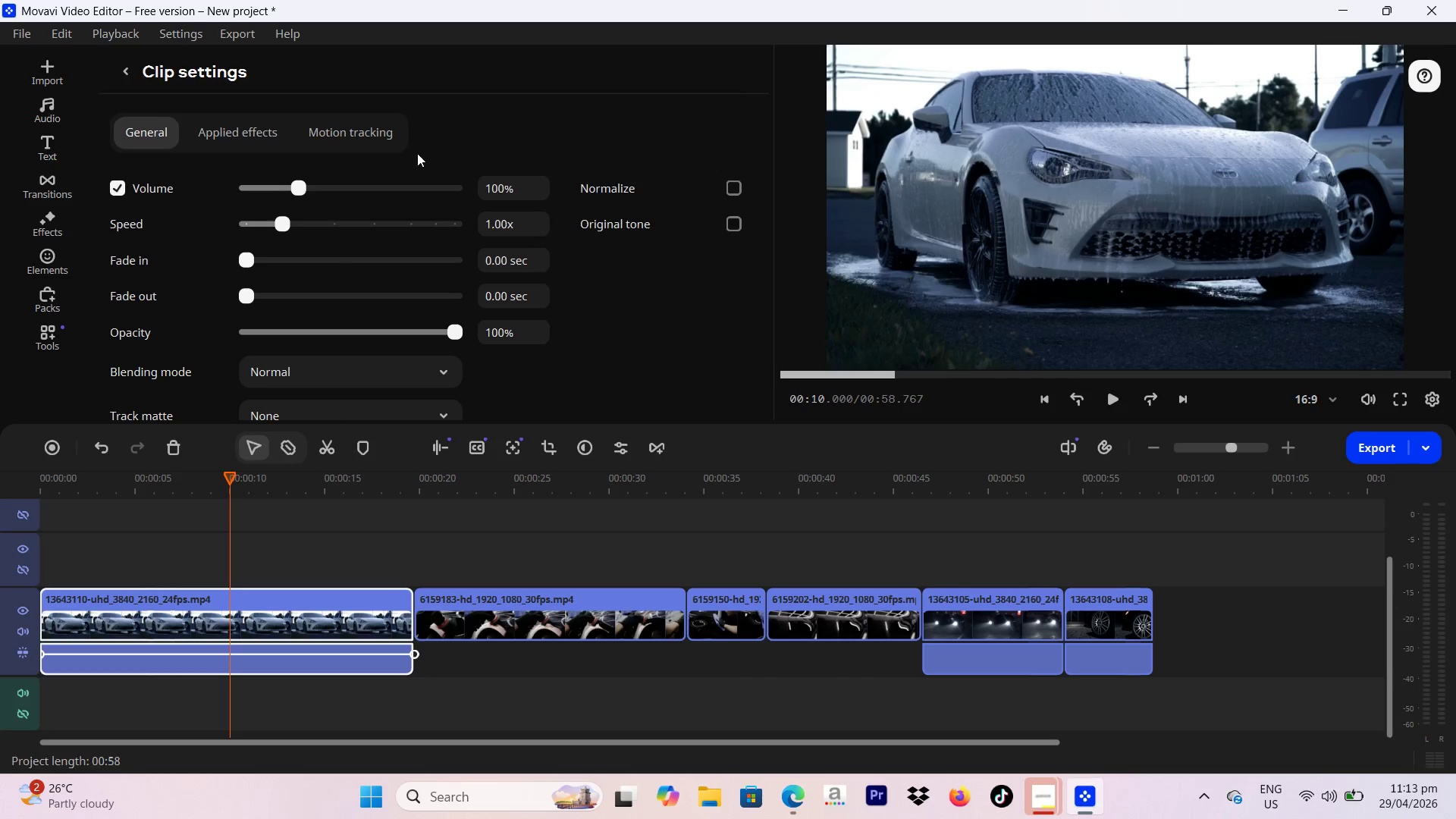 
scroll: coordinate [171, 248], scroll_direction: up, amount: 3.0
 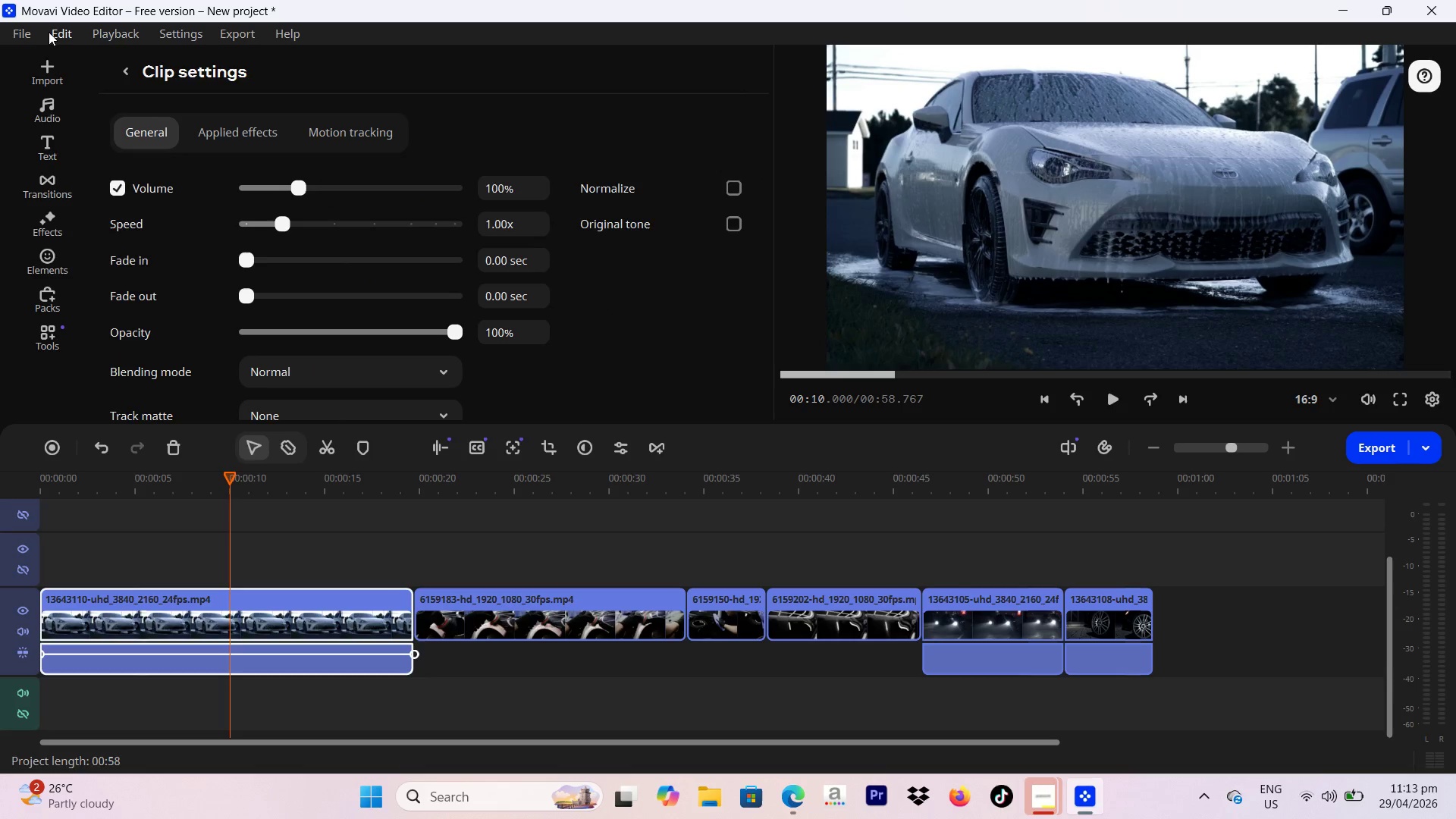 
wait(6.36)
 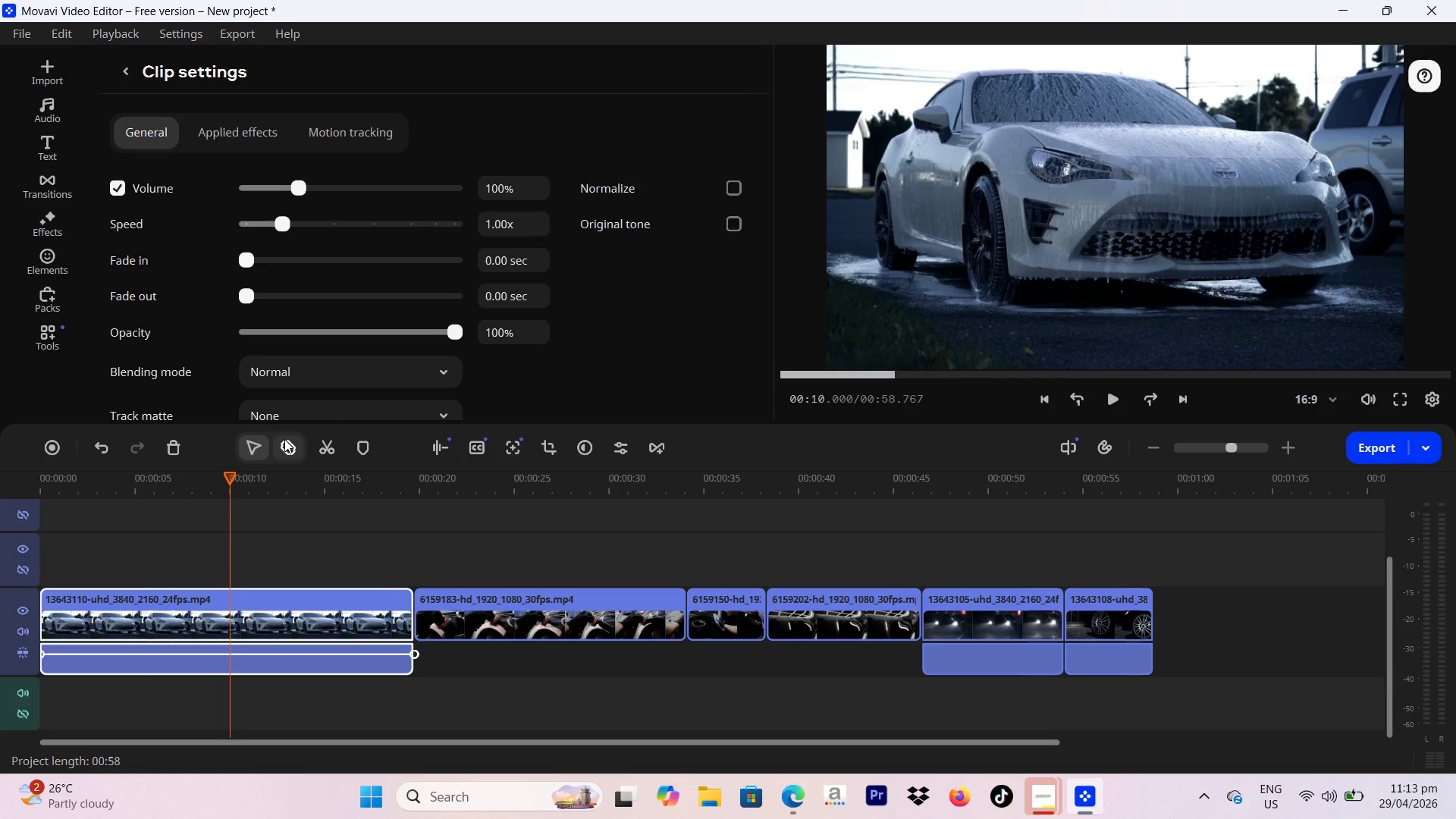 
left_click([178, 32])
 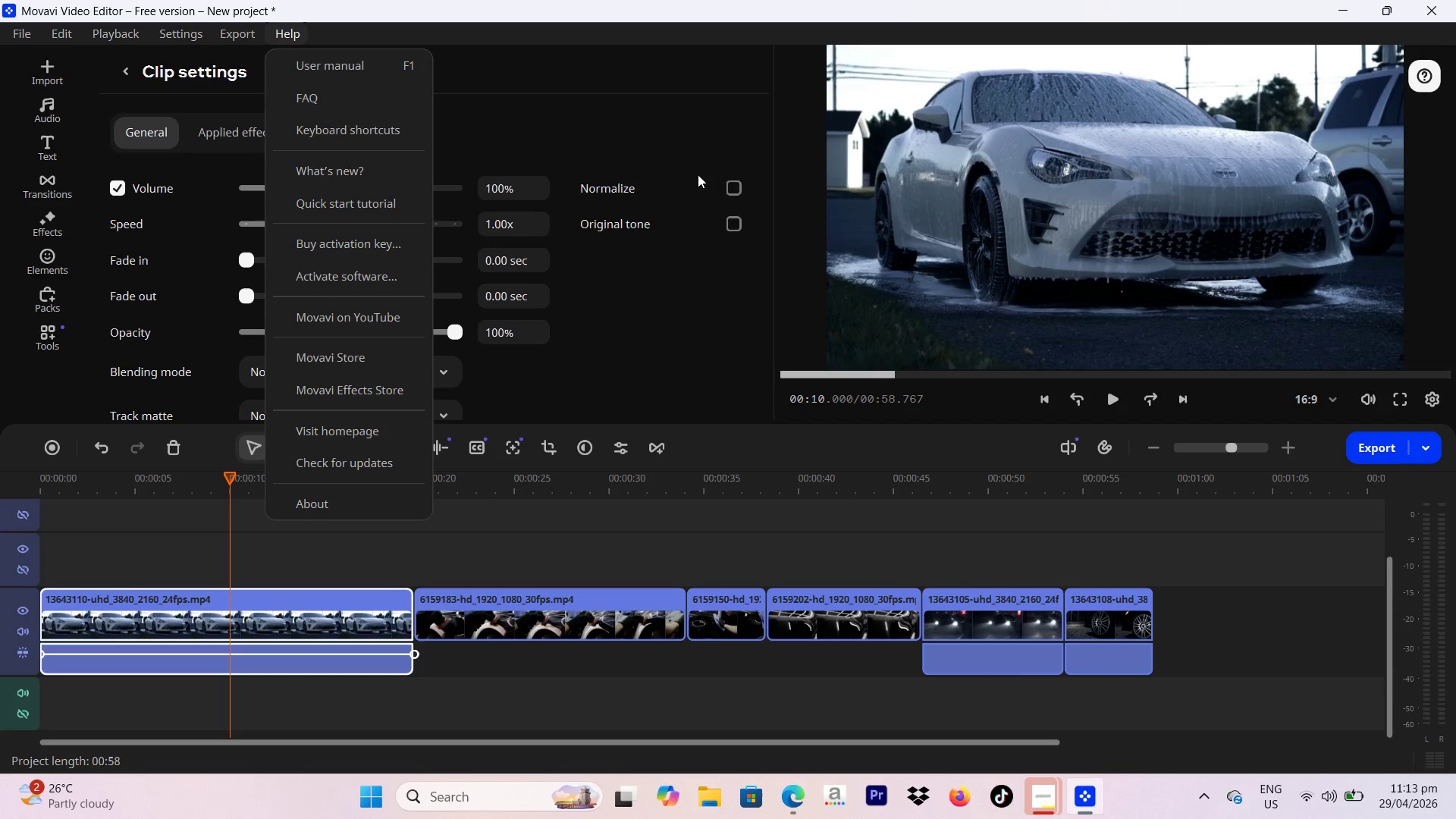 
wait(7.83)
 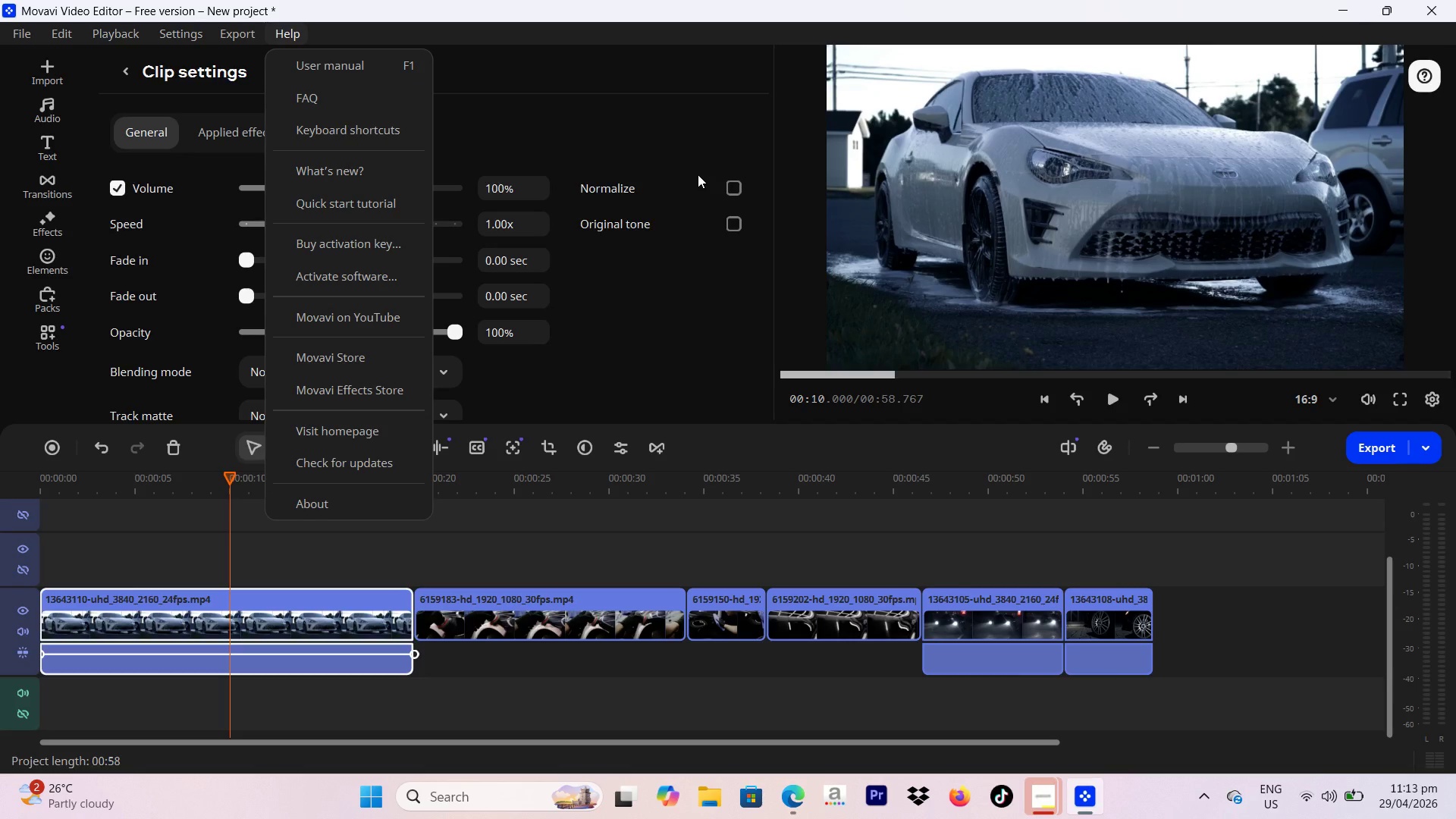 
left_click([143, 609])
 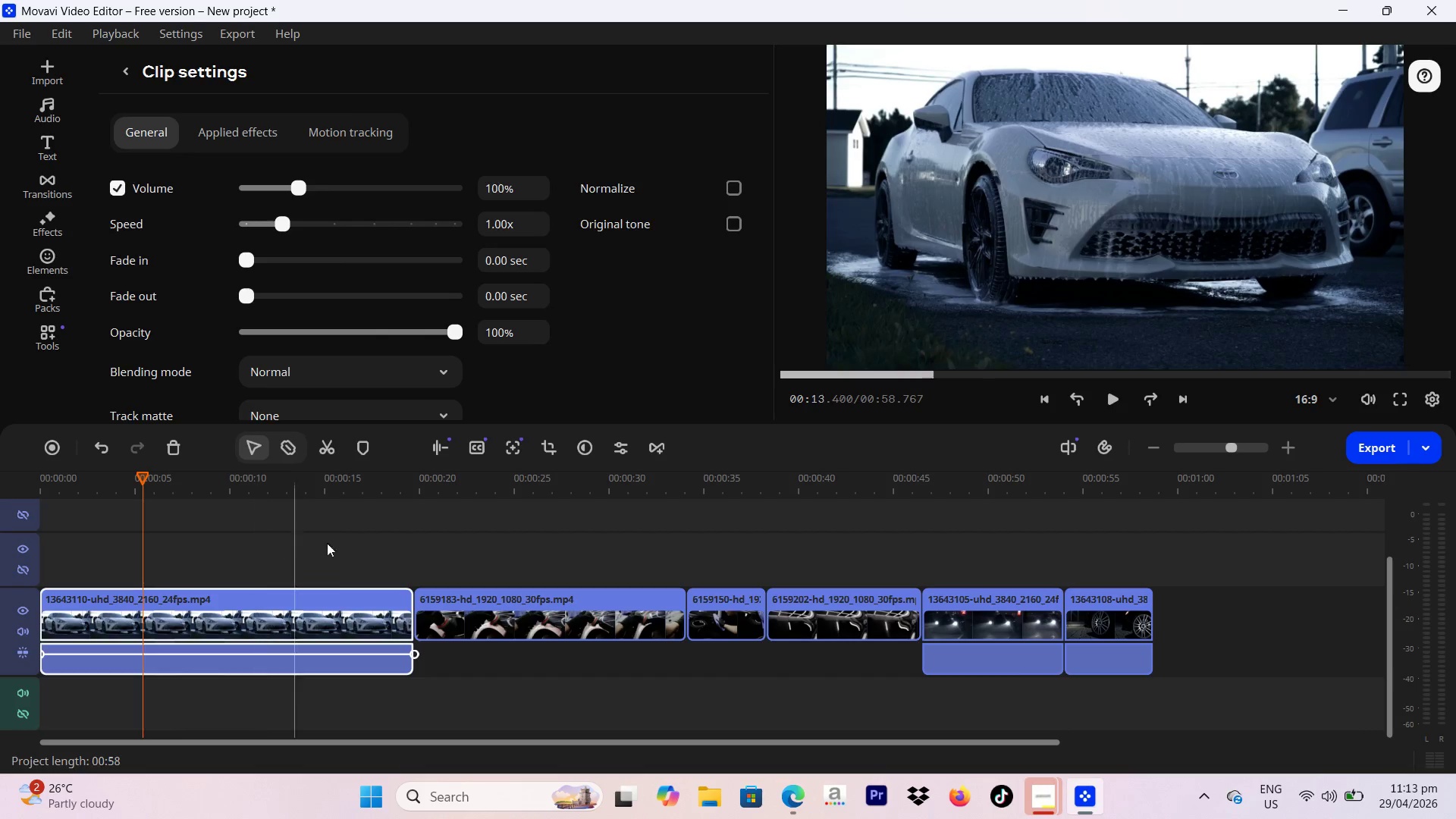 
left_click([348, 564])
 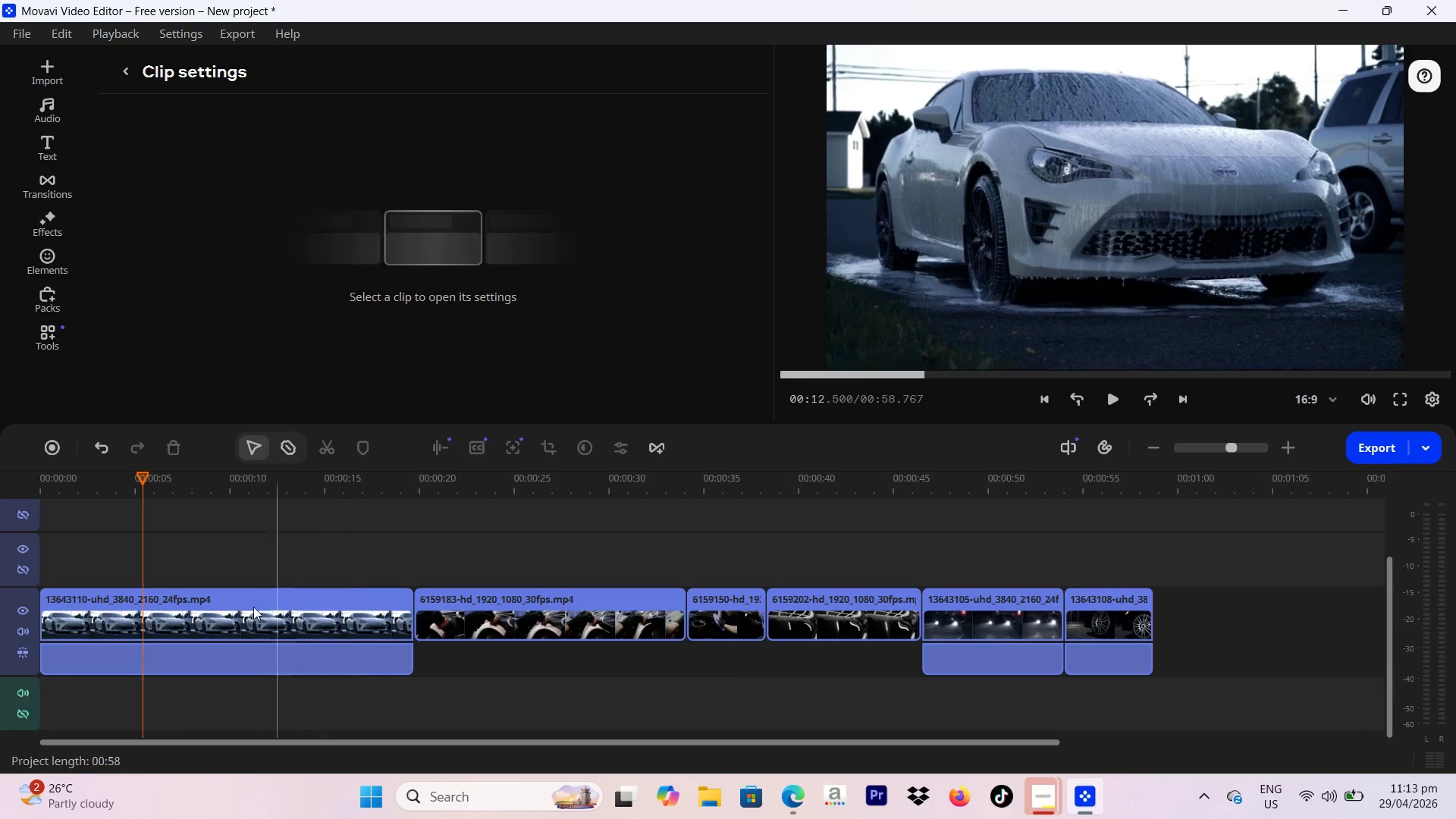 
left_click([241, 613])
 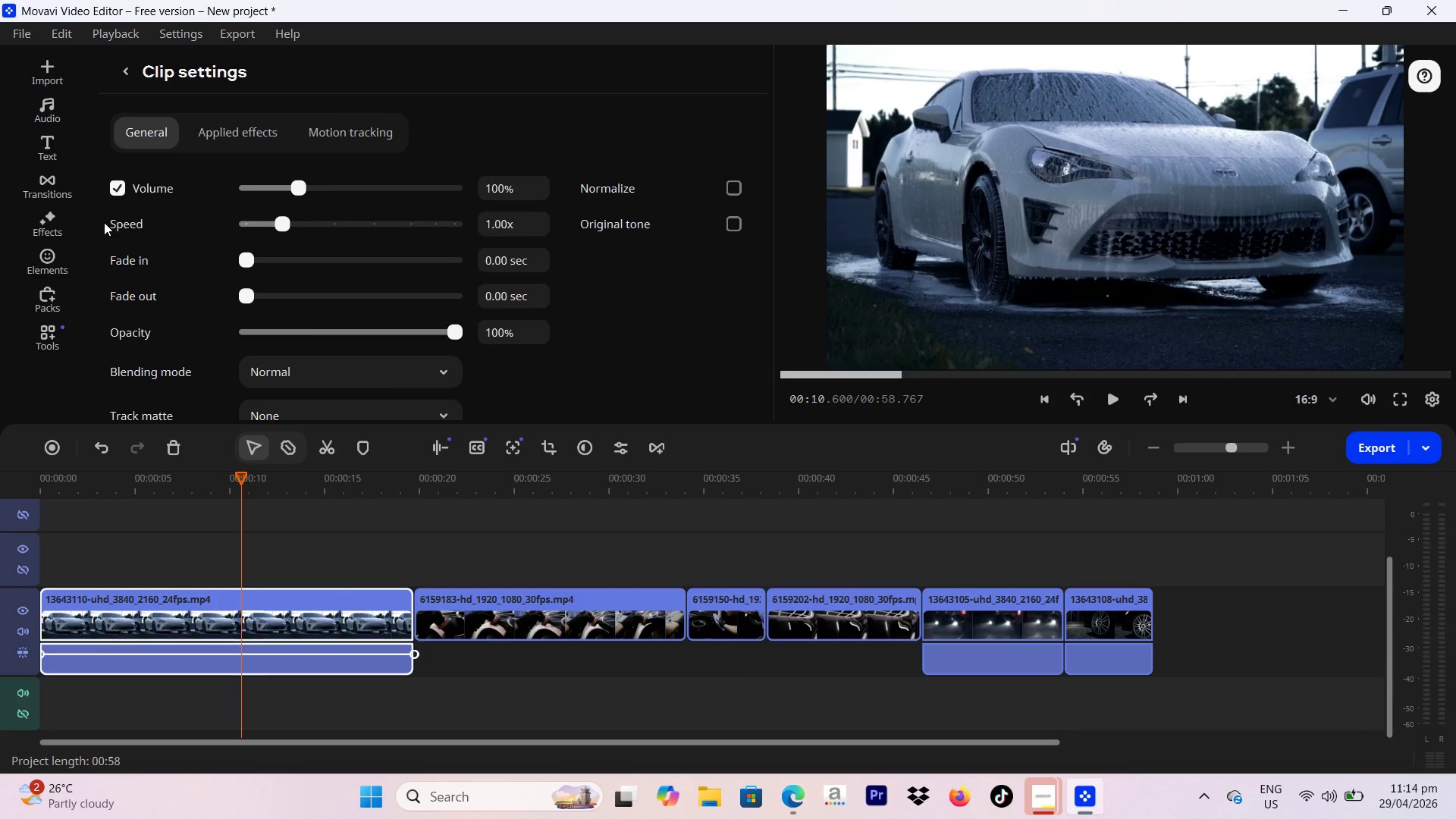 
wait(23.62)
 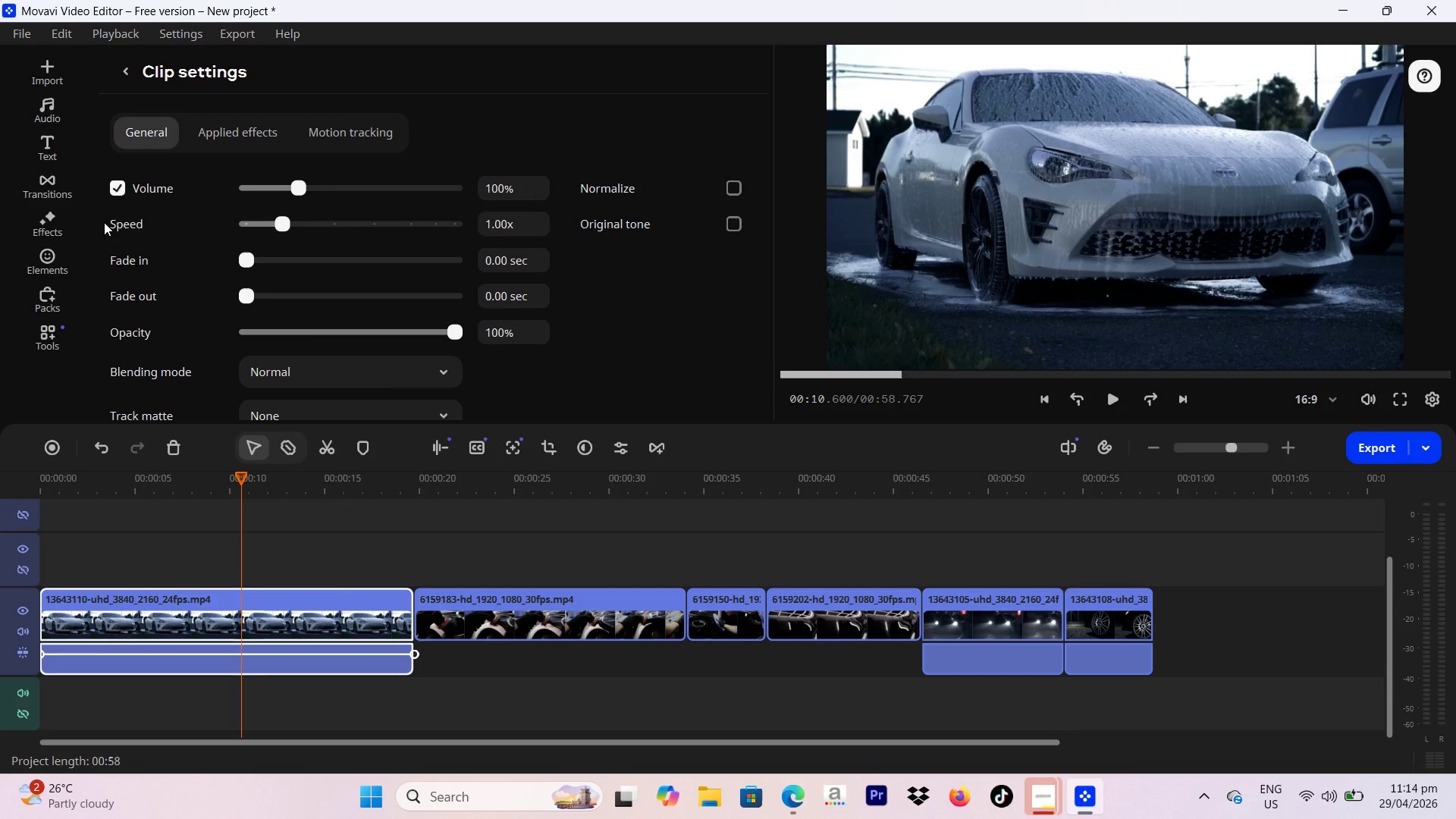 
key(Meta+Shift+Equal)
 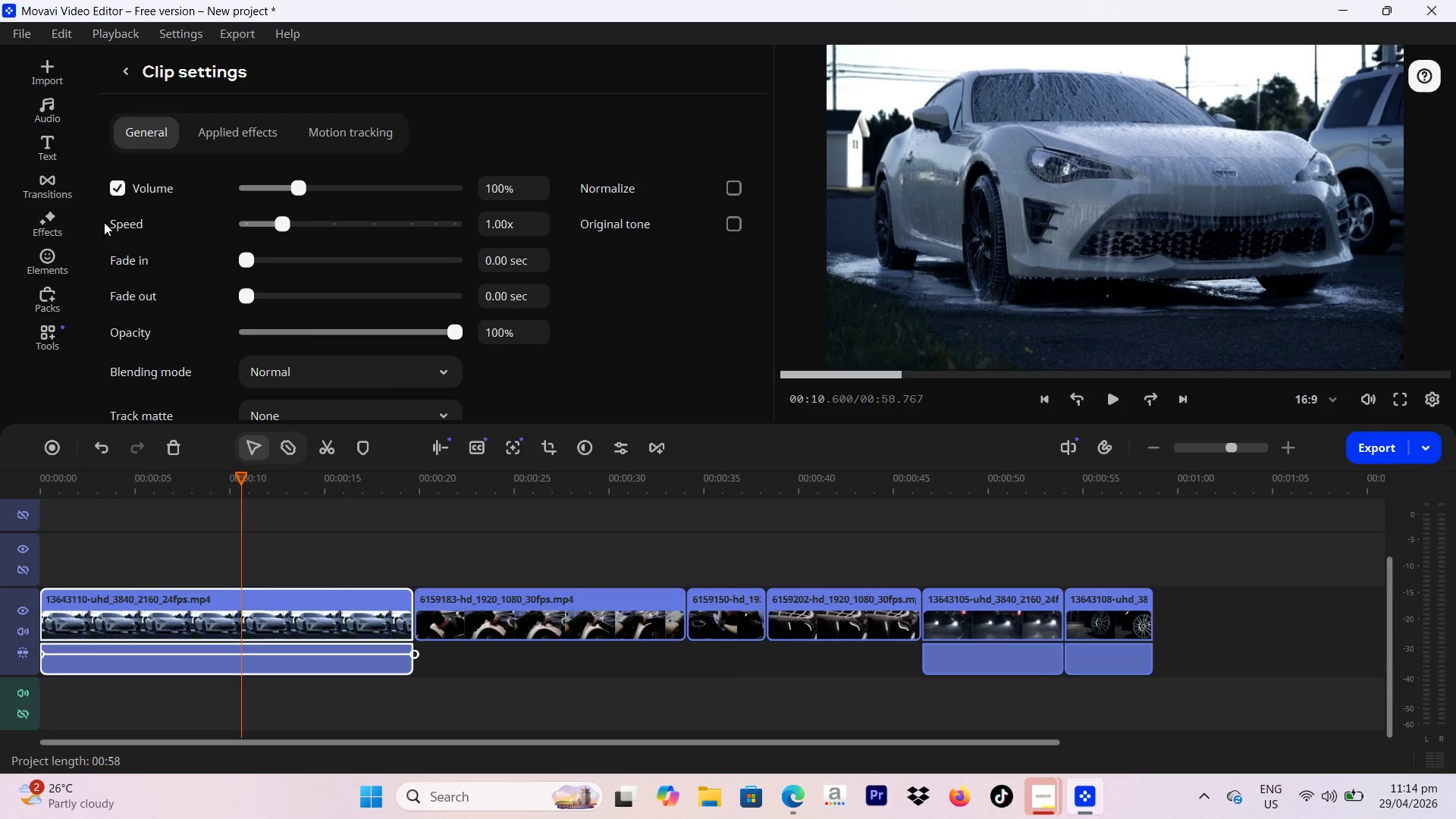 
key(Meta+Shift+4)
 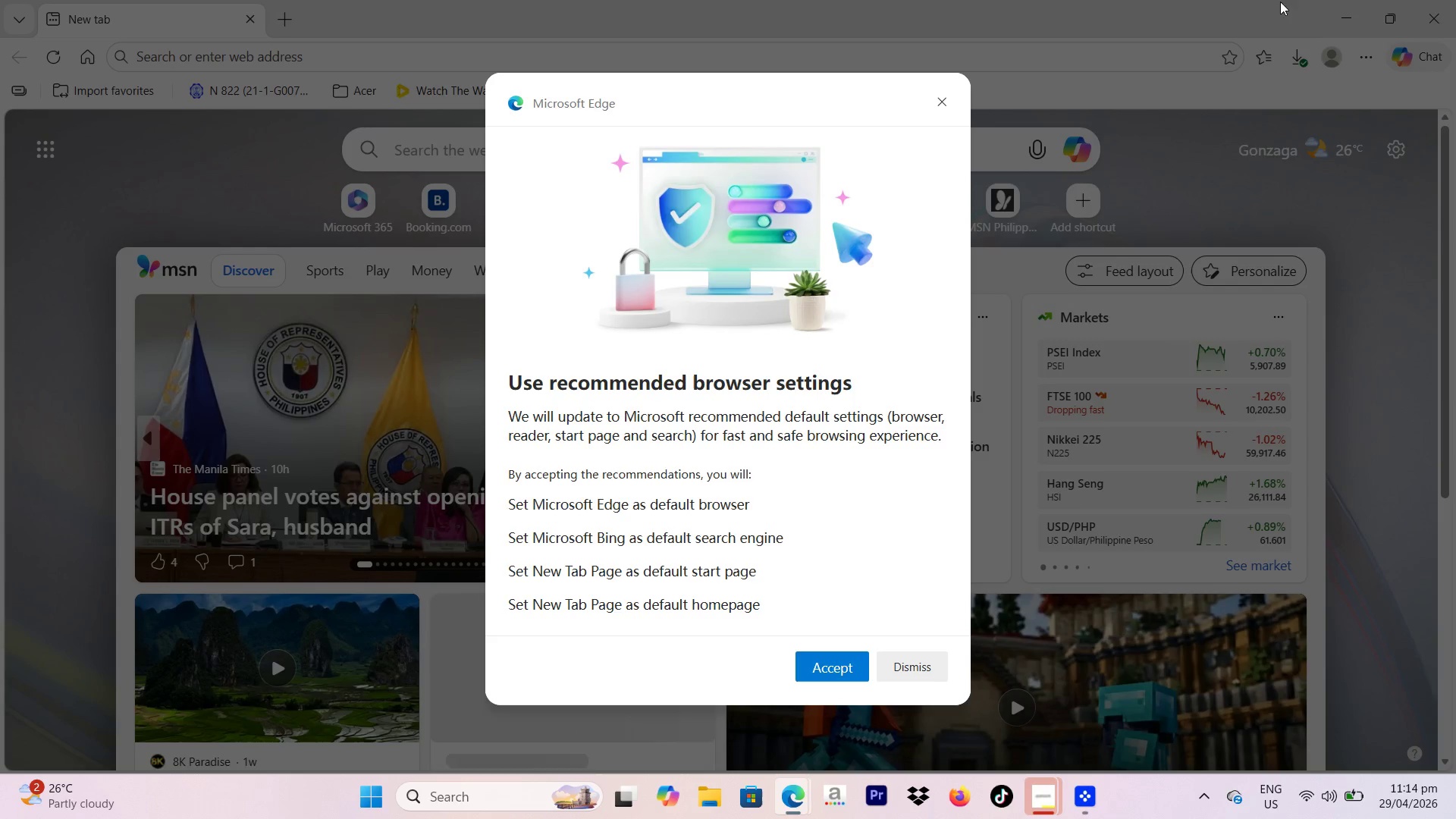 
left_click([939, 97])
 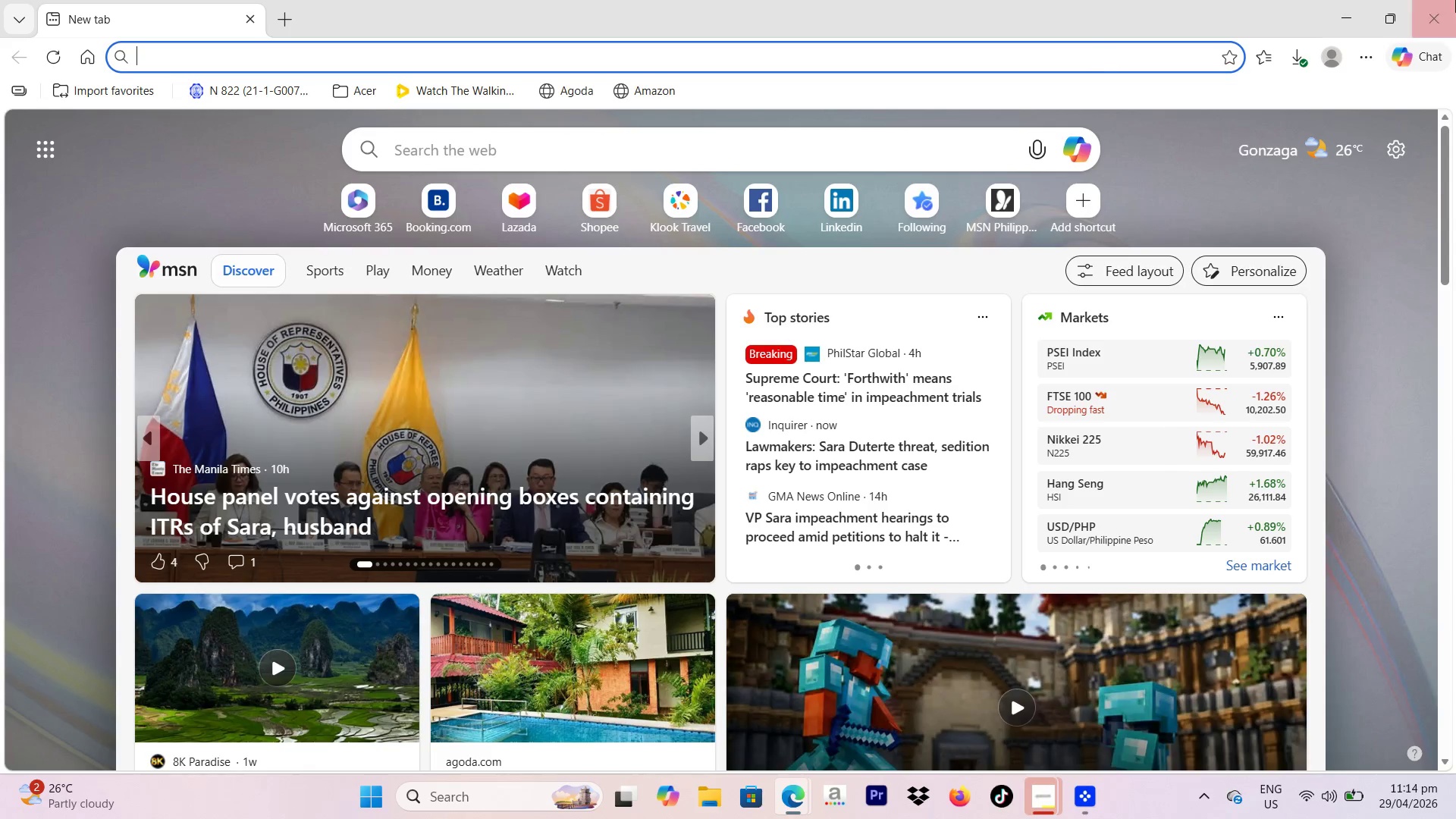 
left_click([1455, 0])
 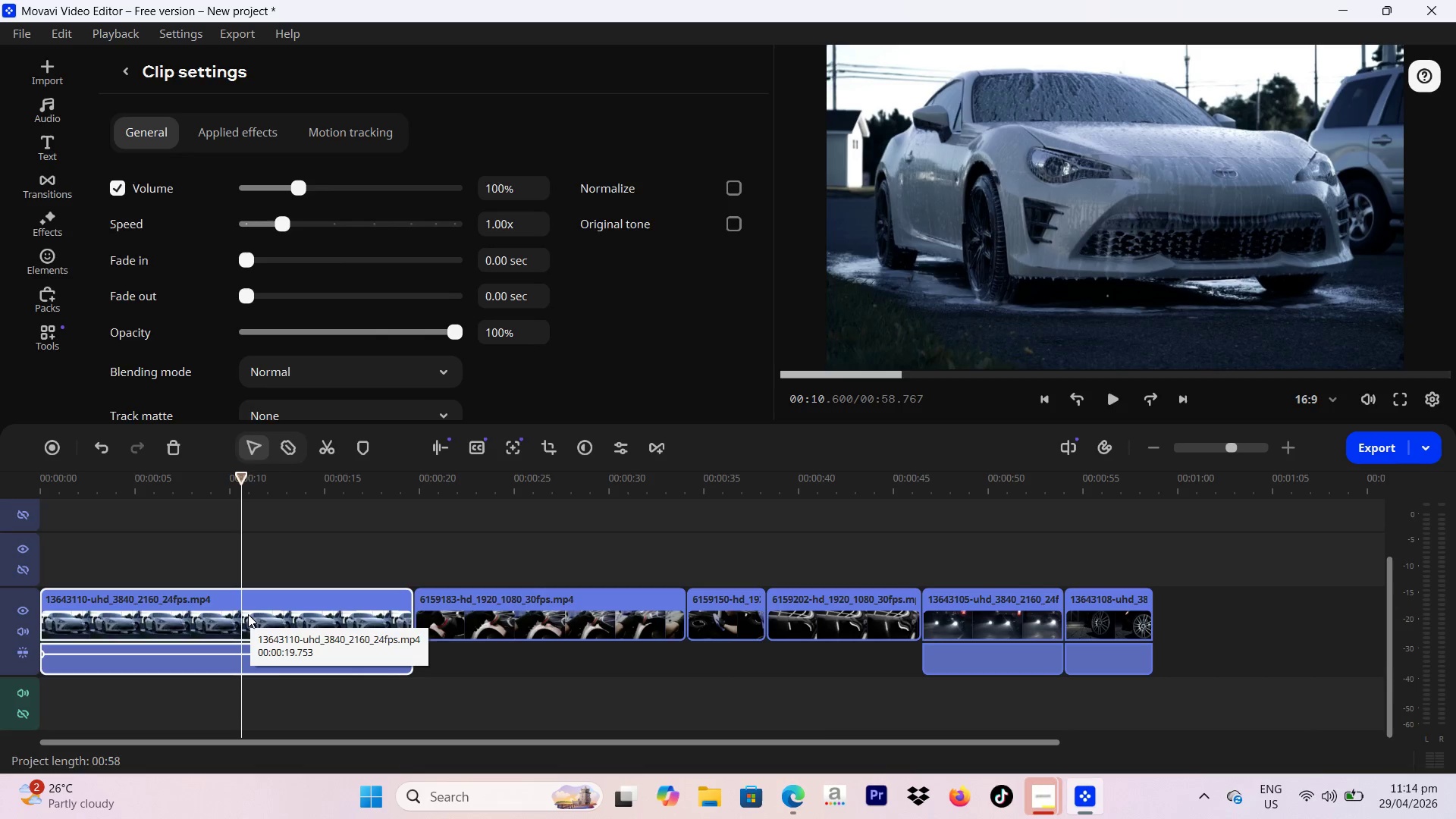 
wait(31.3)
 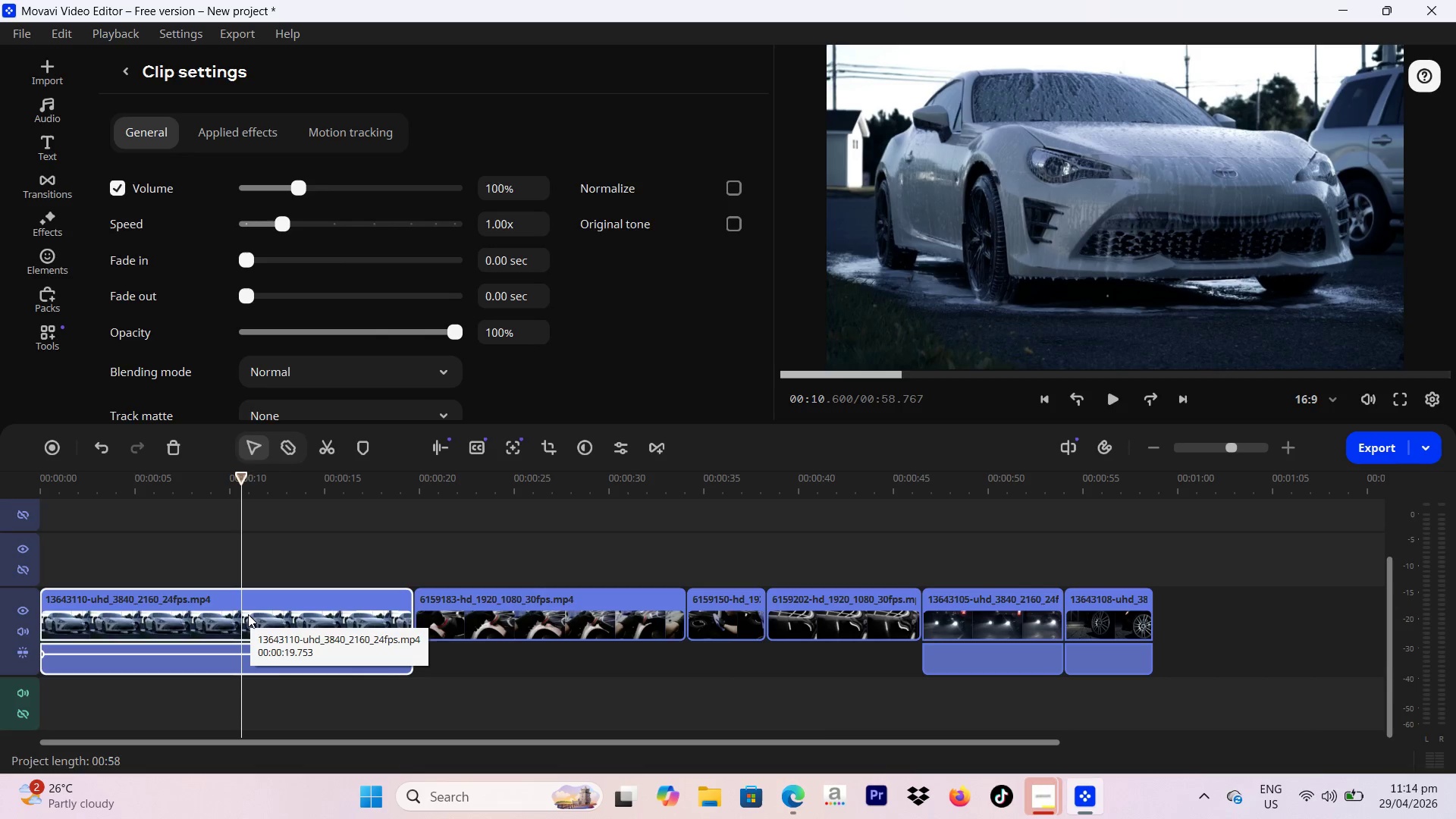 
left_click([315, 615])
 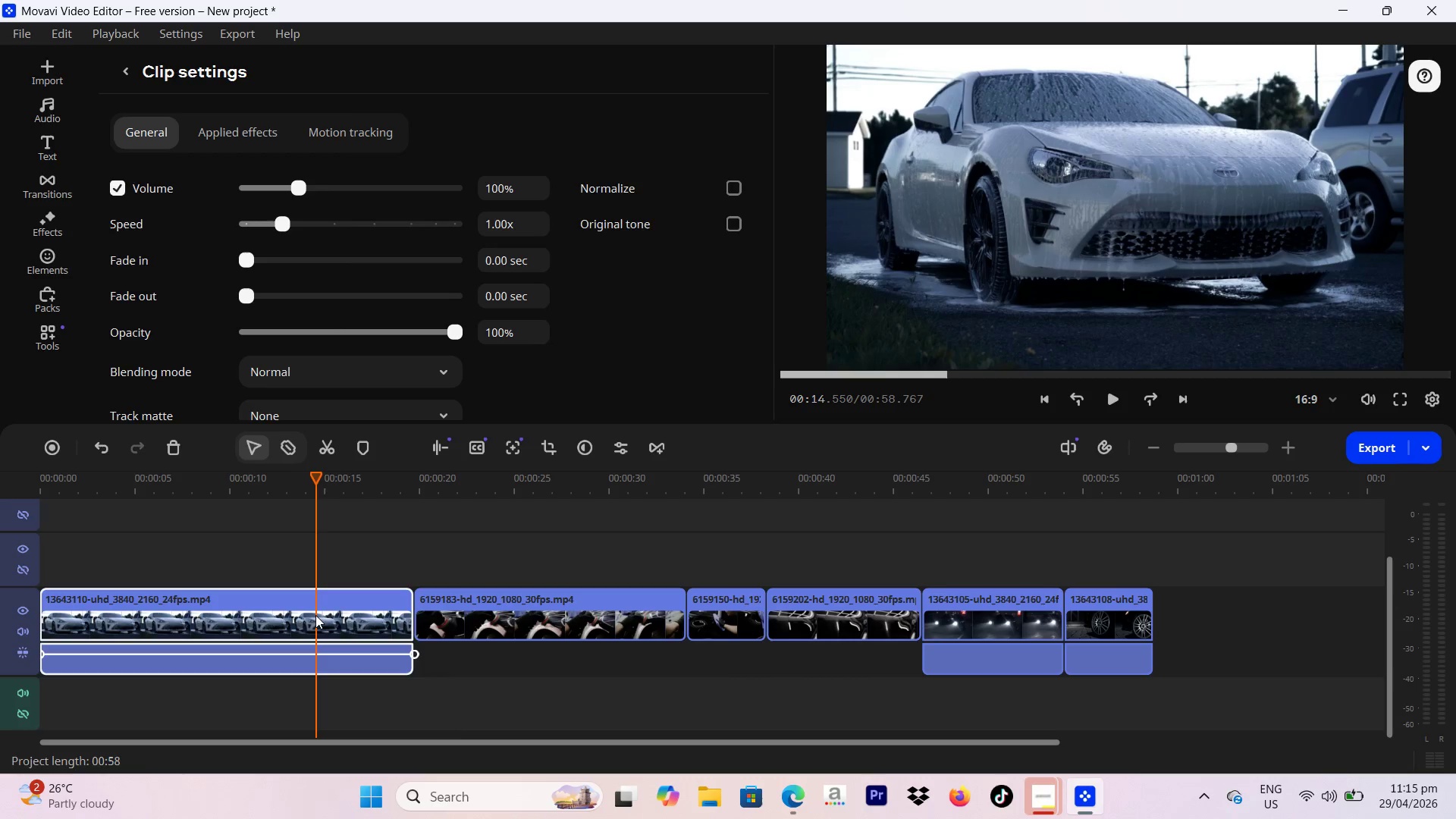 
wait(8.64)
 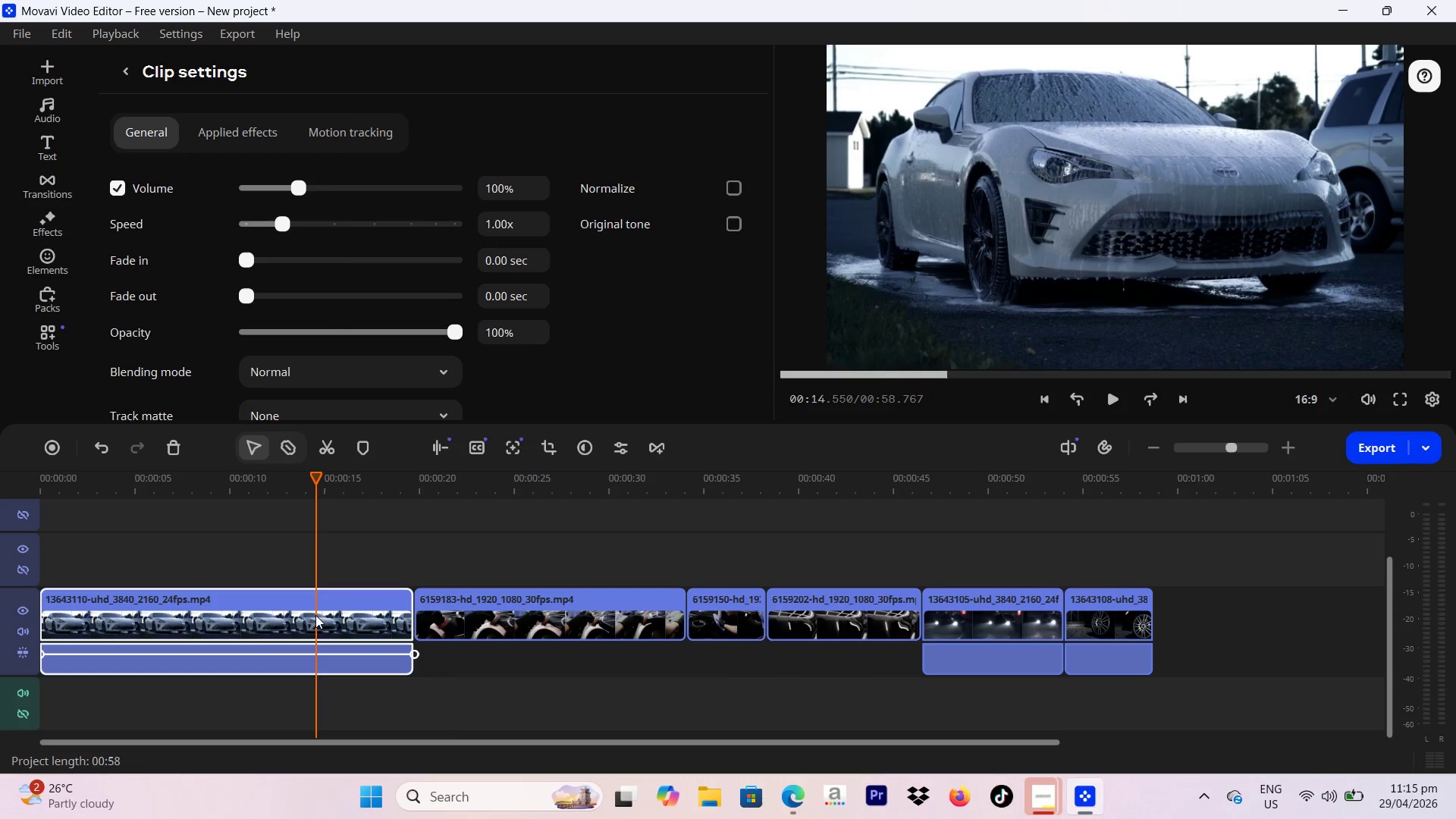 
left_click([638, 496])
 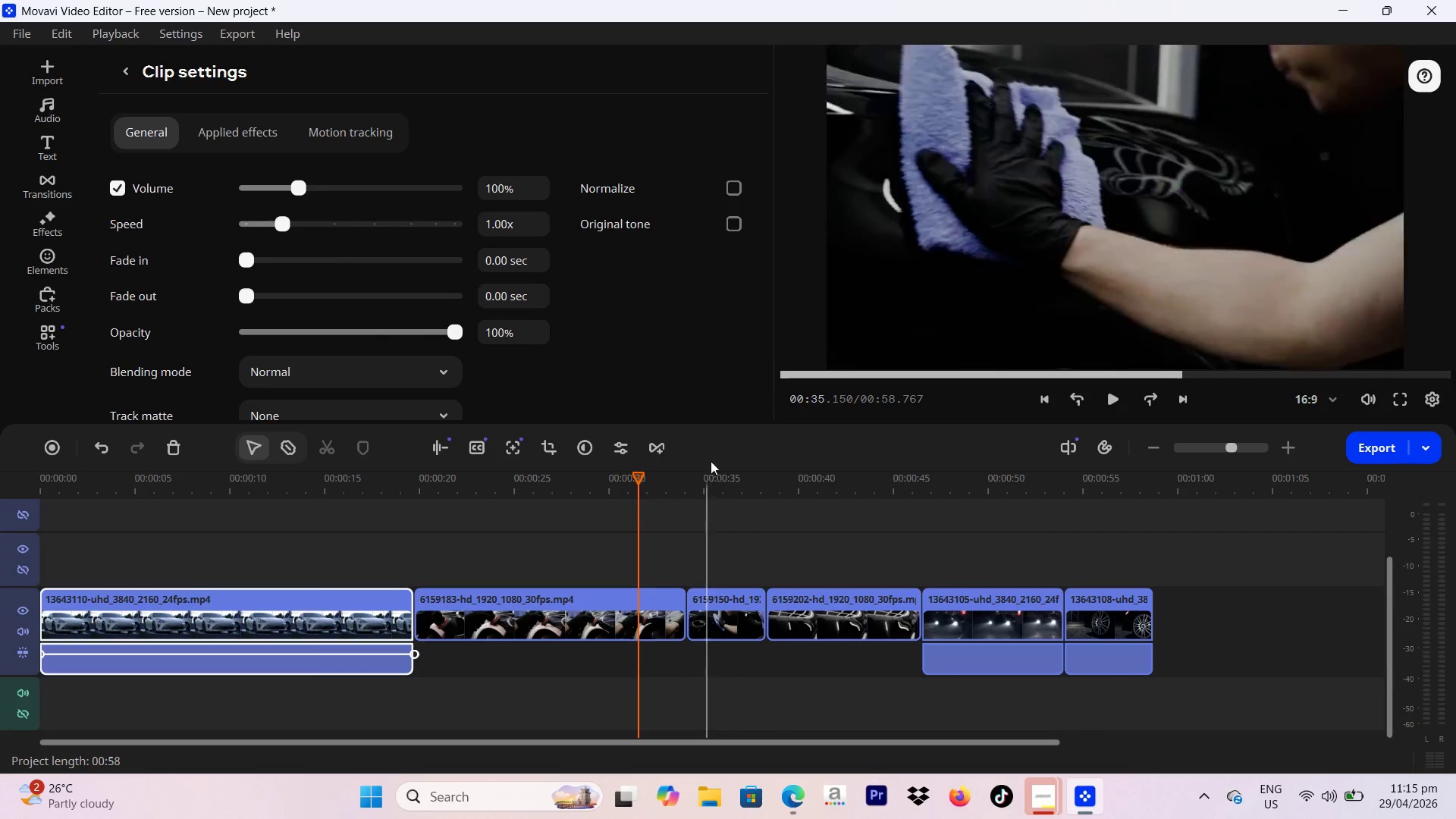 
left_click([711, 445])
 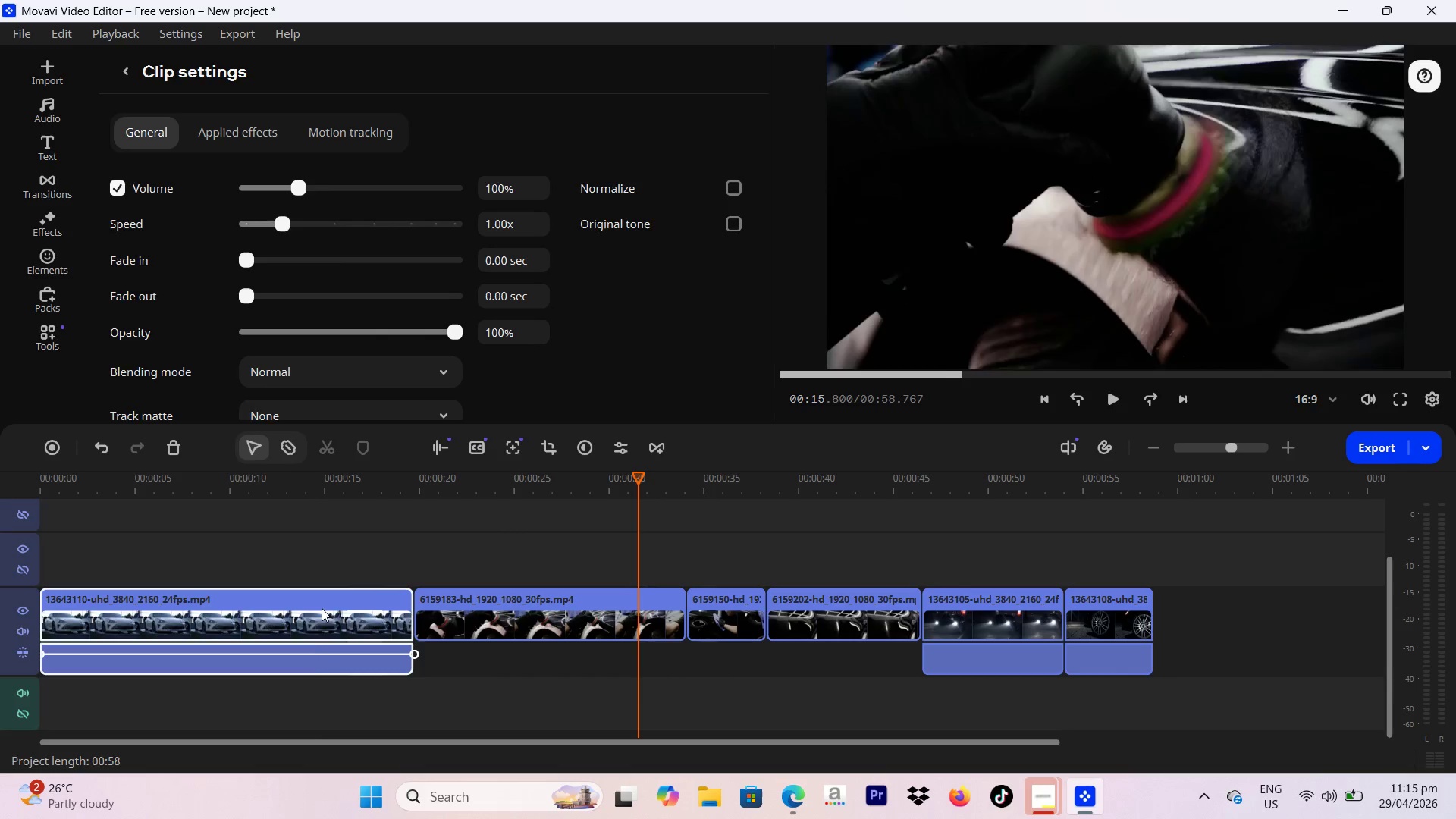 
left_click([313, 611])
 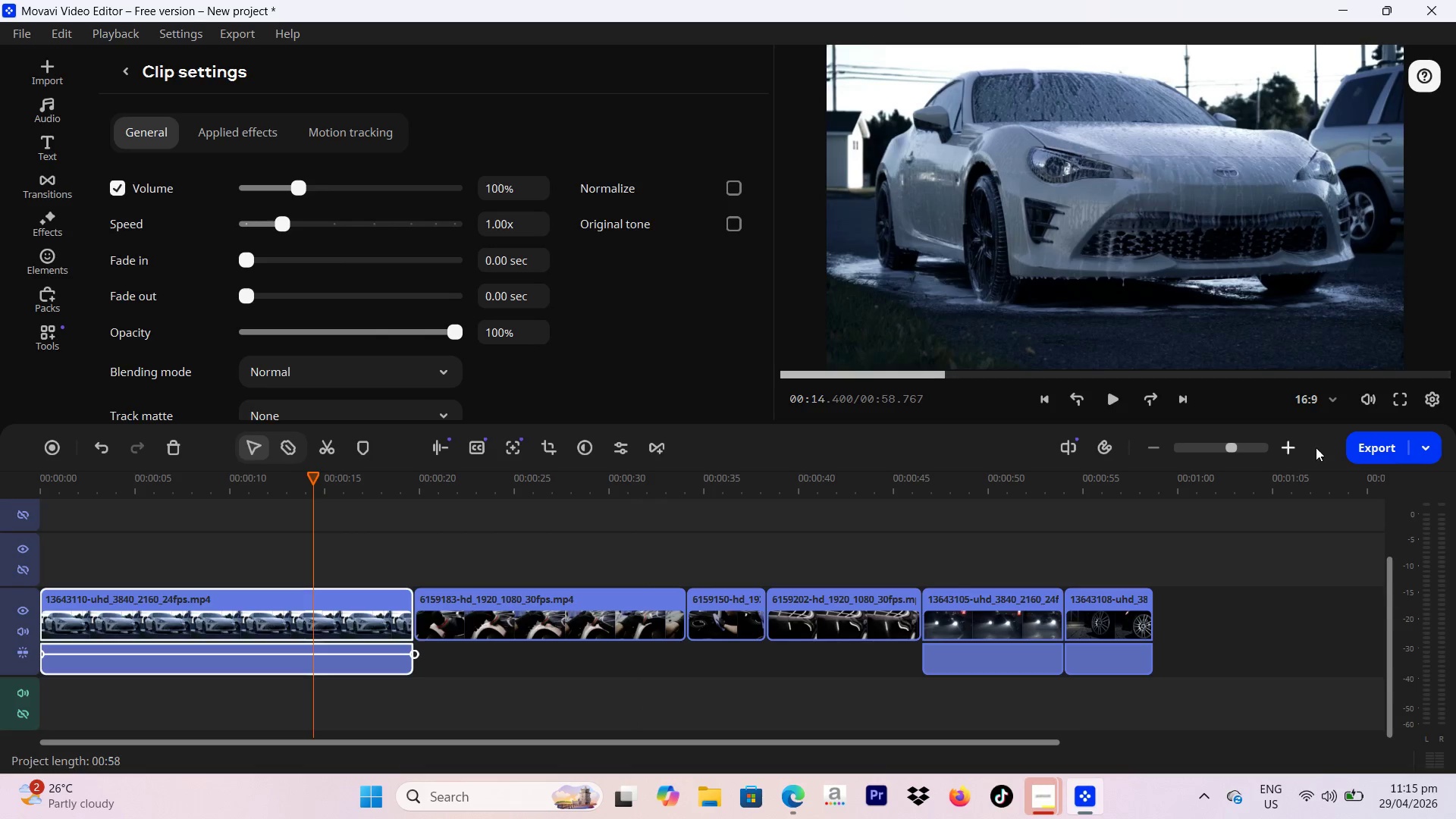 
left_click([1428, 396])
 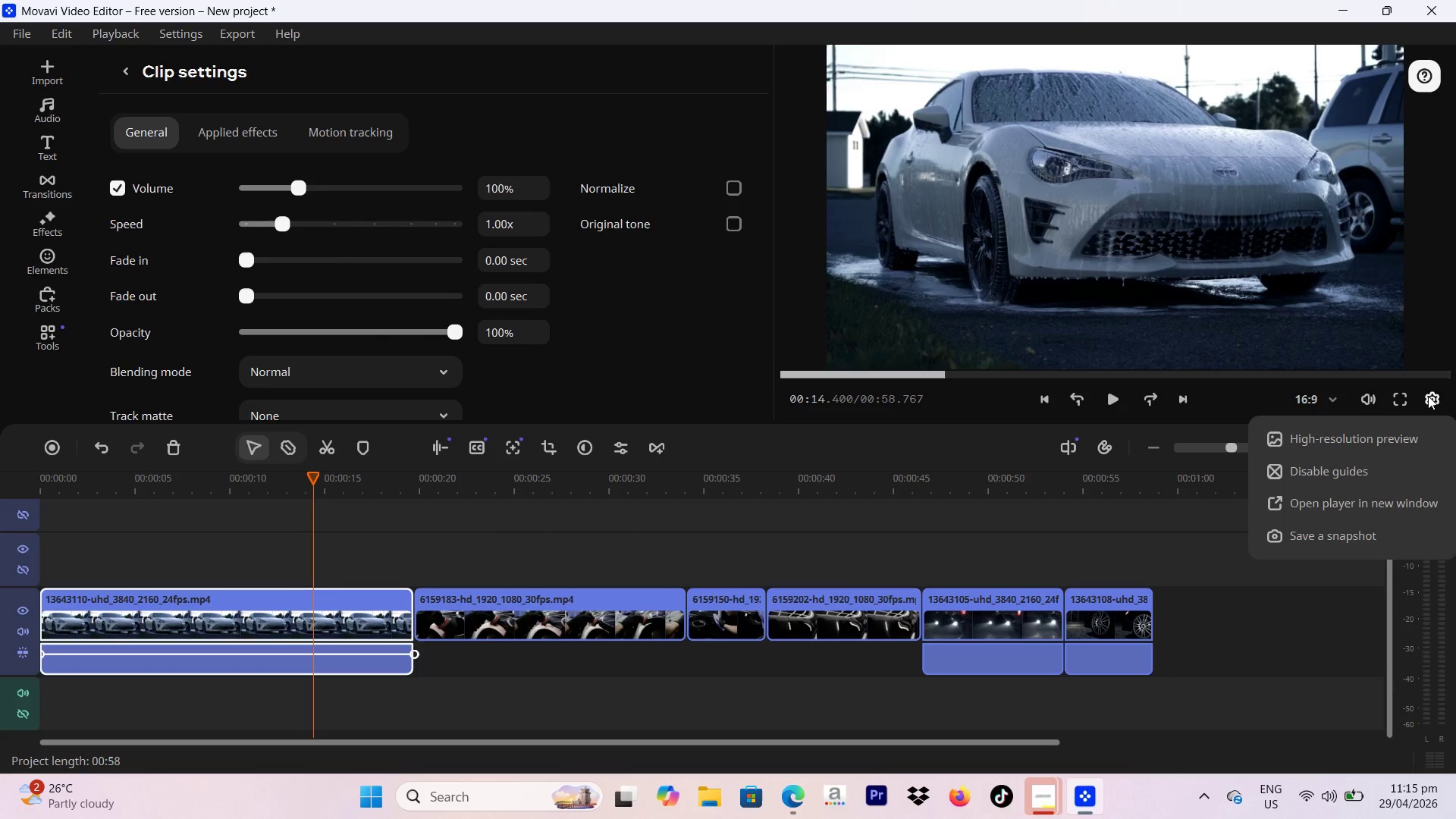 
left_click([1449, 288])
 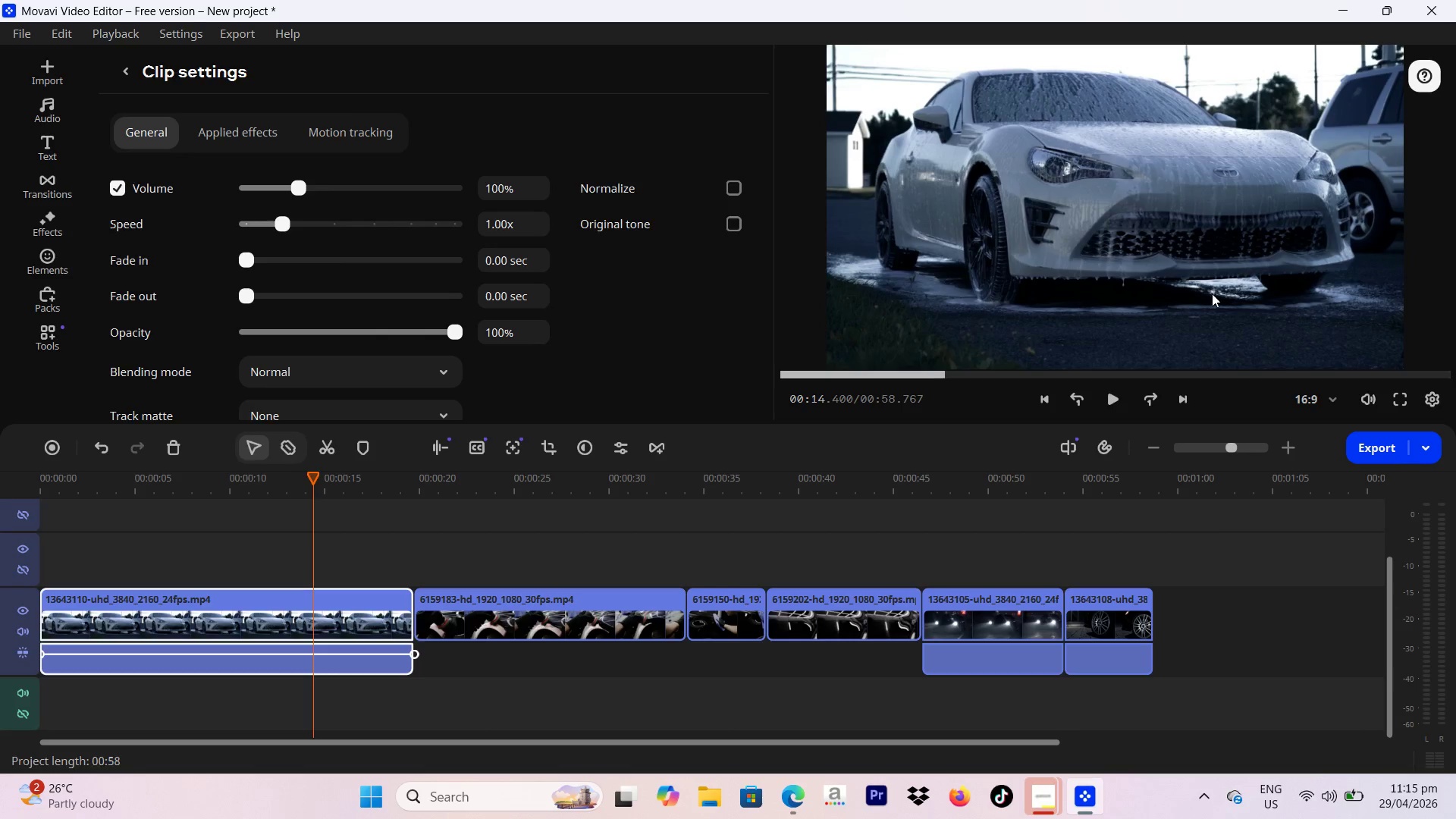 
wait(8.98)
 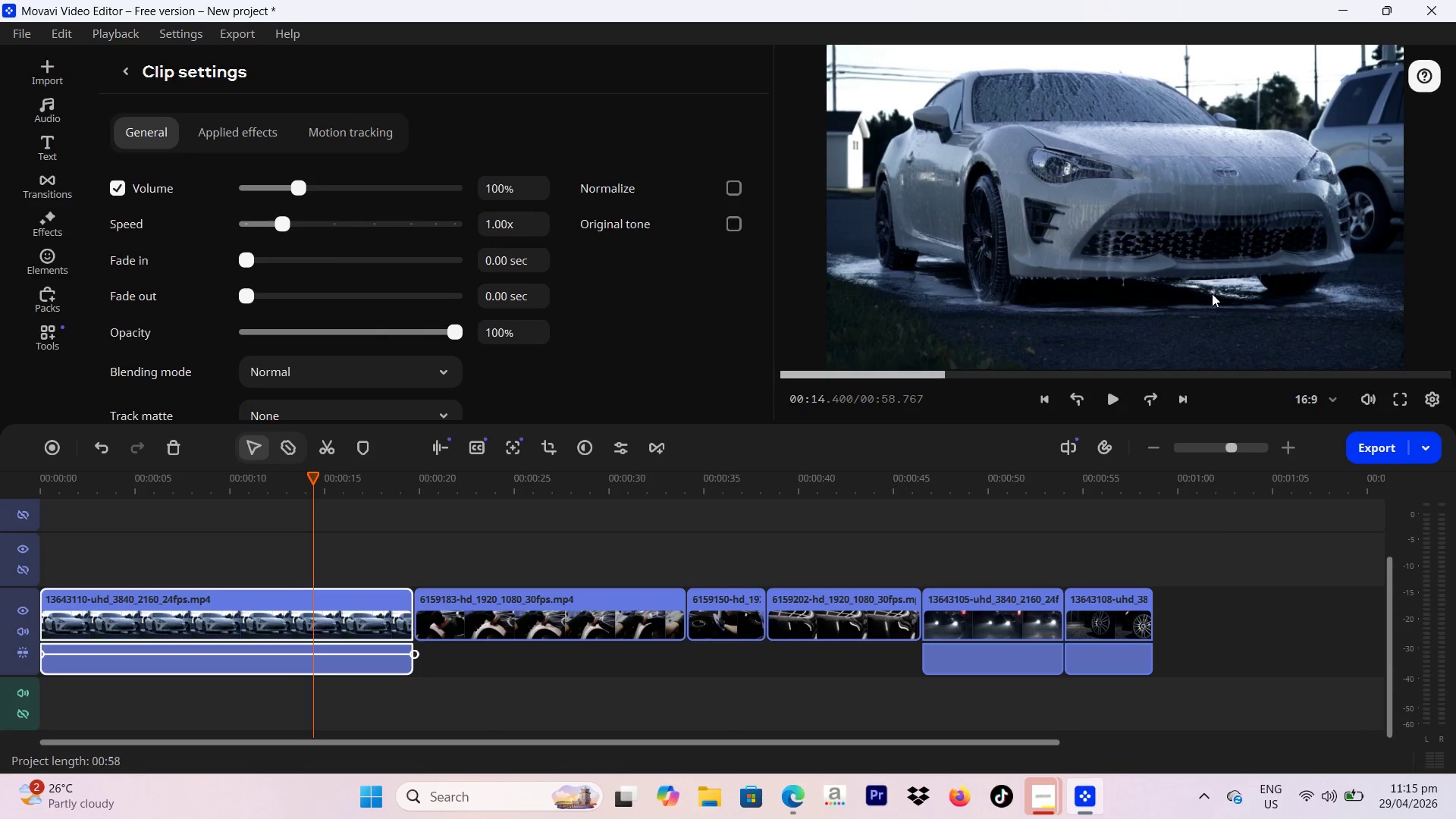 
left_click_drag(start_coordinate=[419, 606], to_coordinate=[423, 606])
 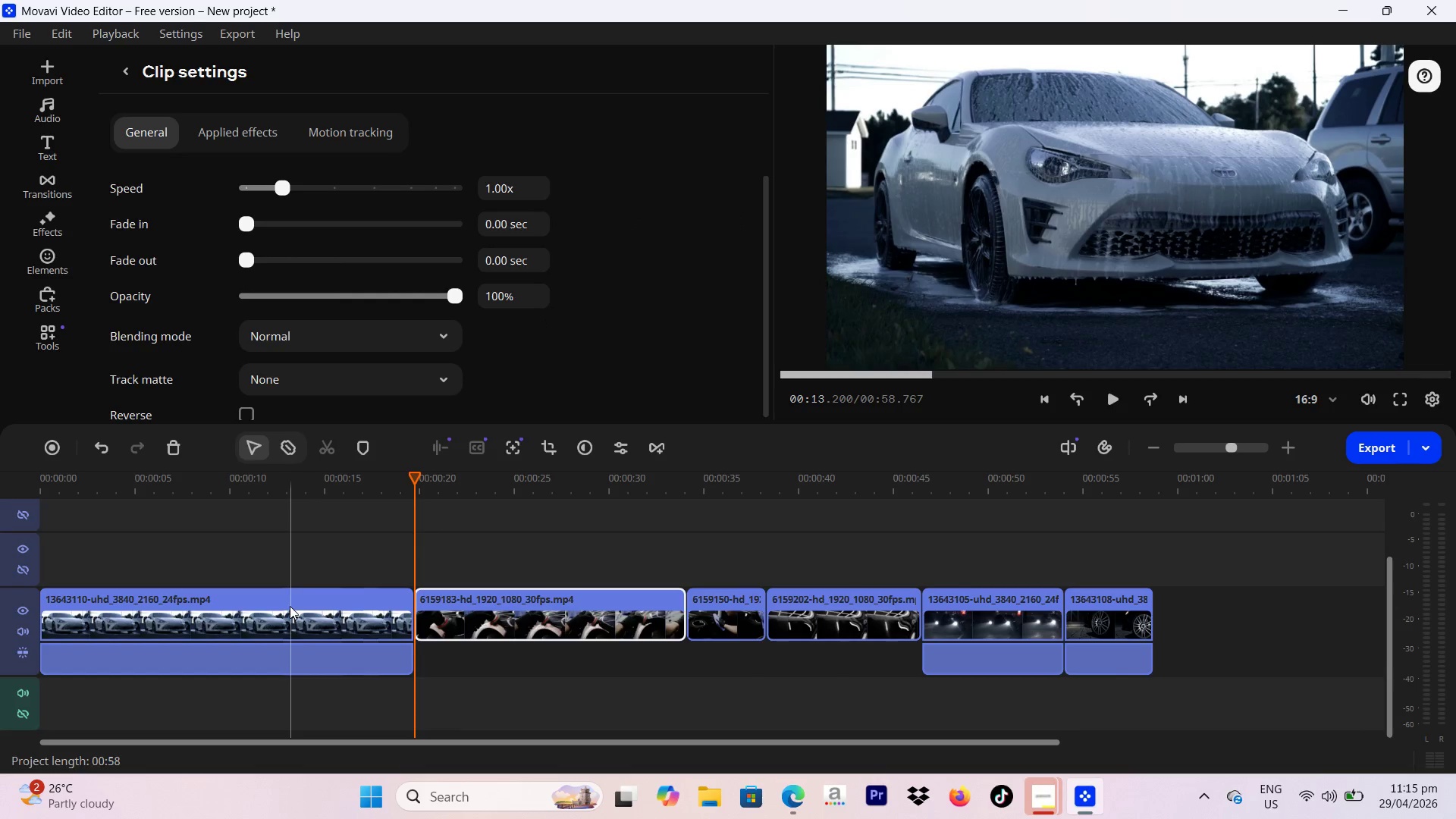 
left_click([290, 606])
 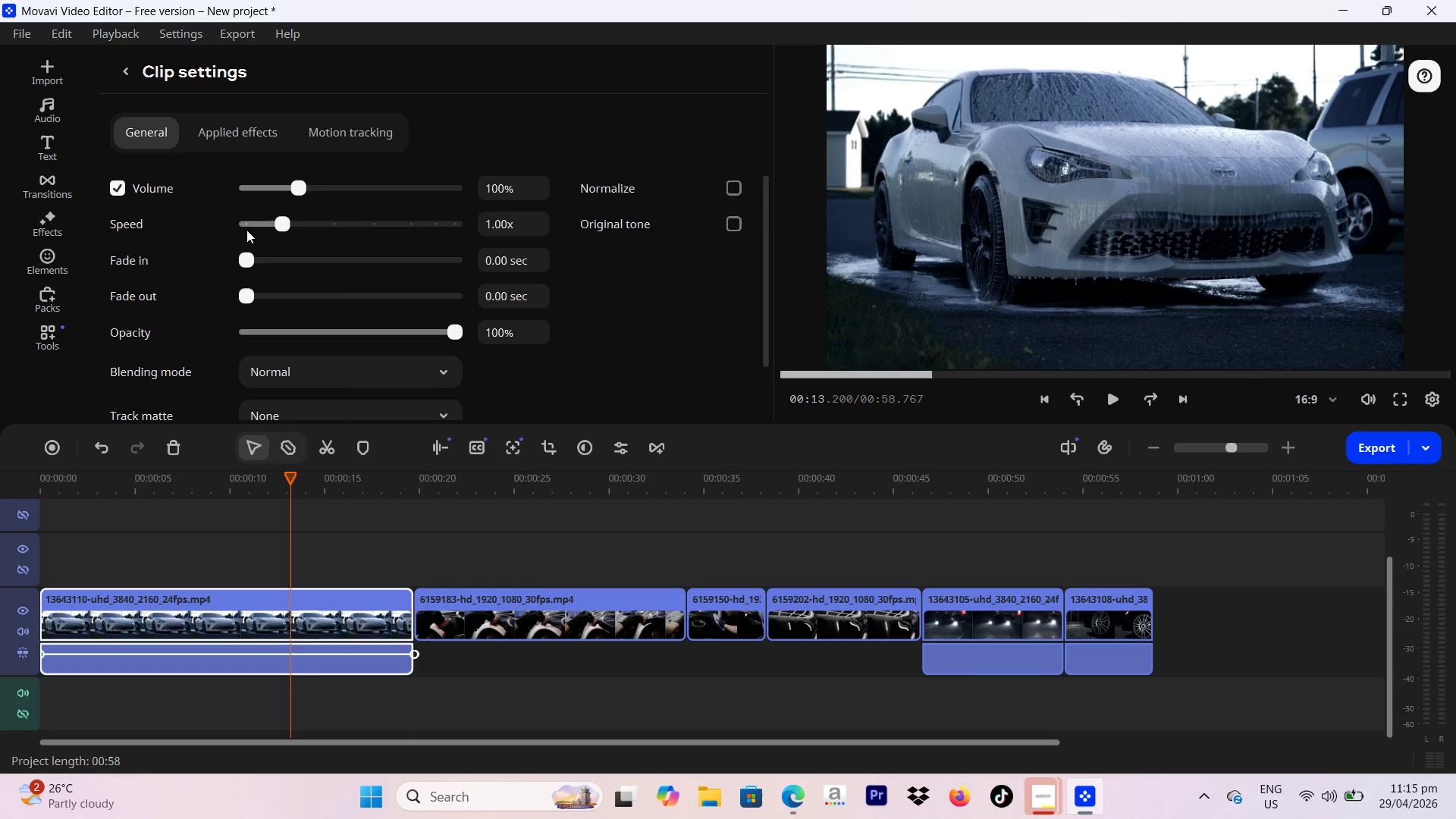 
scroll: coordinate [184, 227], scroll_direction: down, amount: 4.0
 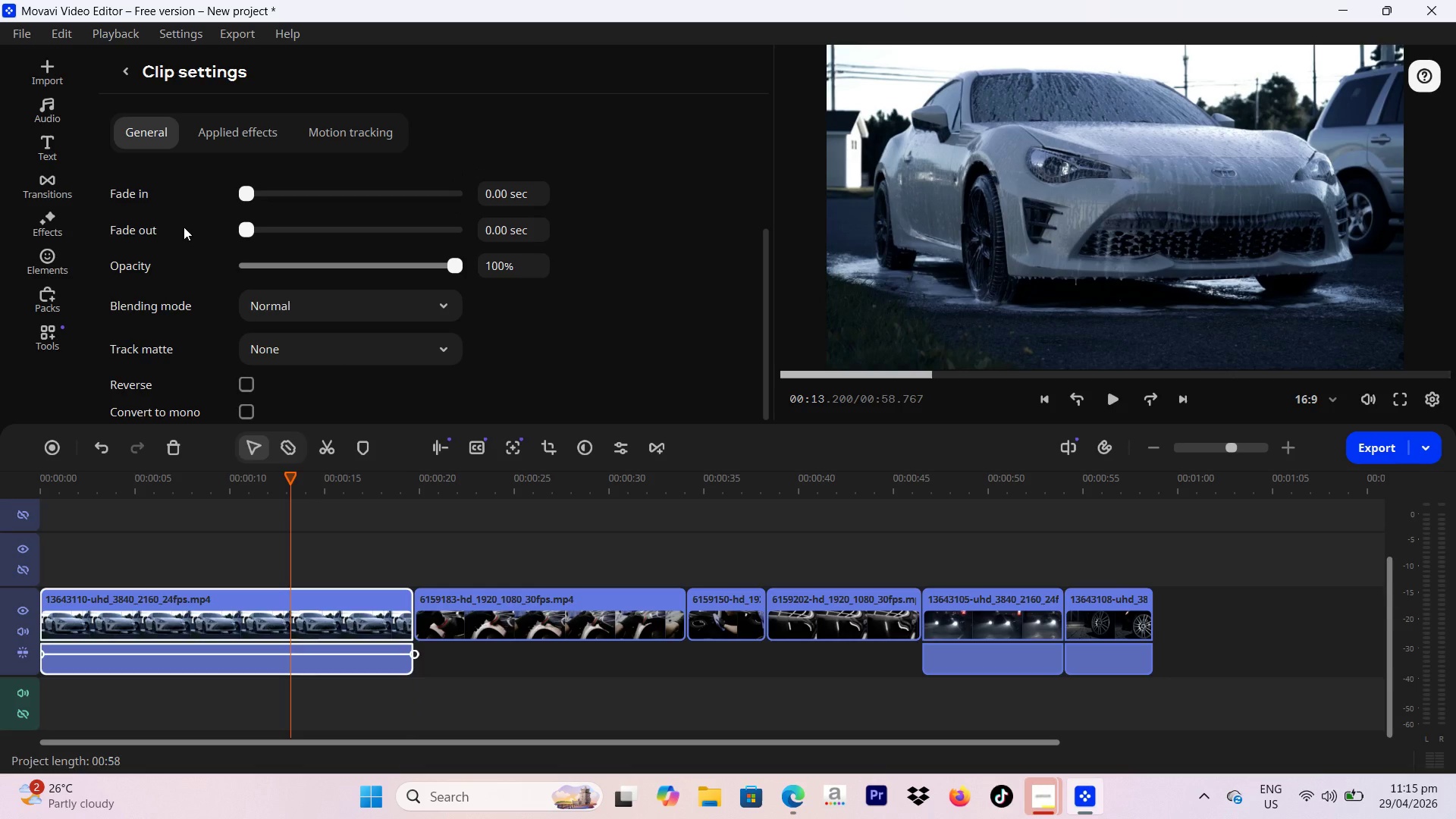 
scroll: coordinate [184, 227], scroll_direction: up, amount: 4.0
 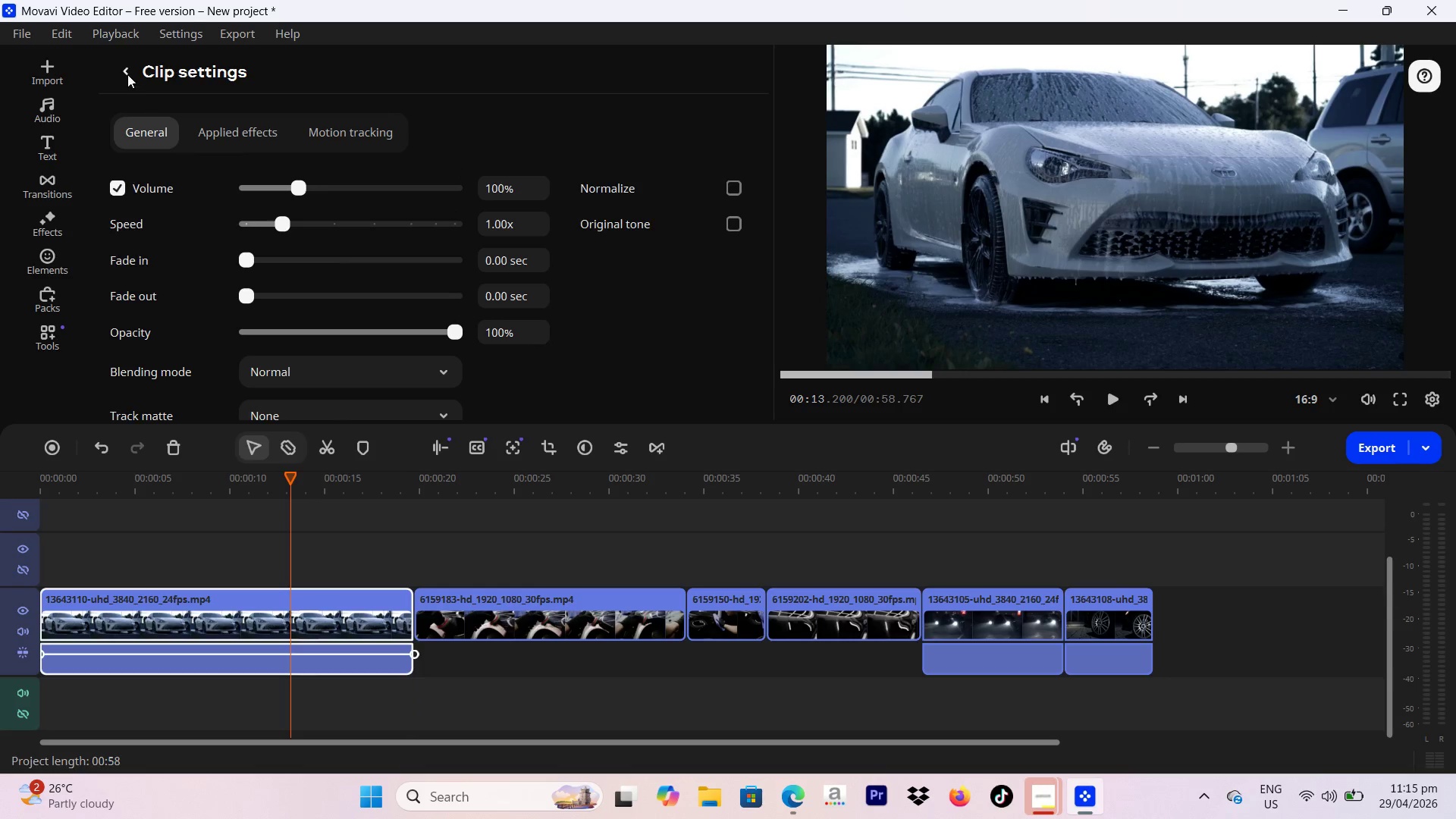 
left_click([125, 71])
 